 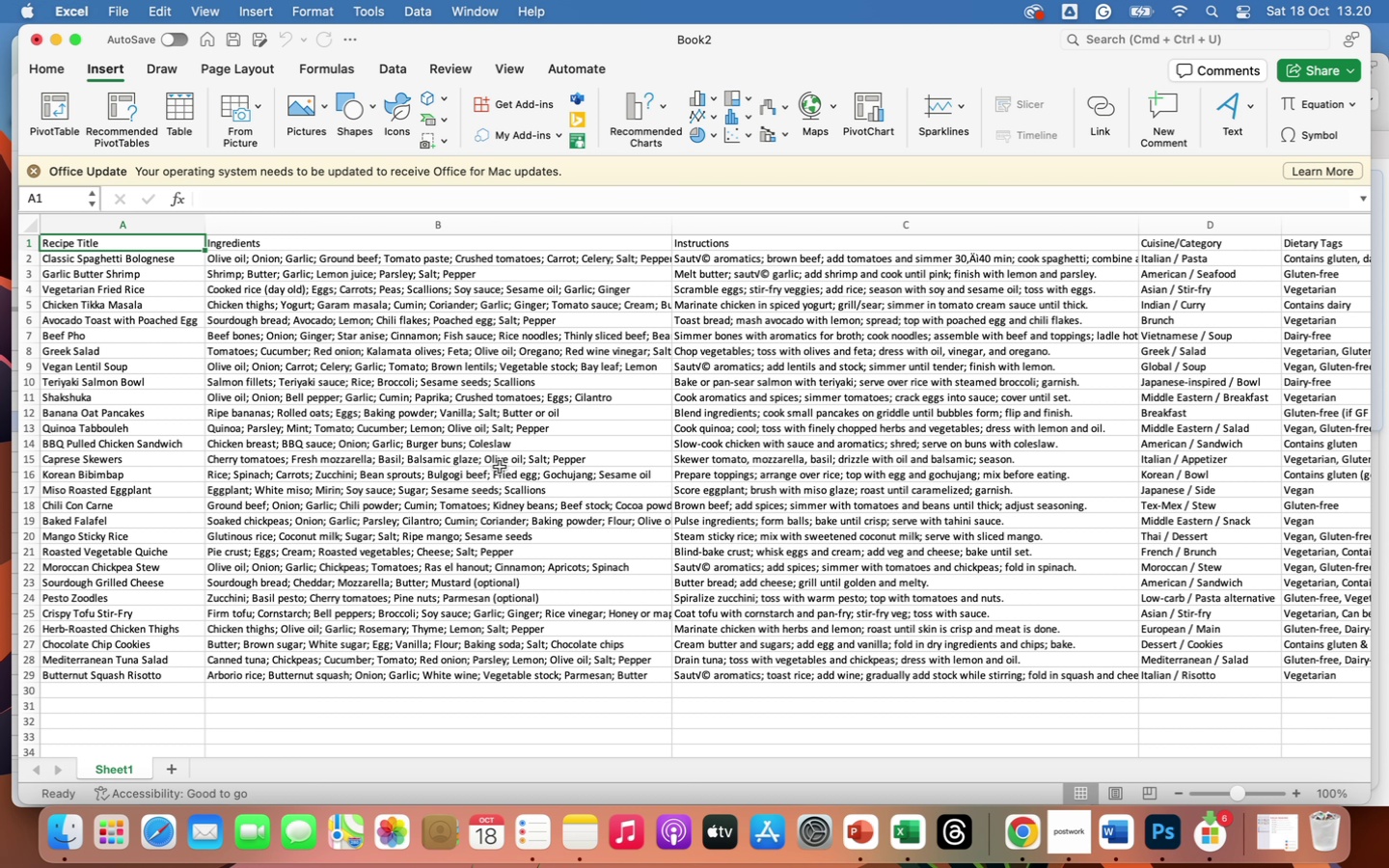 
left_click_drag(start_coordinate=[19, 82], to_coordinate=[704, 172])
 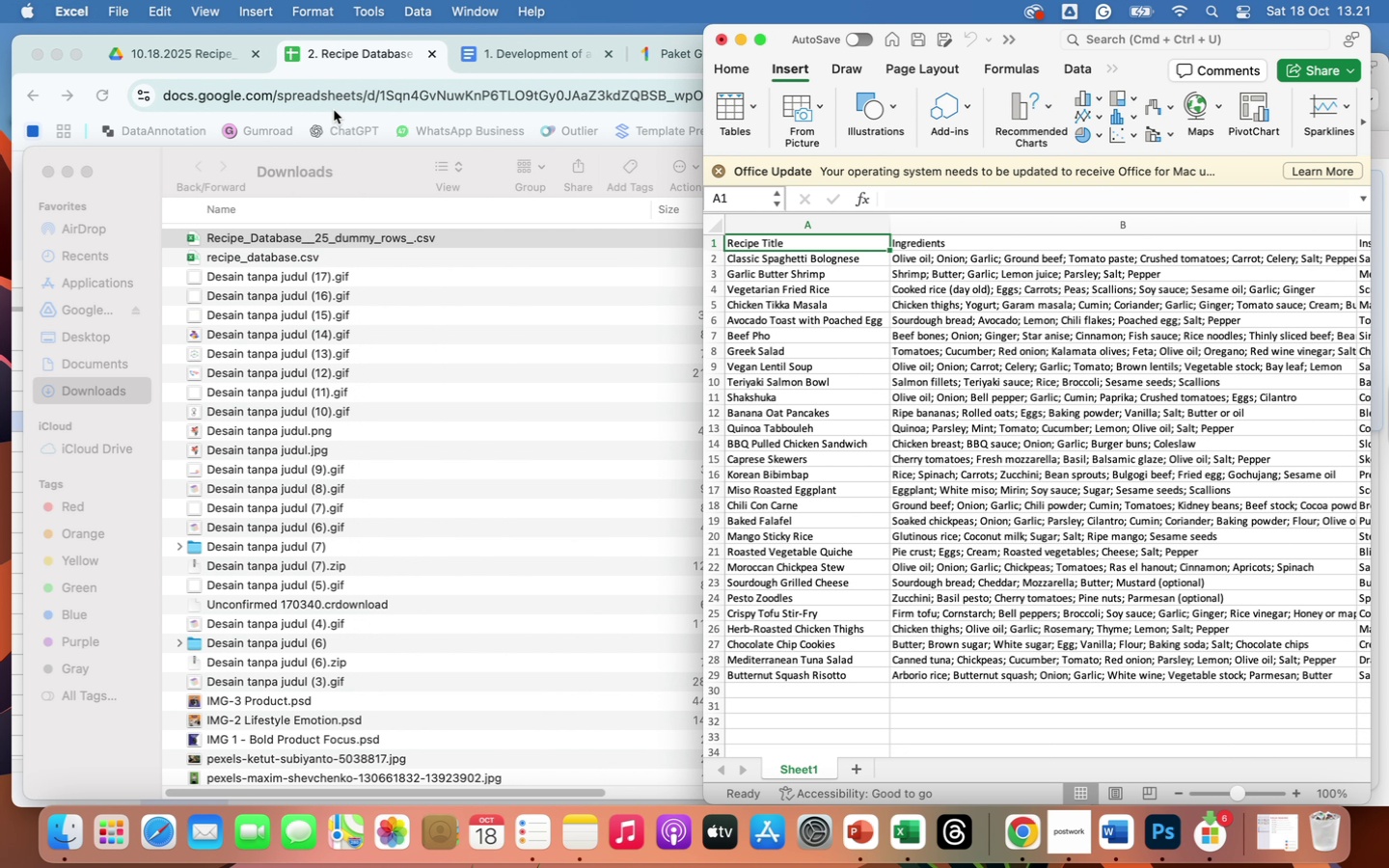 
left_click([136, 165])
 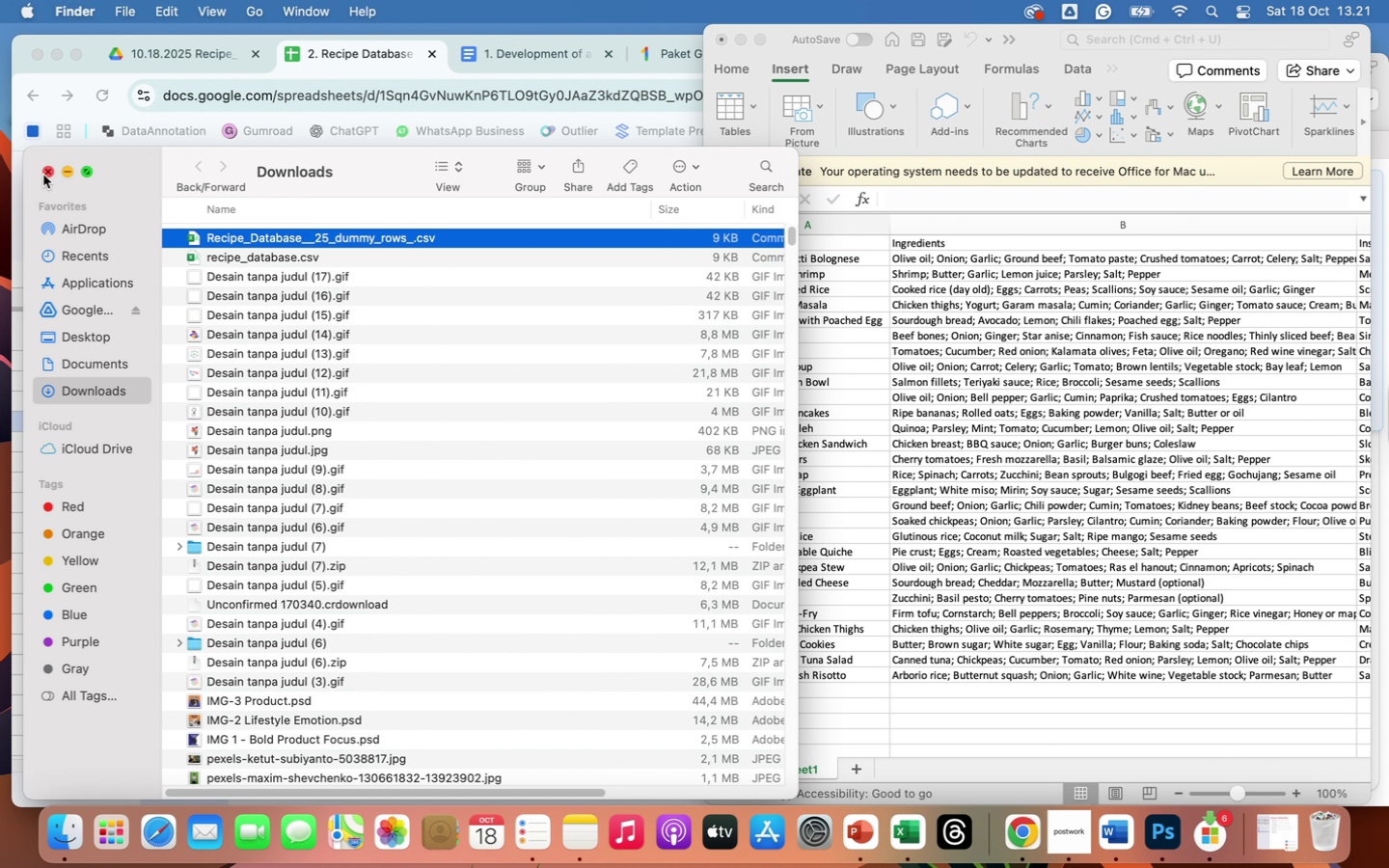 
left_click([48, 174])
 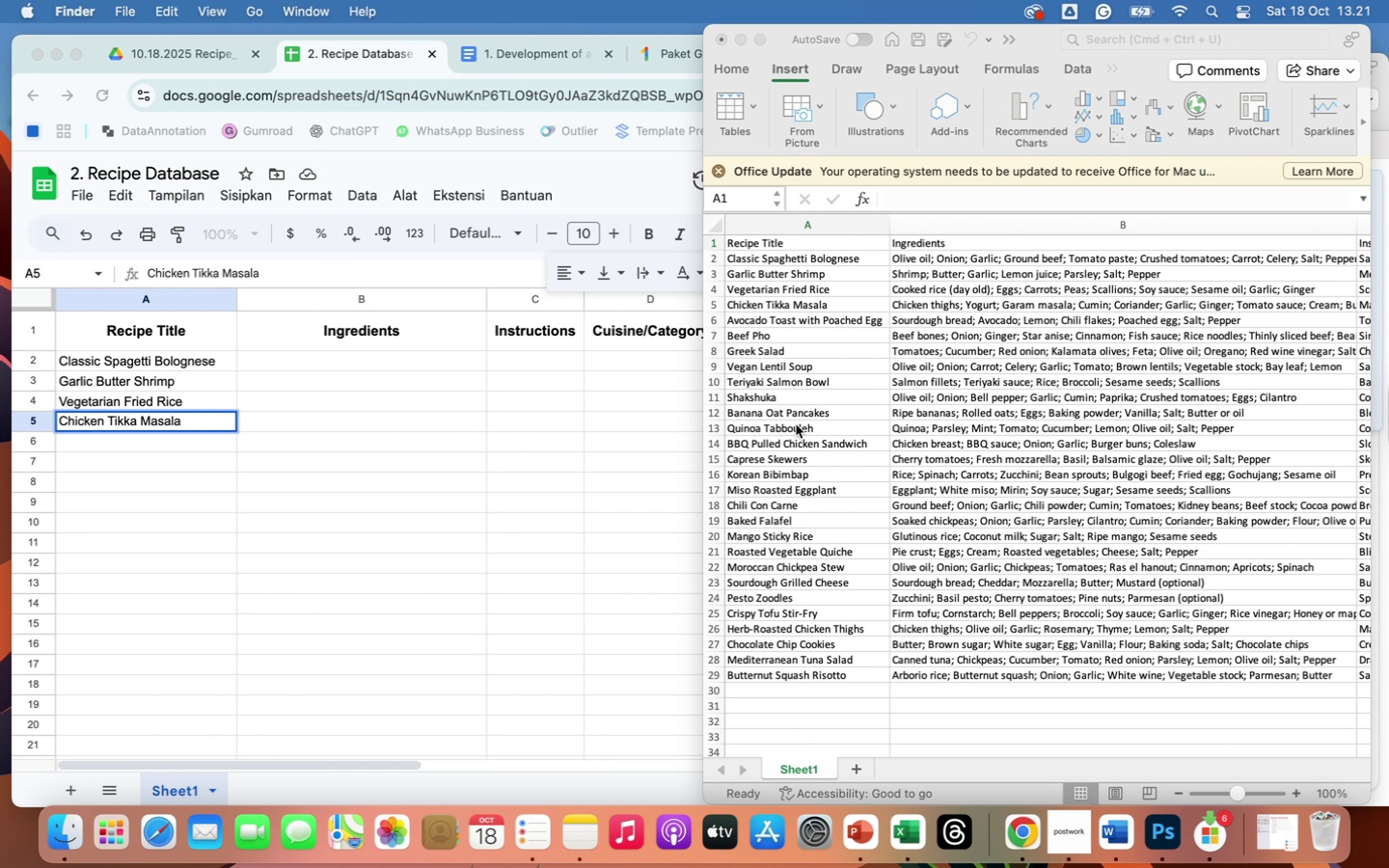 
left_click([836, 304])
 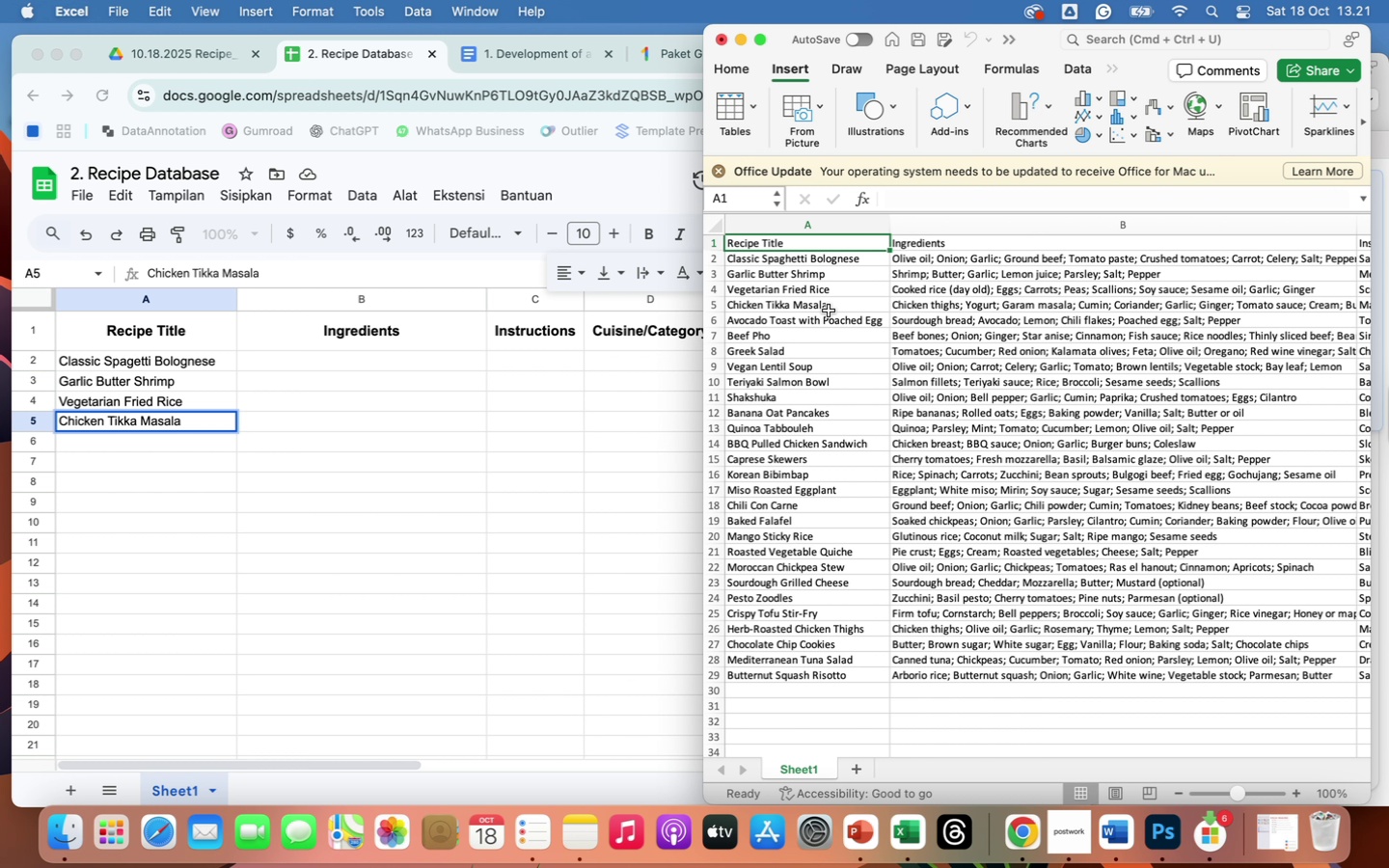 
left_click([815, 367])
 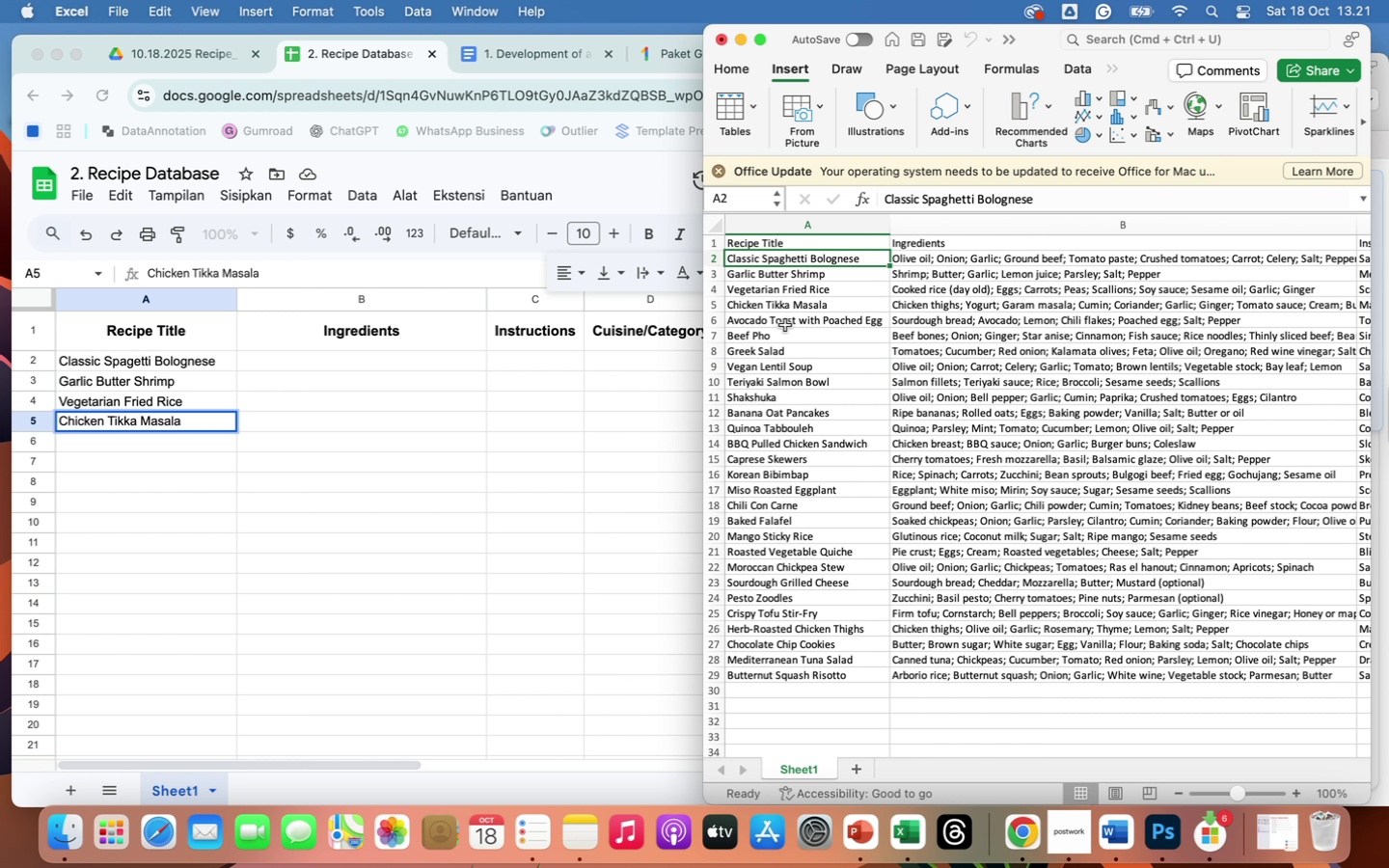 
left_click_drag(start_coordinate=[790, 321], to_coordinate=[768, 670])
 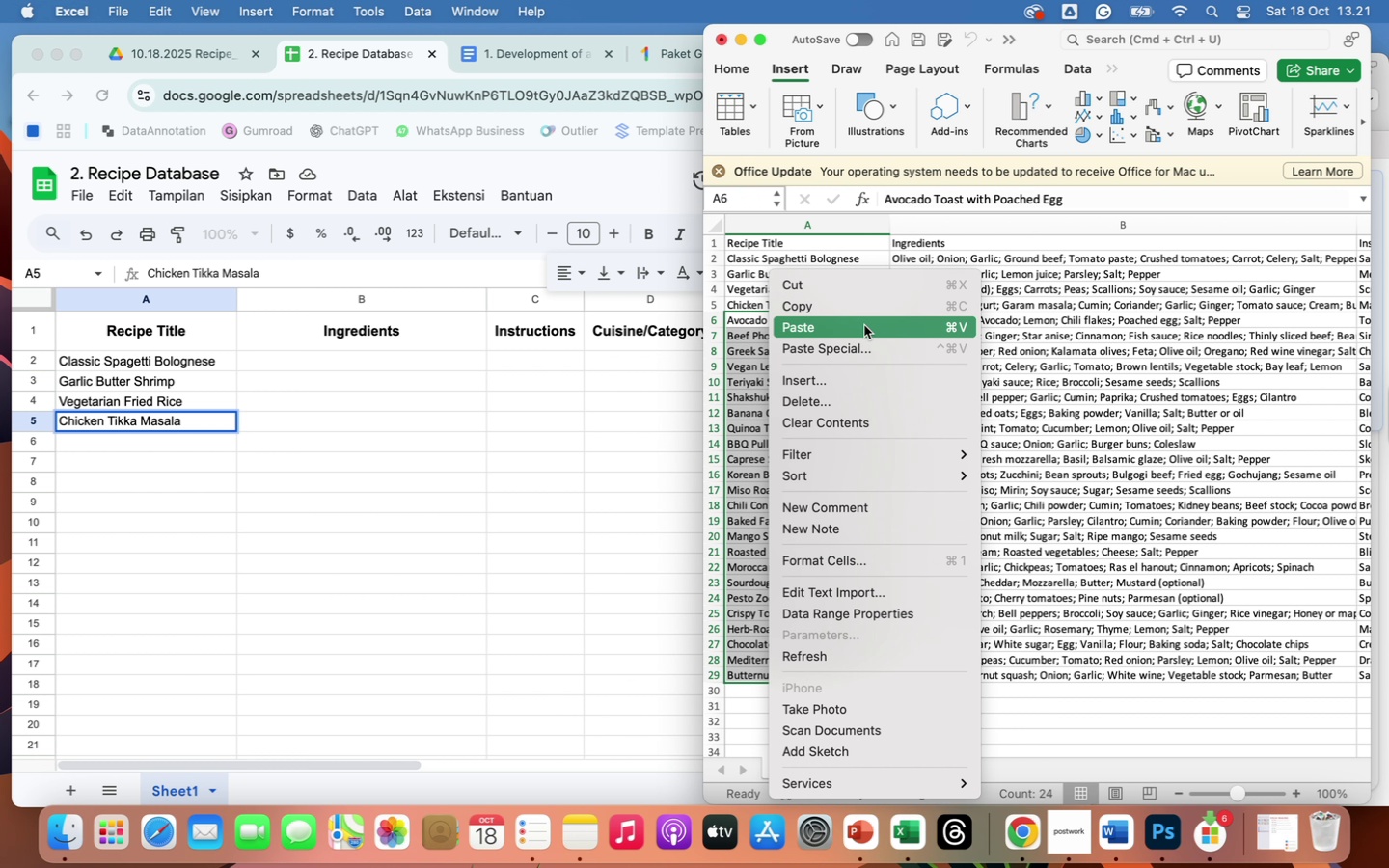 
left_click([856, 308])
 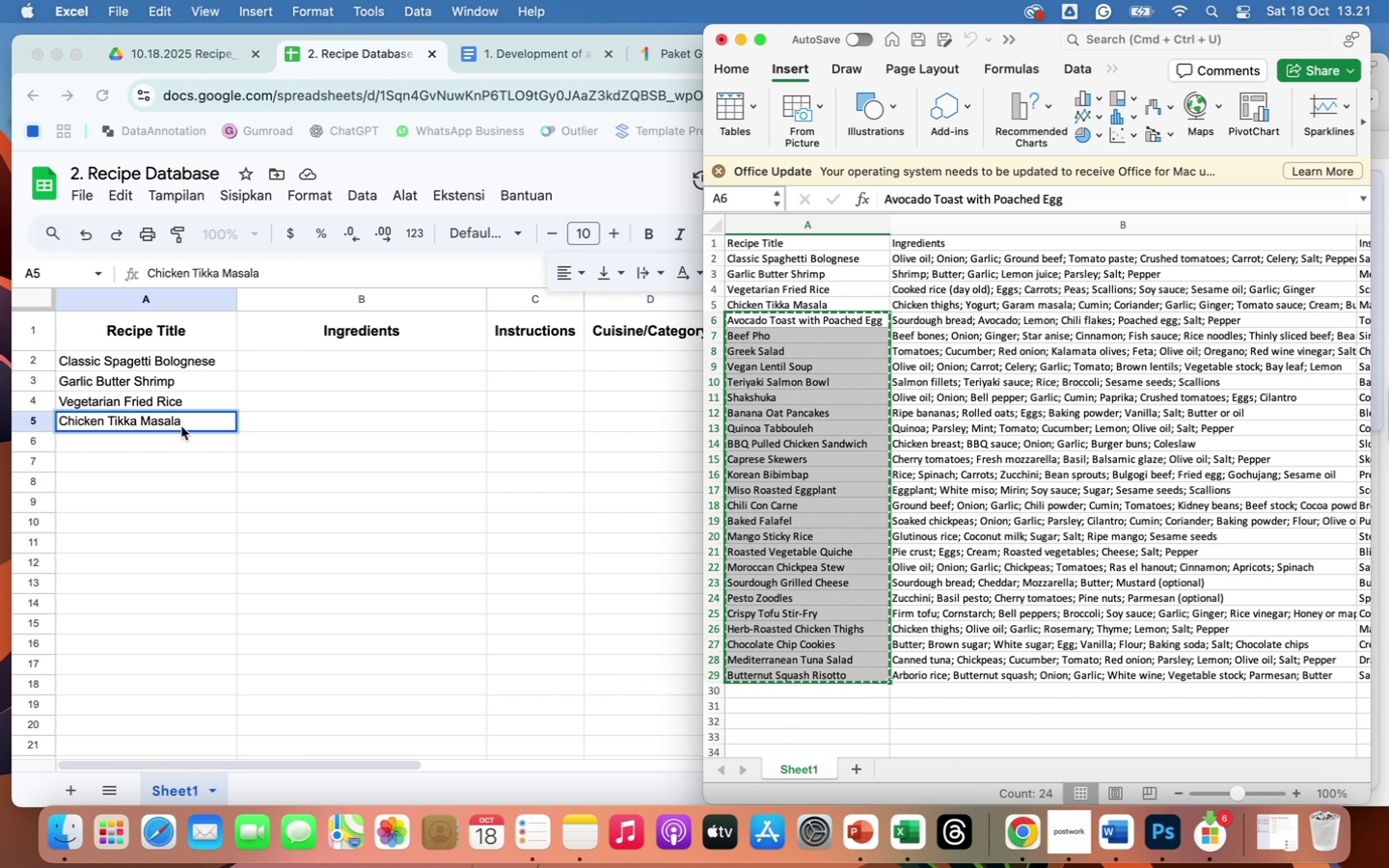 
left_click([156, 440])
 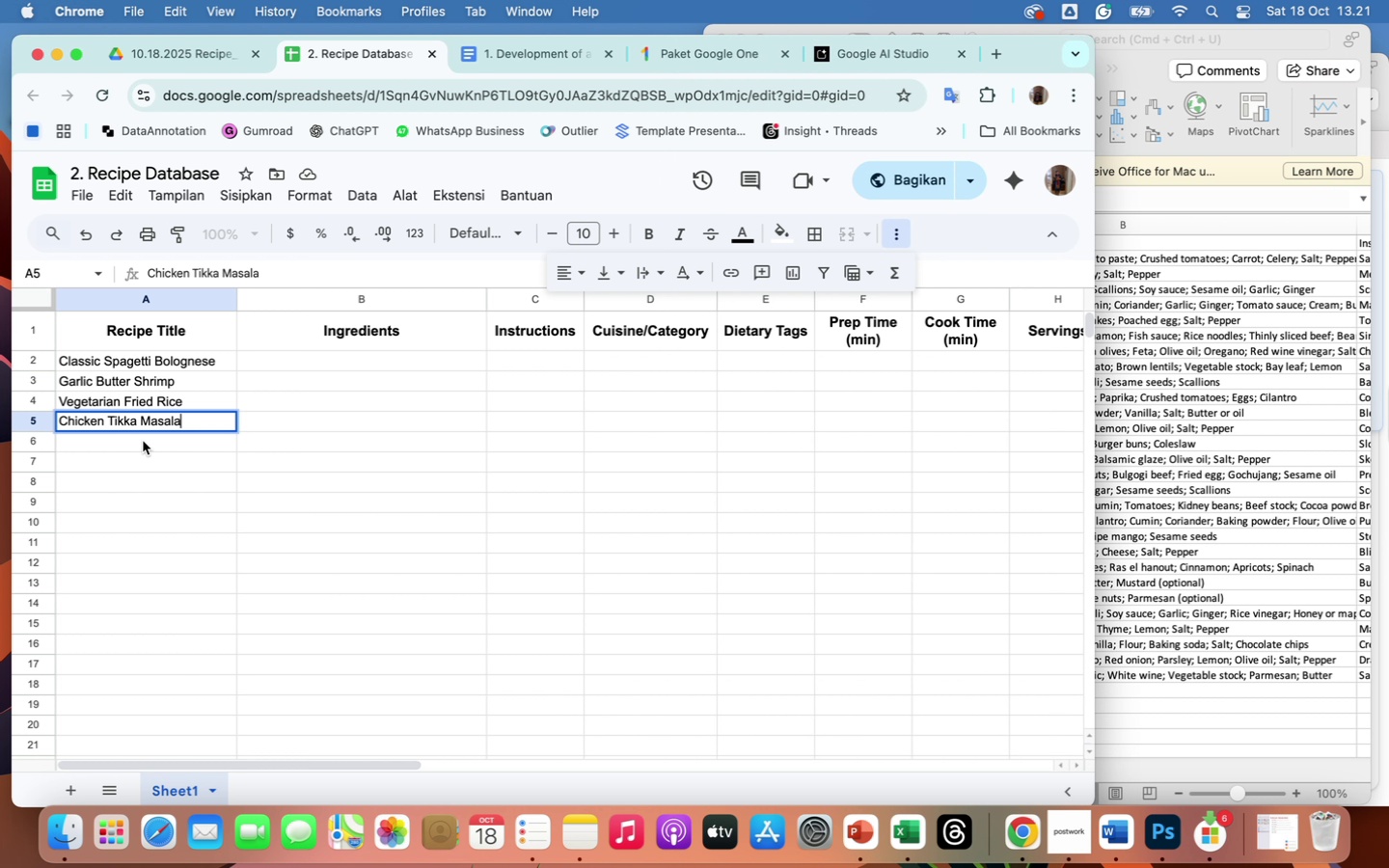 
left_click([143, 440])
 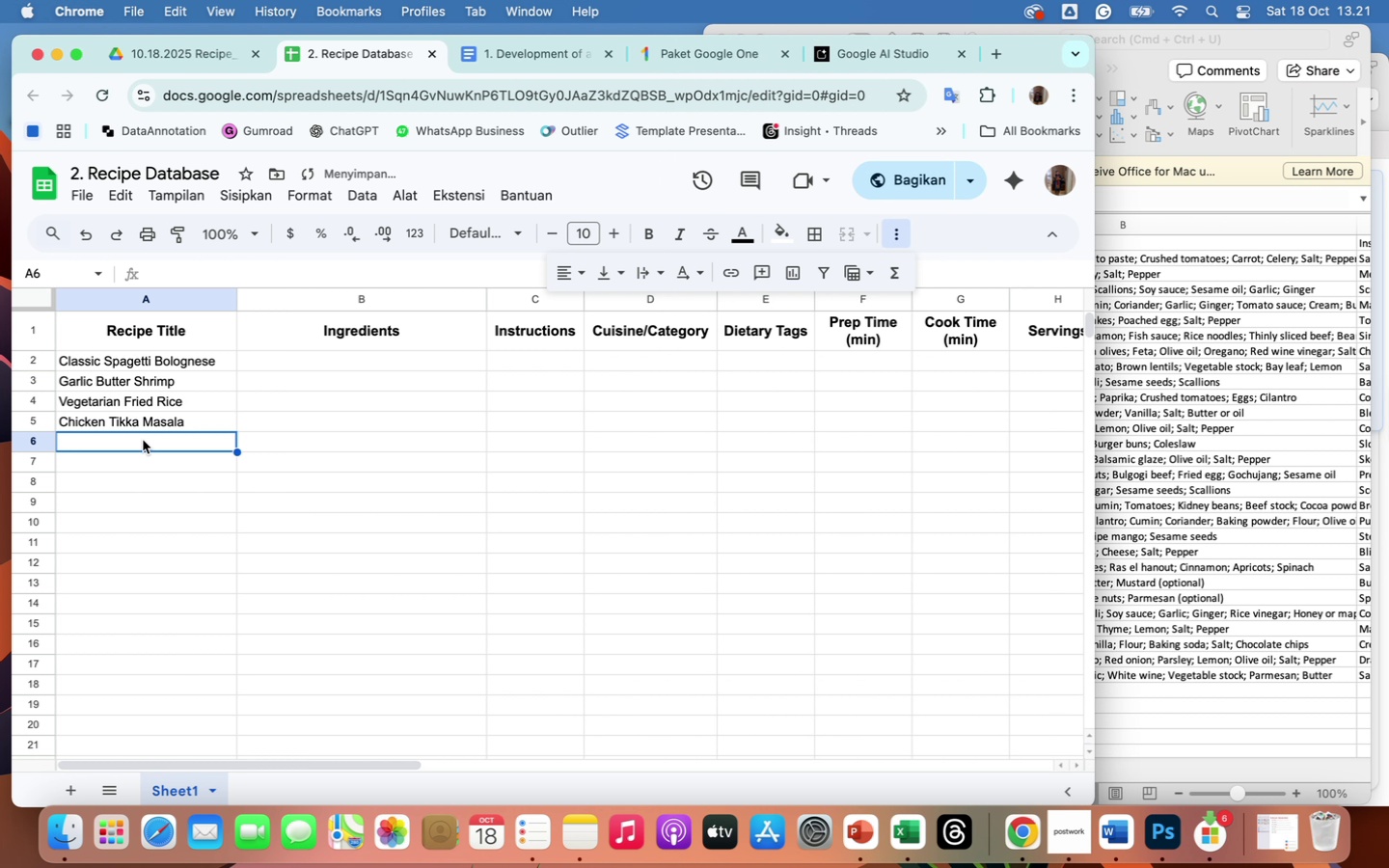 
left_click([143, 440])
 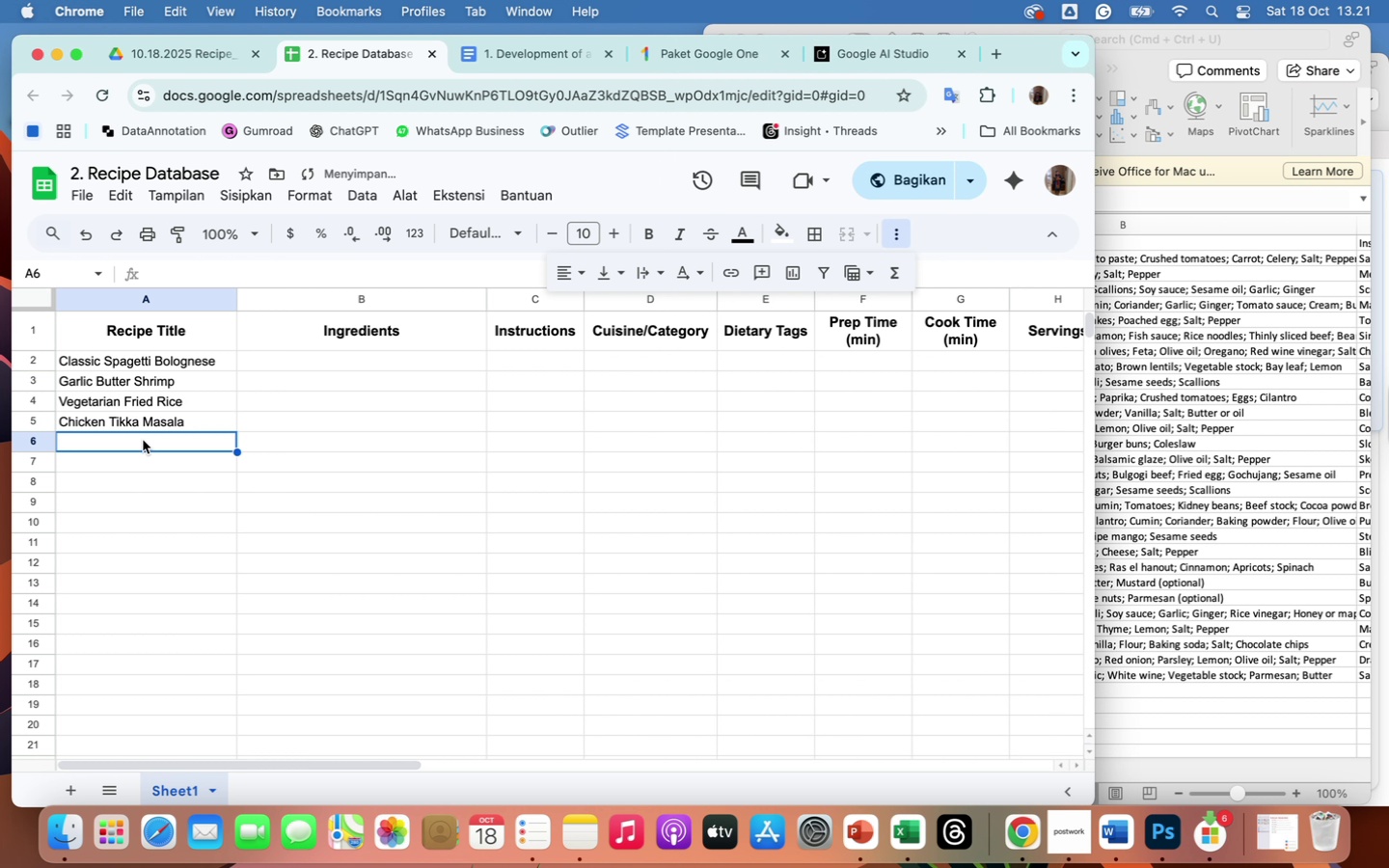 
right_click([143, 440])
 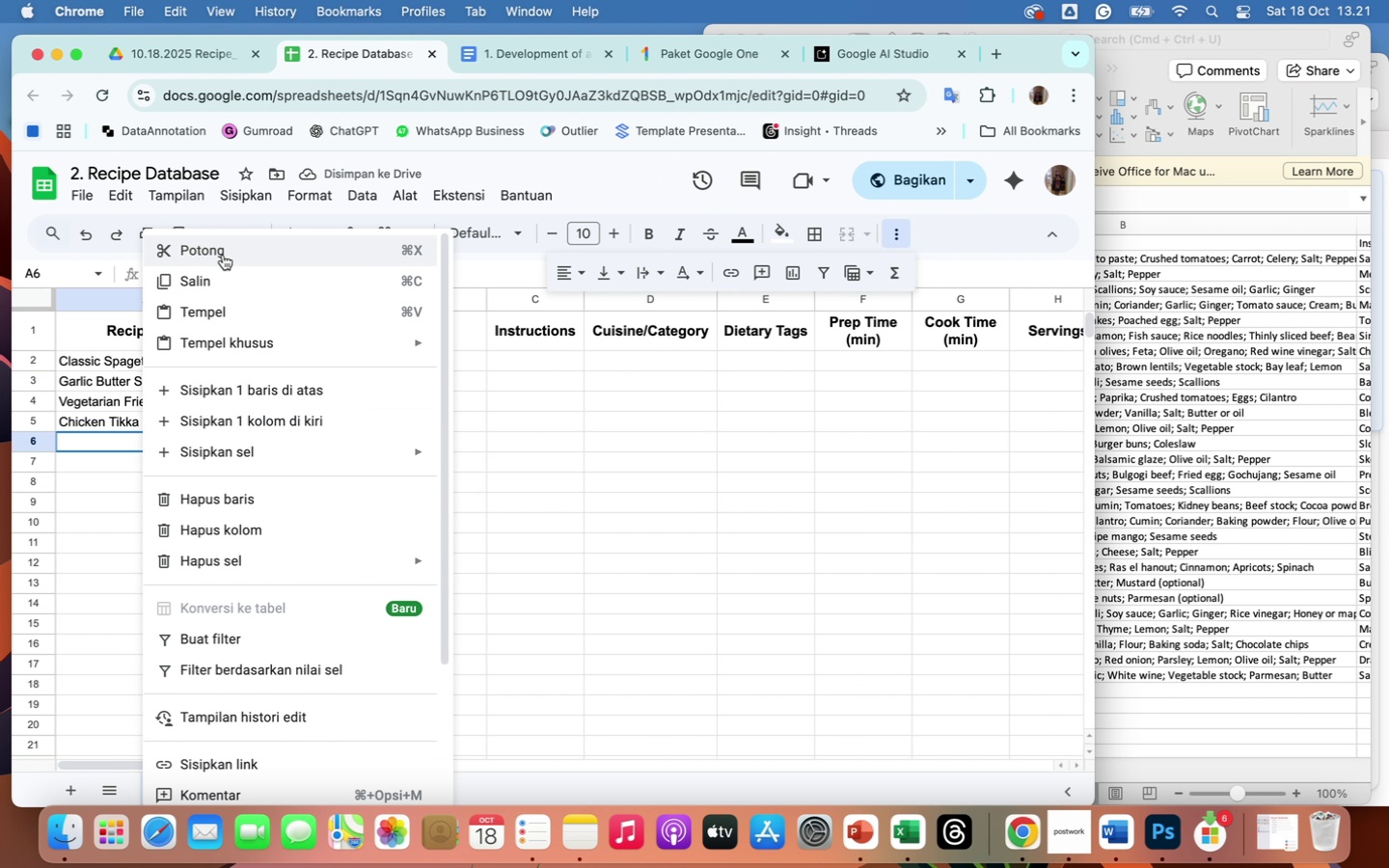 
left_click([217, 305])
 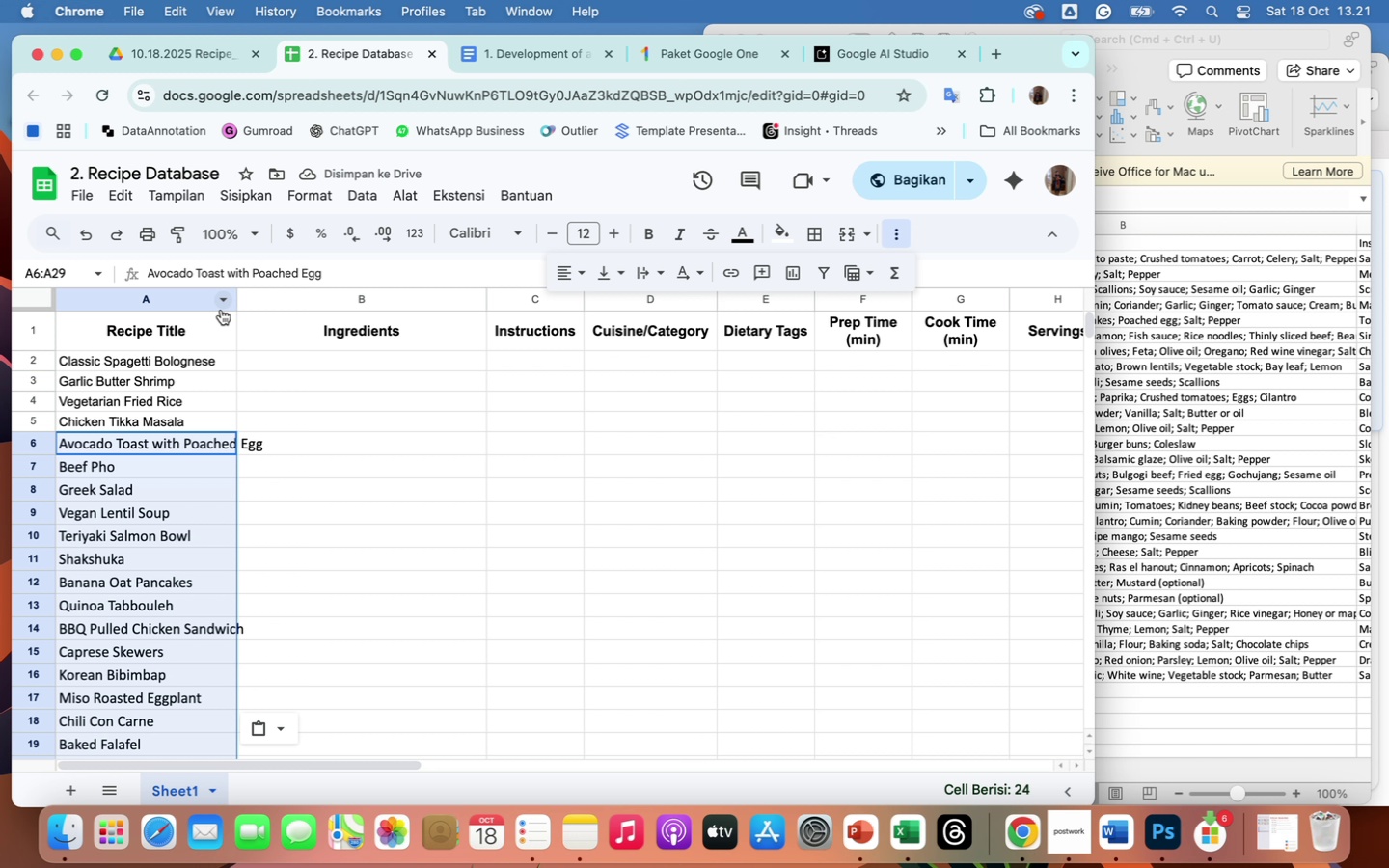 
wait(5.68)
 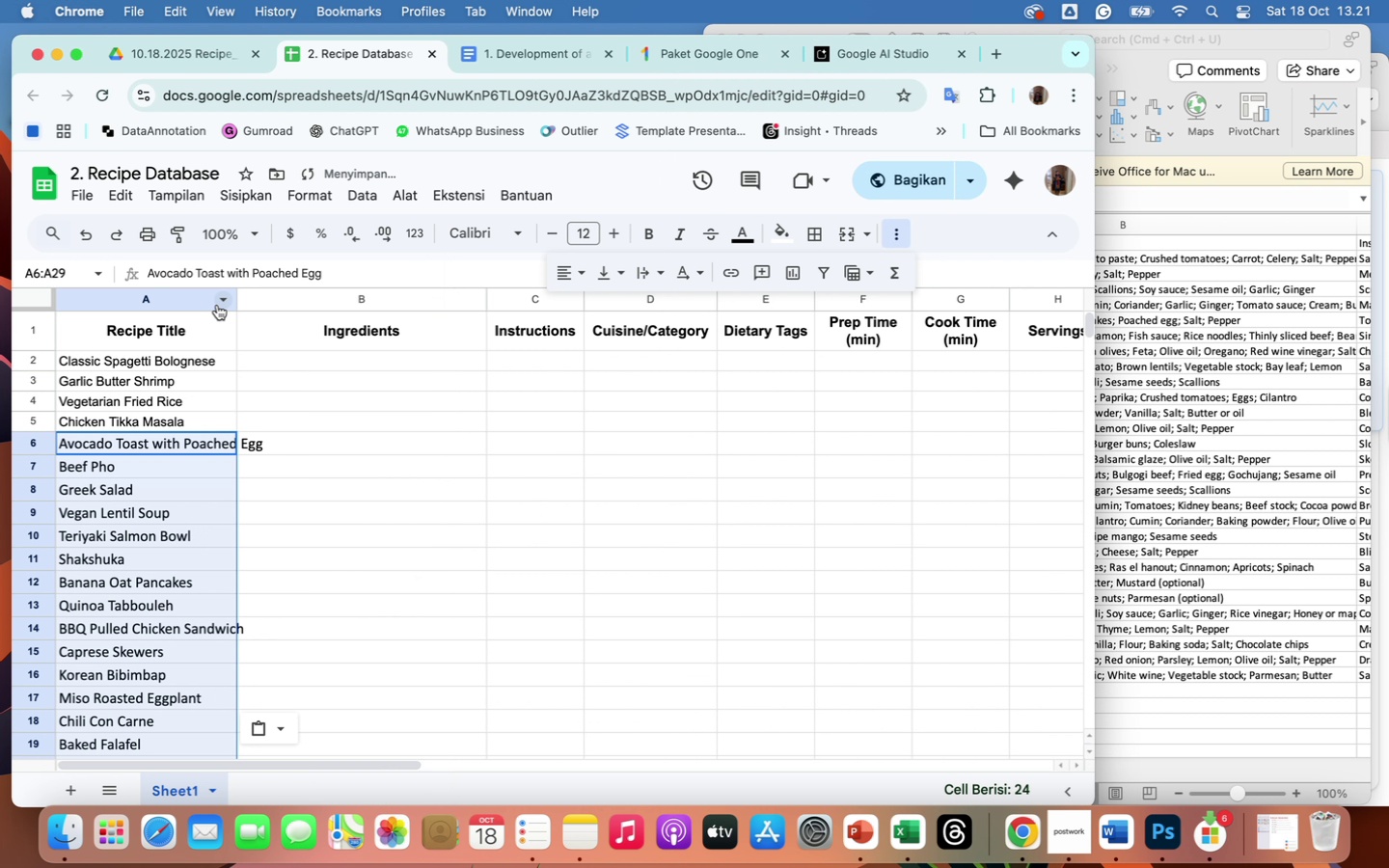 
left_click([1220, 449])
 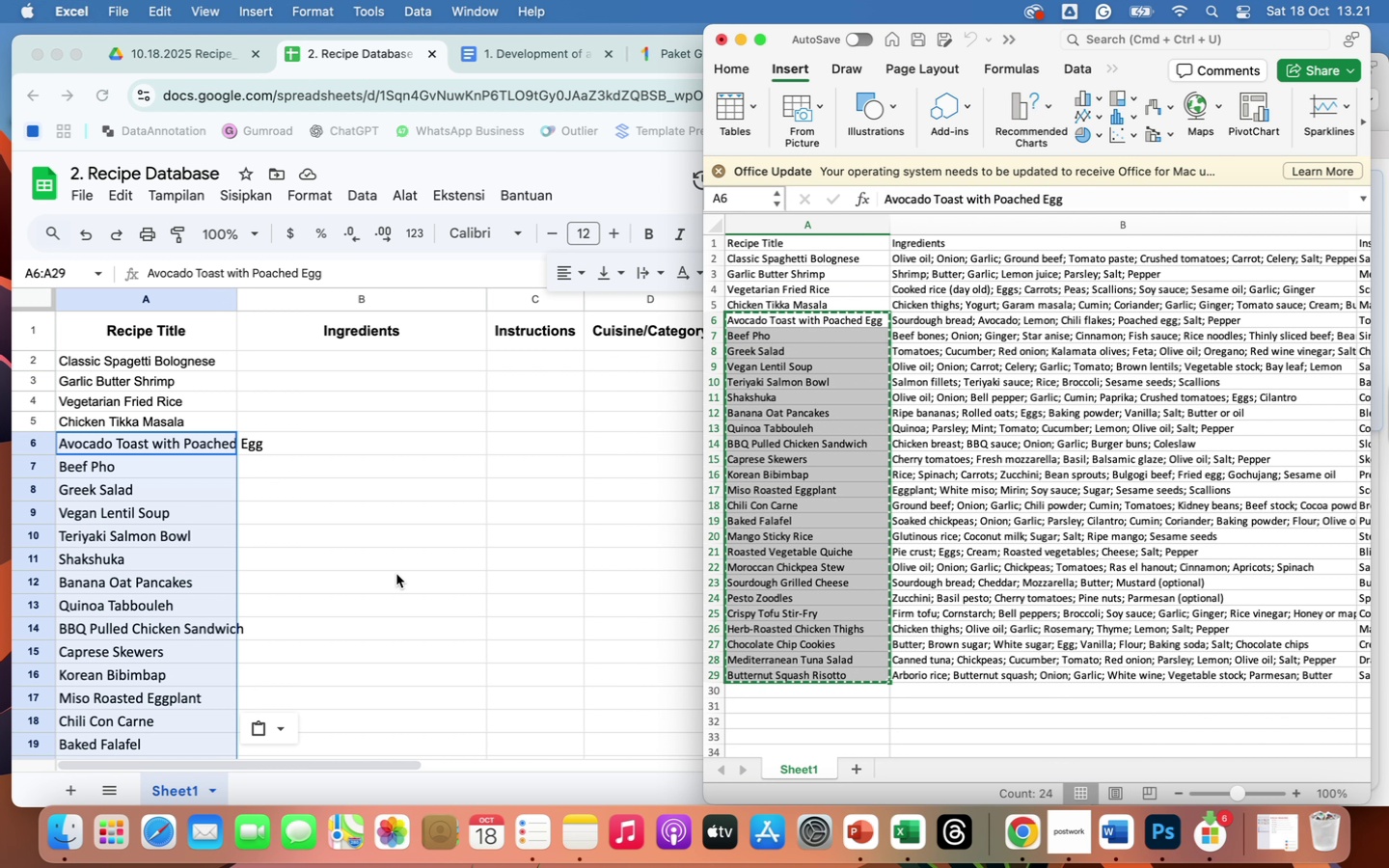 
scroll: coordinate [309, 611], scroll_direction: down, amount: 21.0
 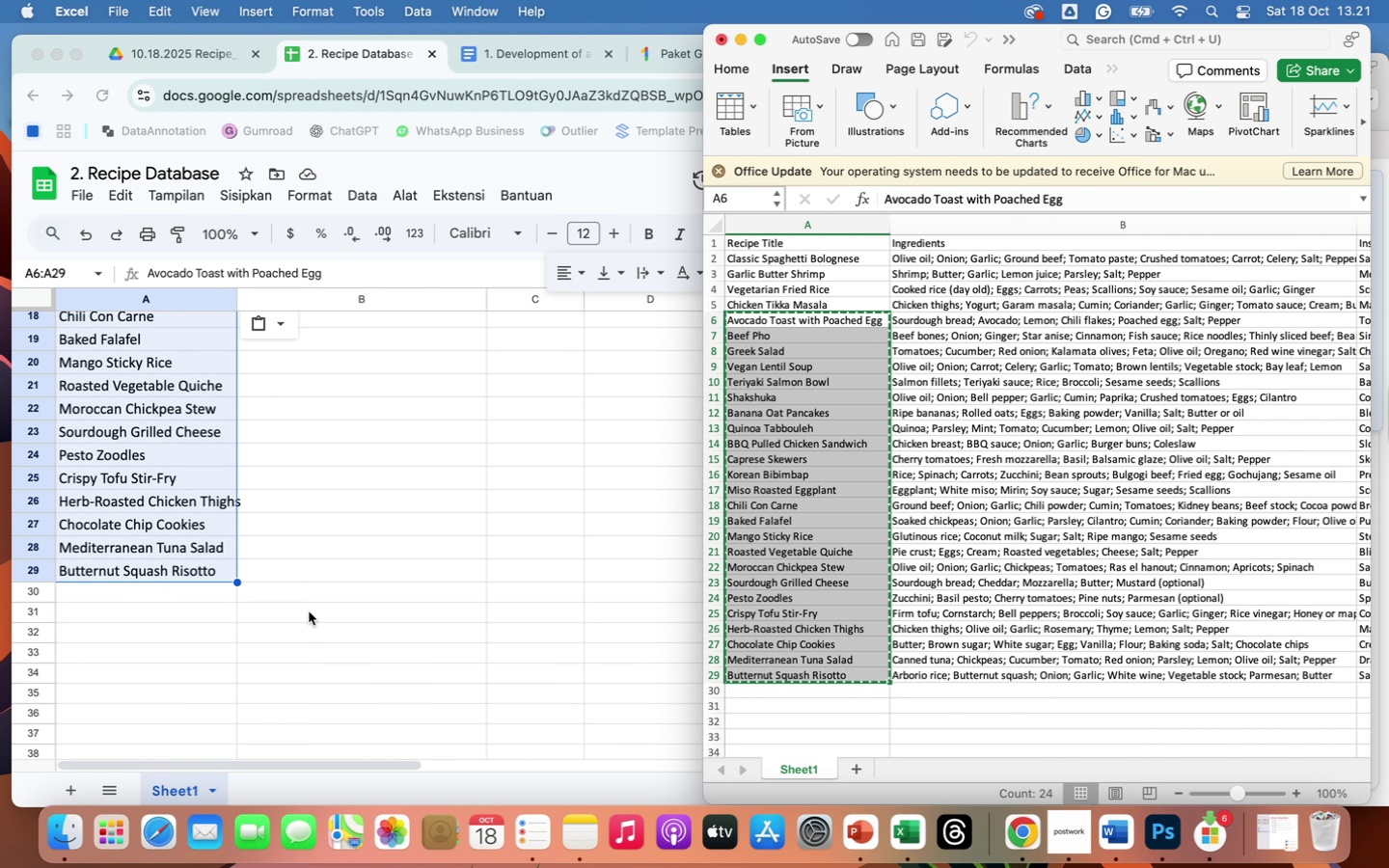 
scroll: coordinate [309, 611], scroll_direction: up, amount: 42.0
 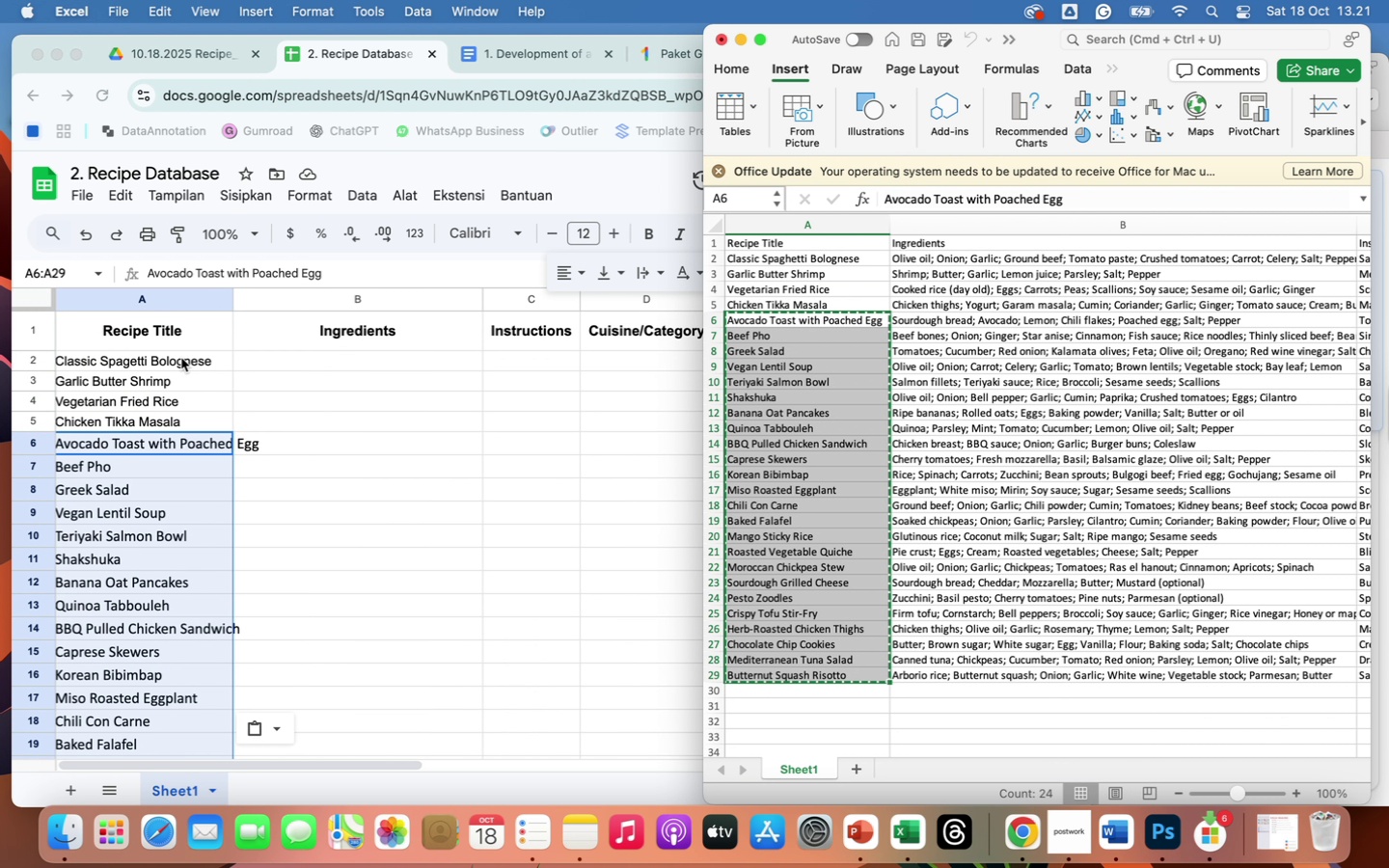 
left_click([181, 357])
 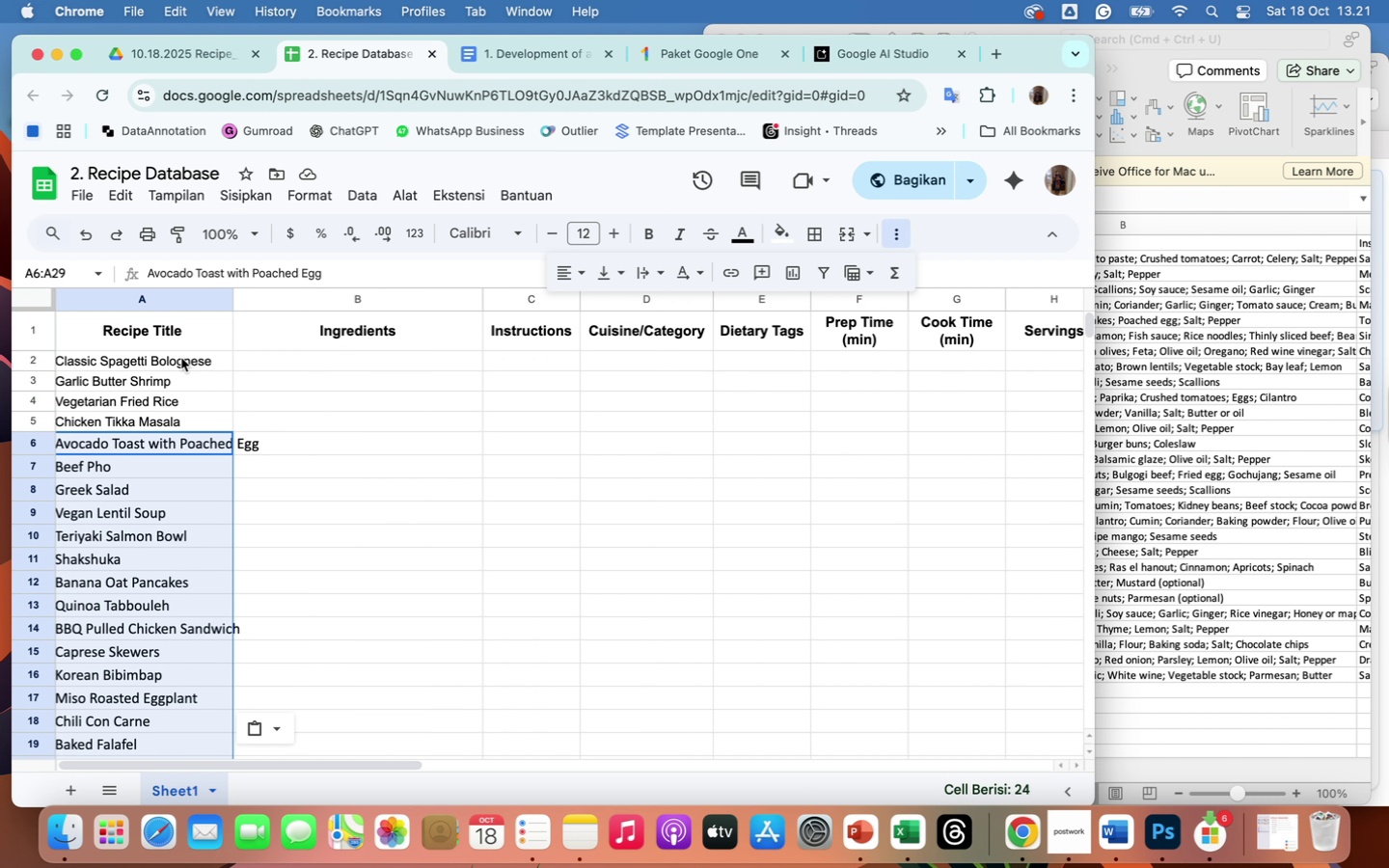 
left_click([181, 357])
 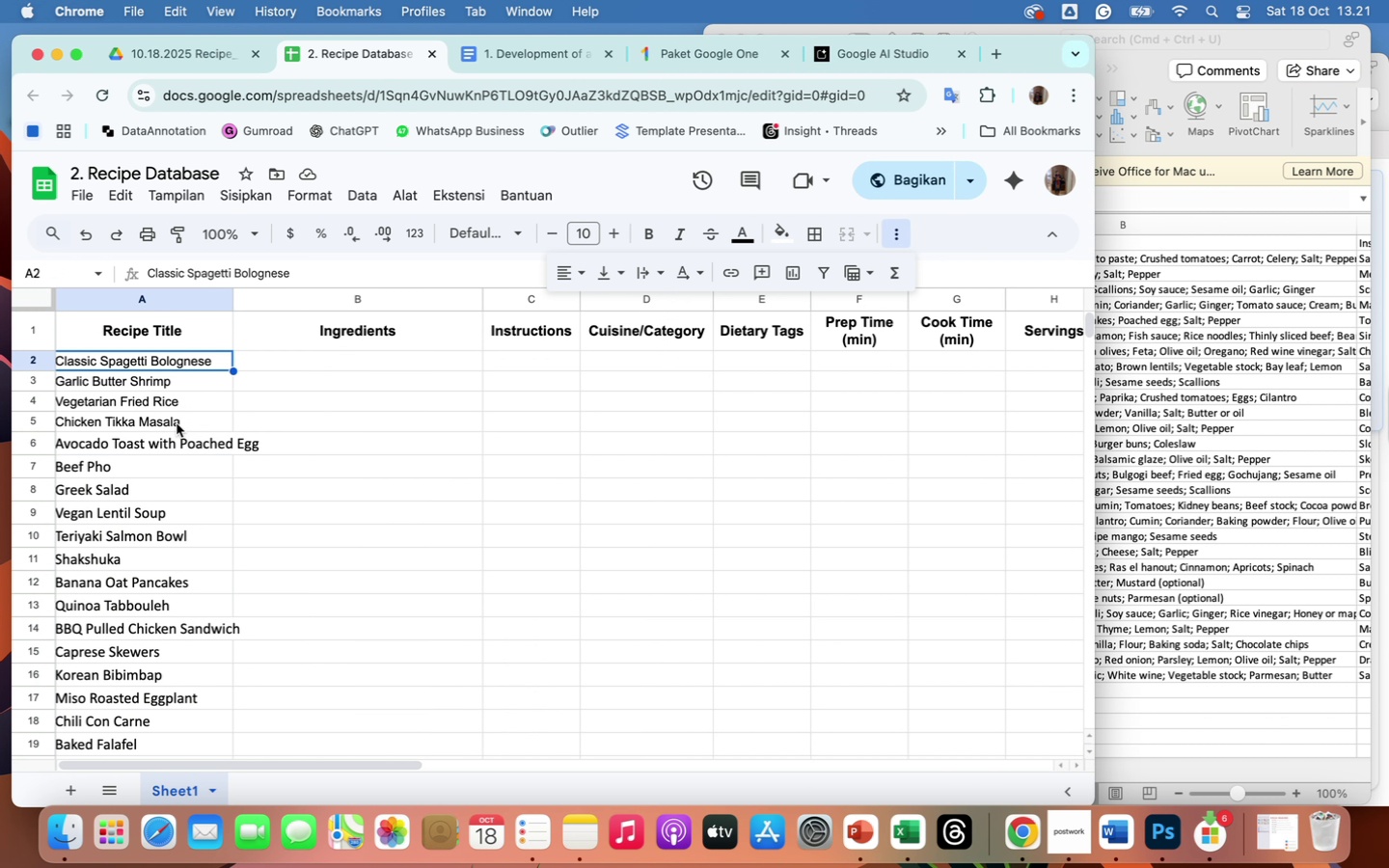 
left_click([179, 448])
 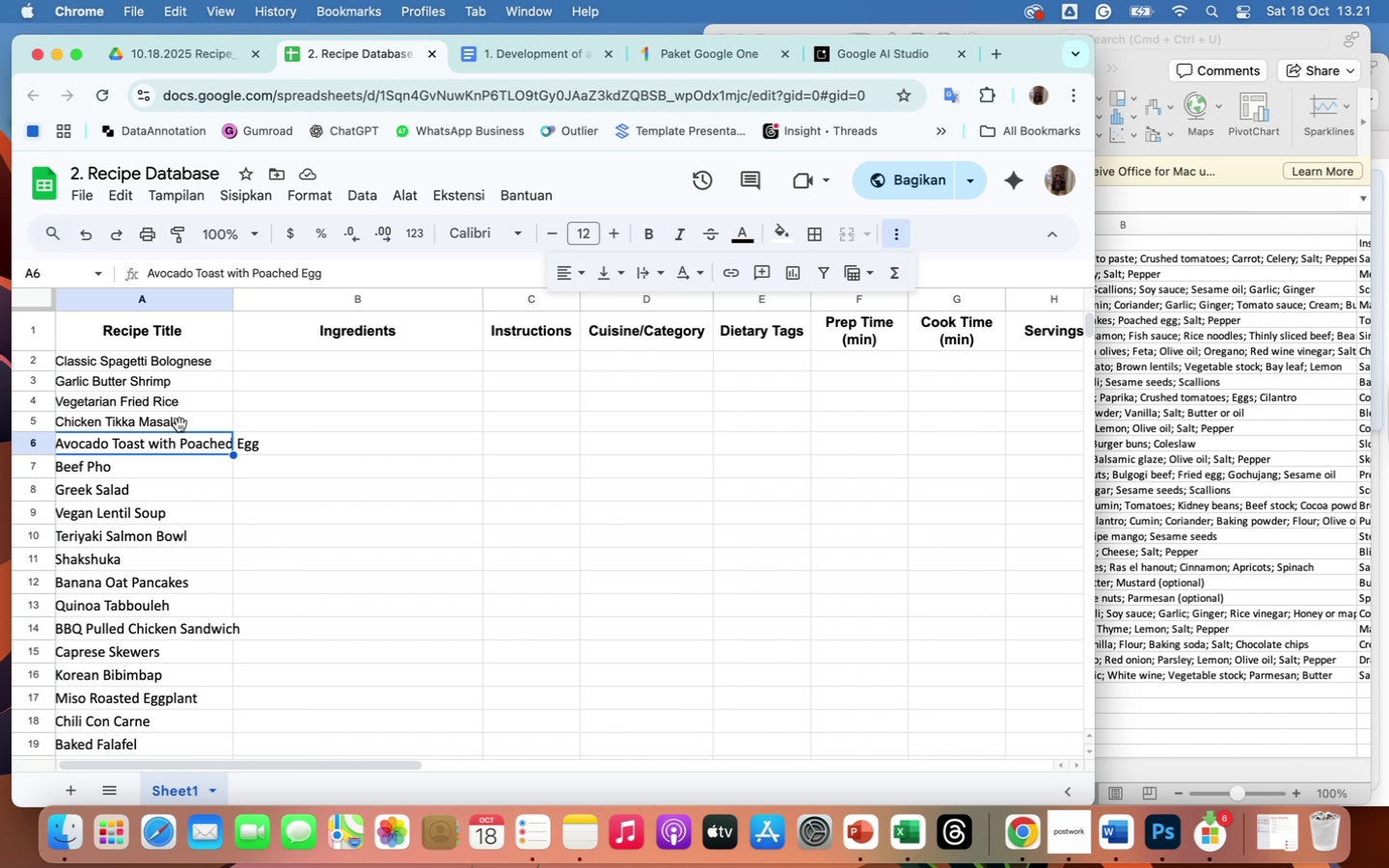 
left_click([170, 392])
 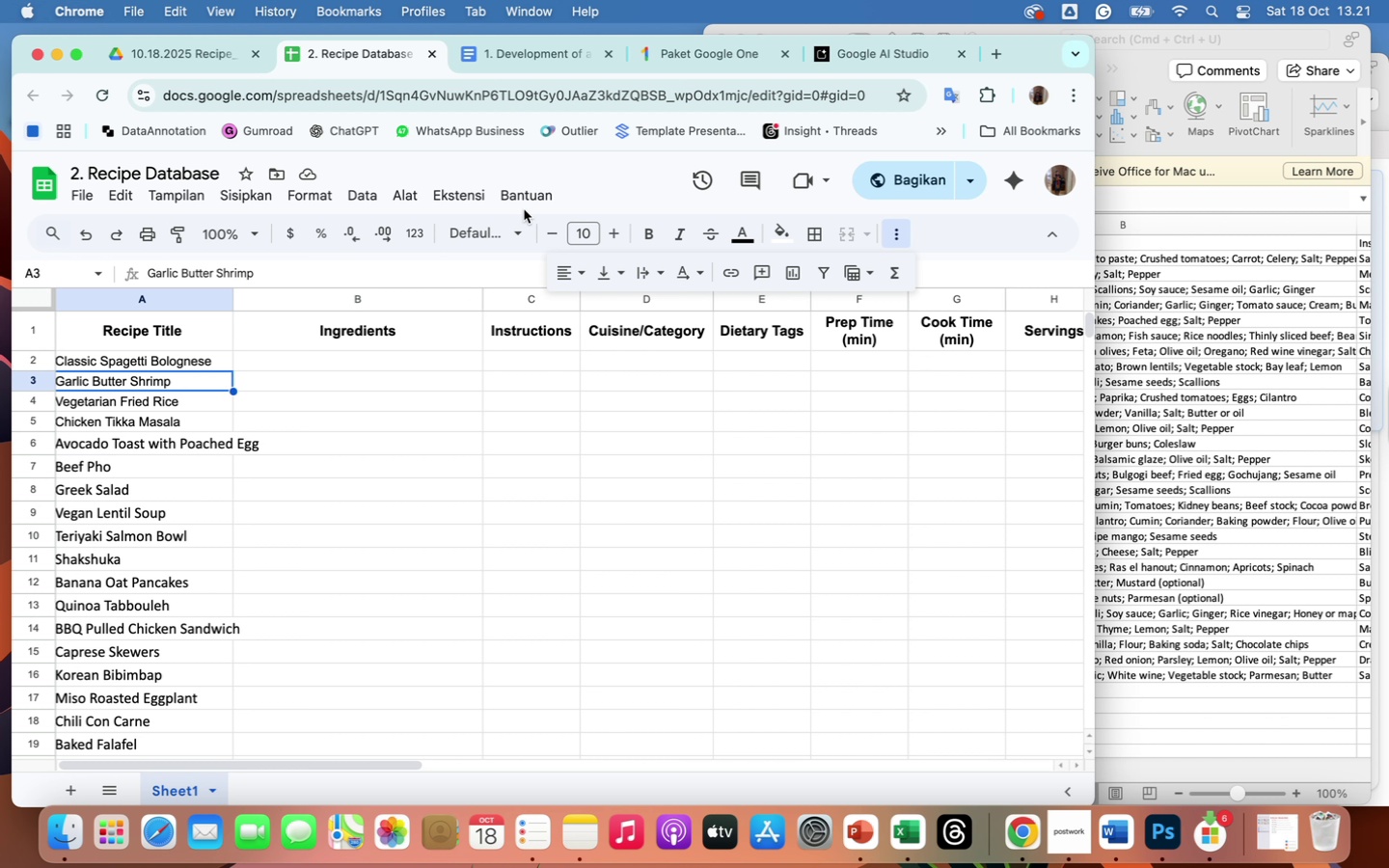 
left_click([517, 232])
 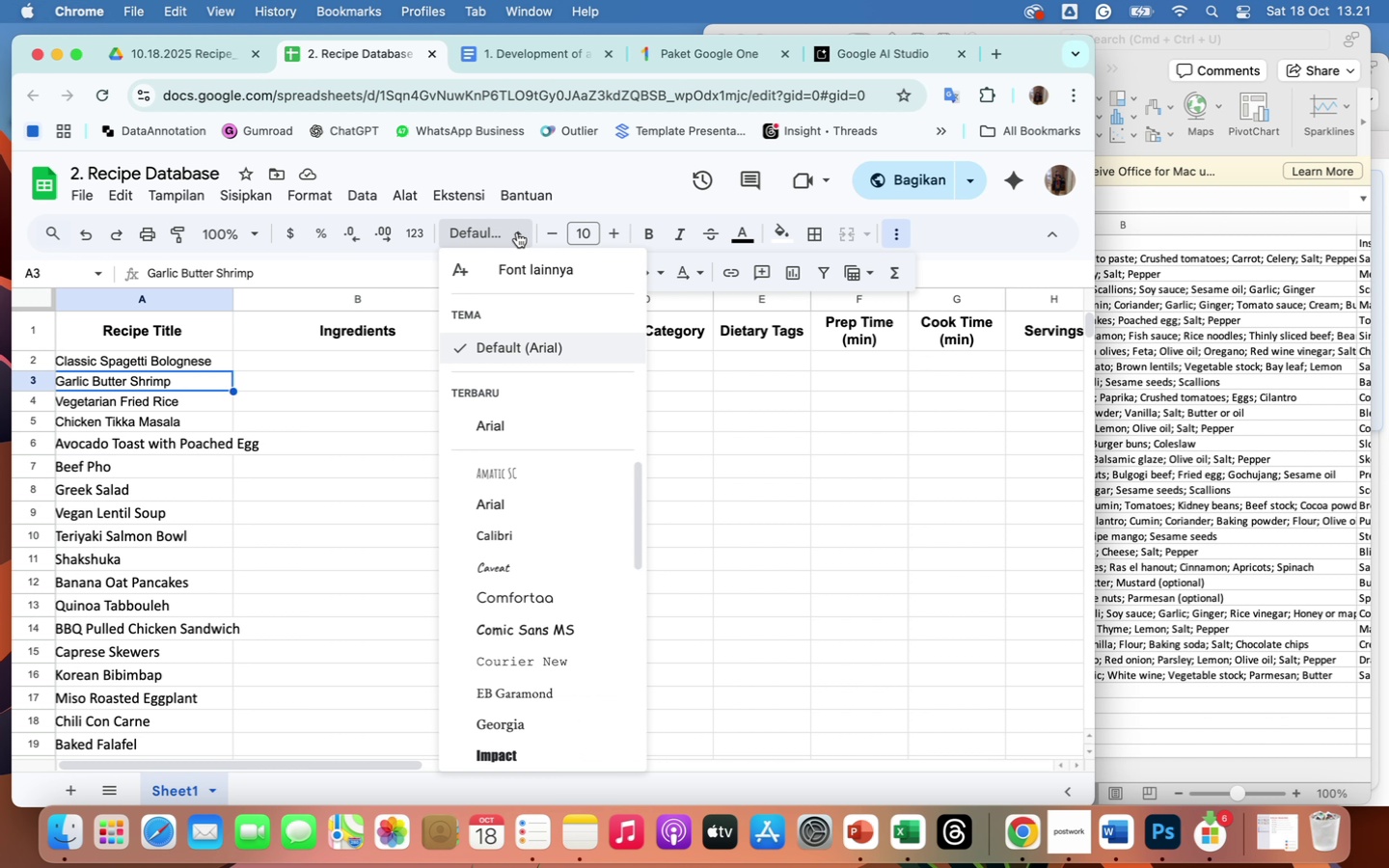 
left_click([240, 492])
 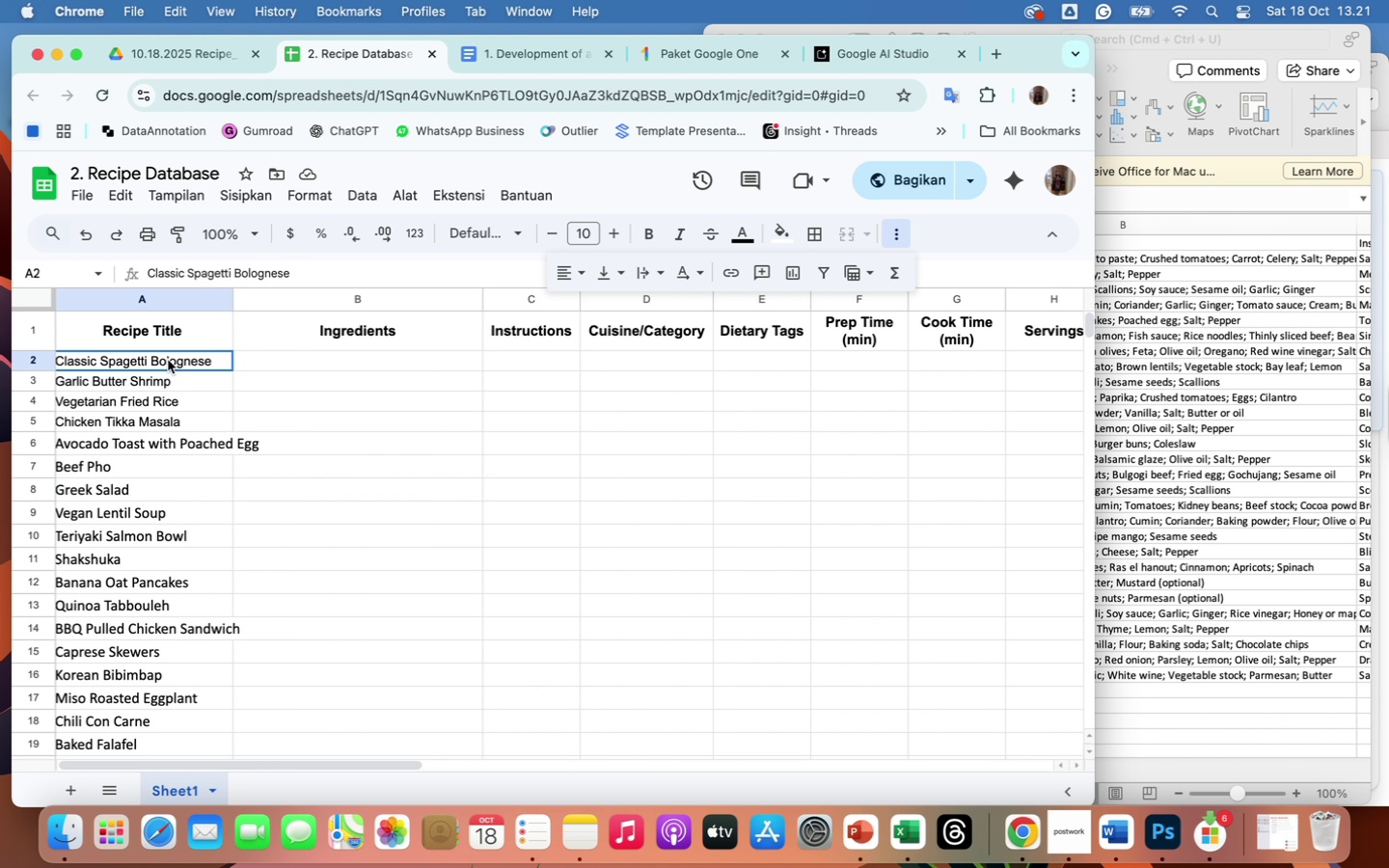 
left_click_drag(start_coordinate=[168, 360], to_coordinate=[193, 392])
 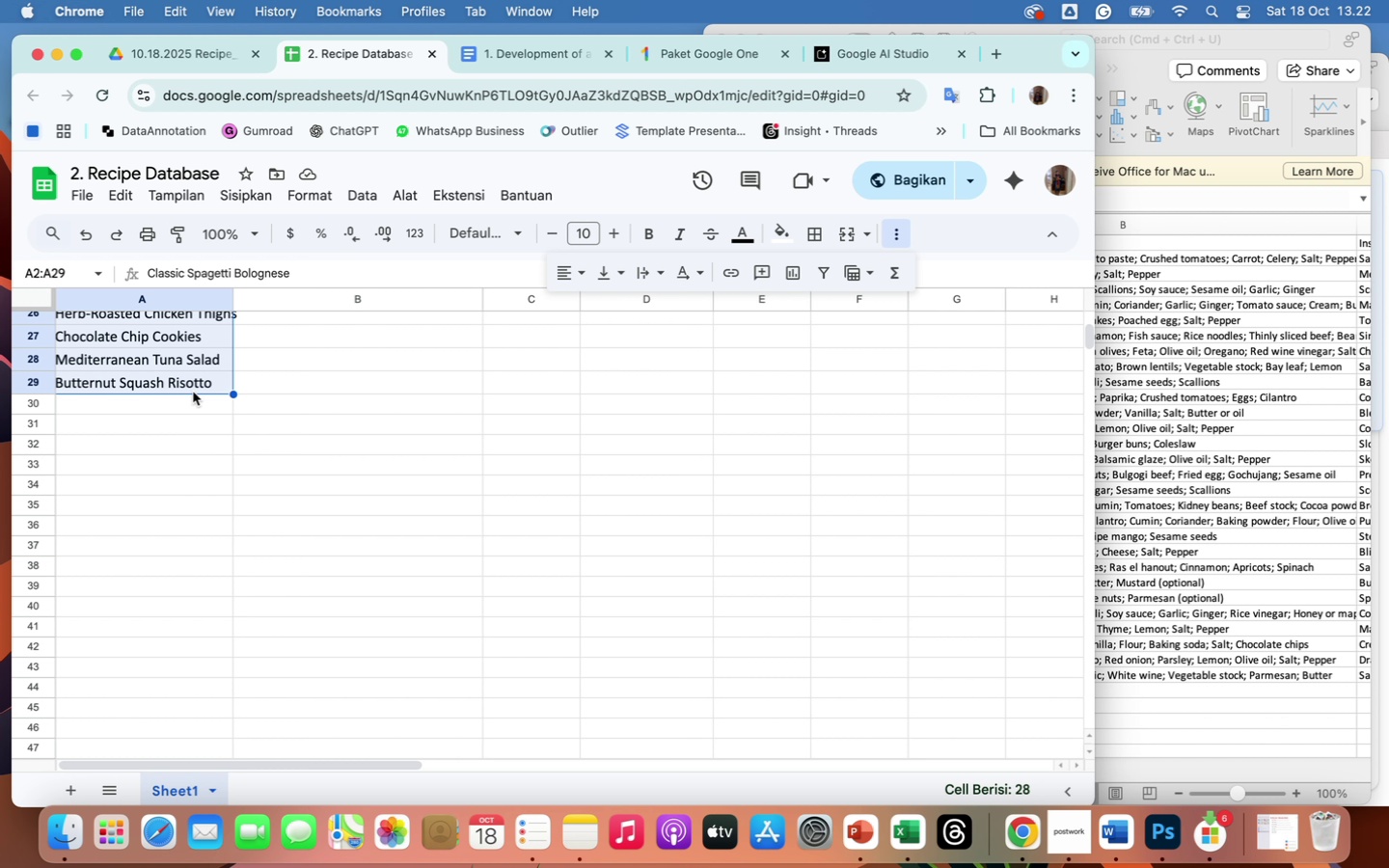 
wait(21.43)
 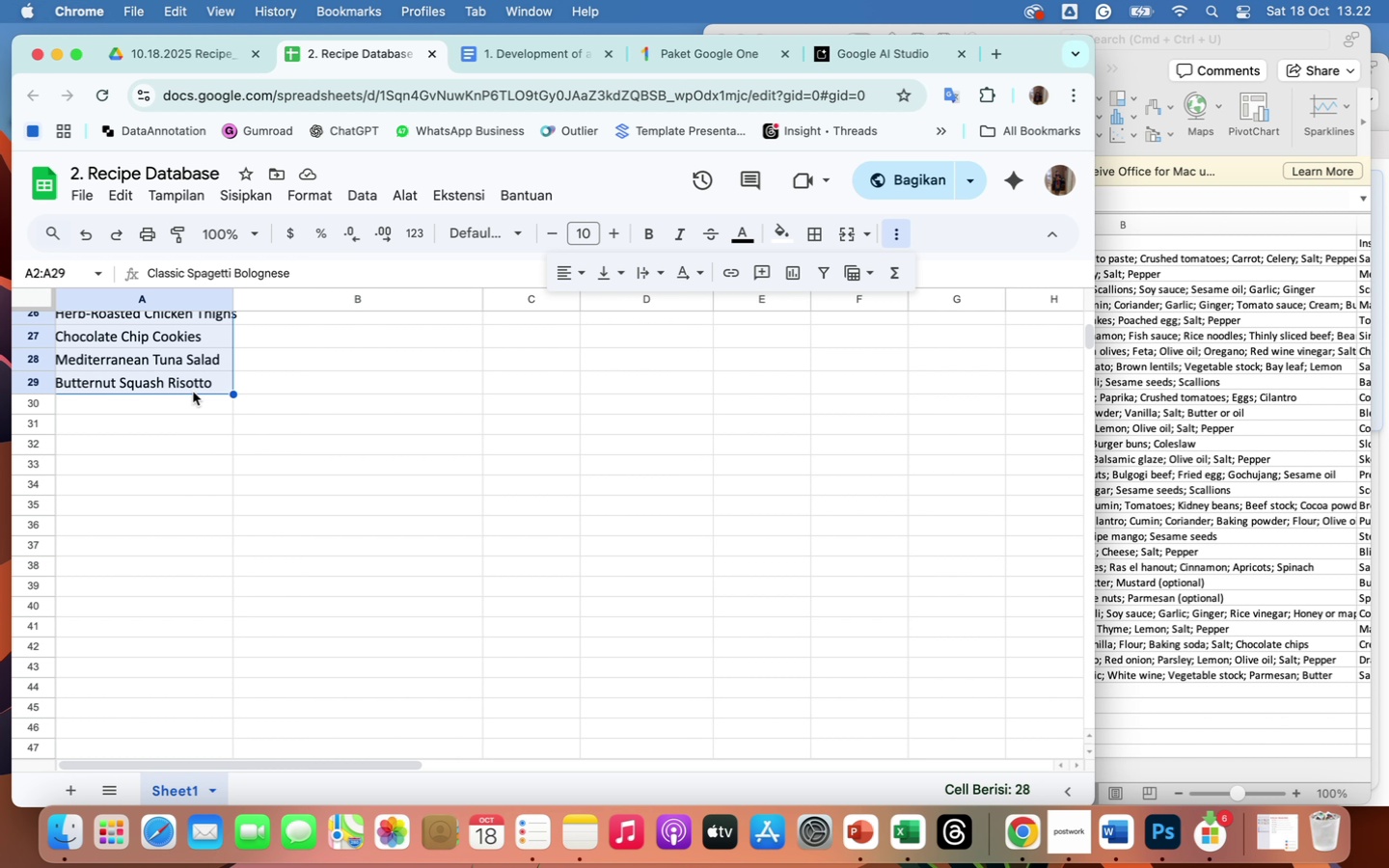 
left_click([593, 234])
 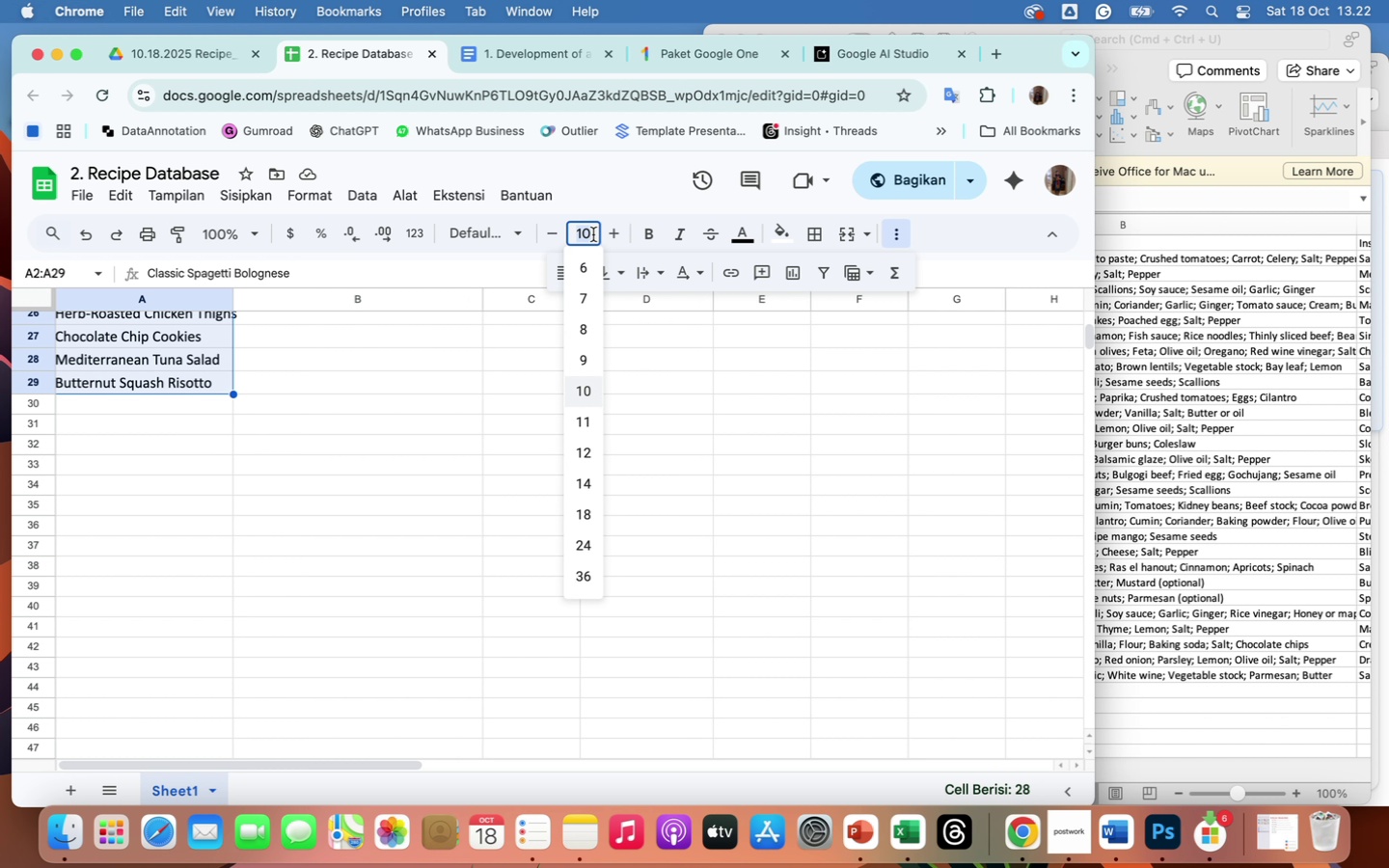 
type(10)
 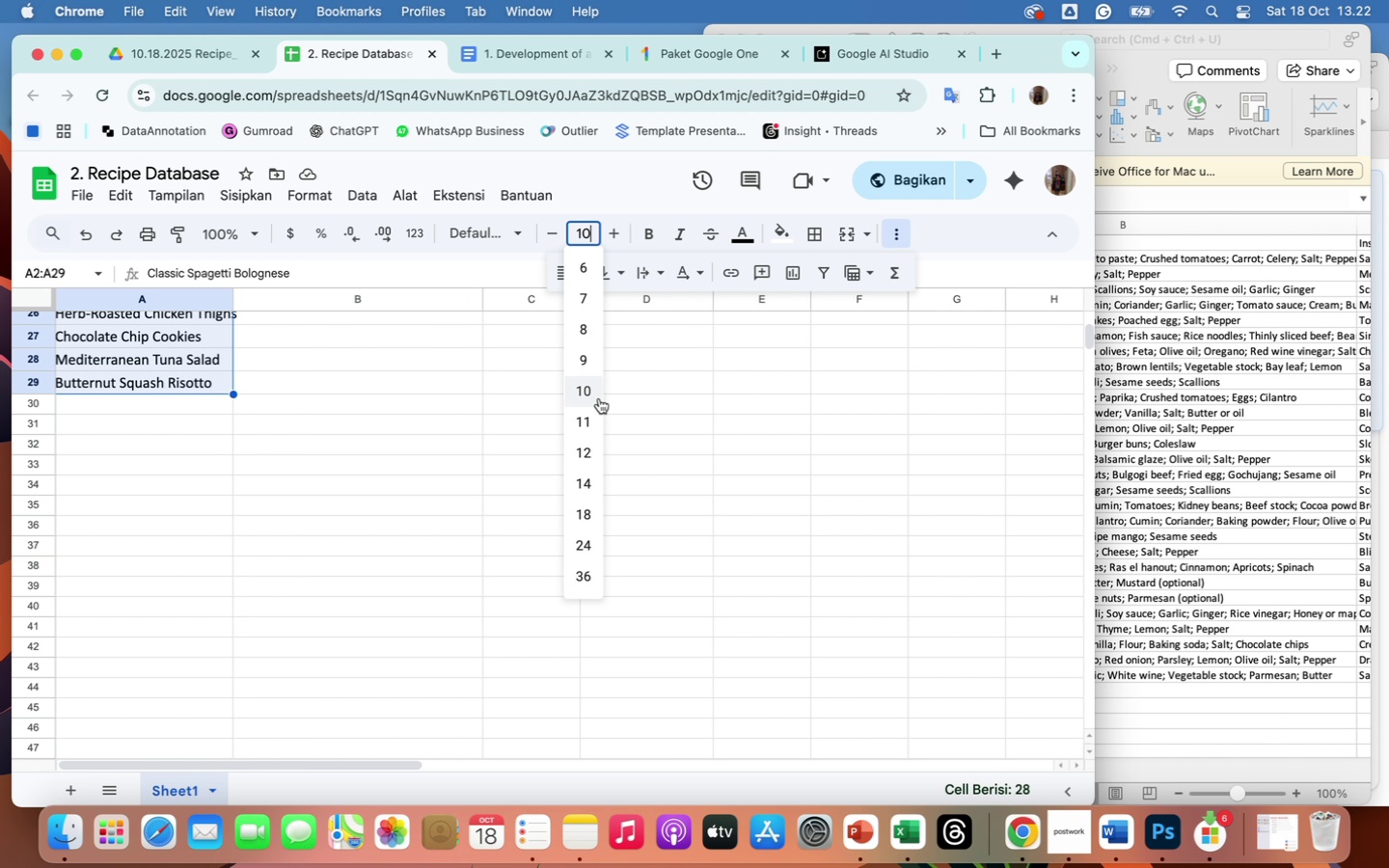 
left_click([590, 393])
 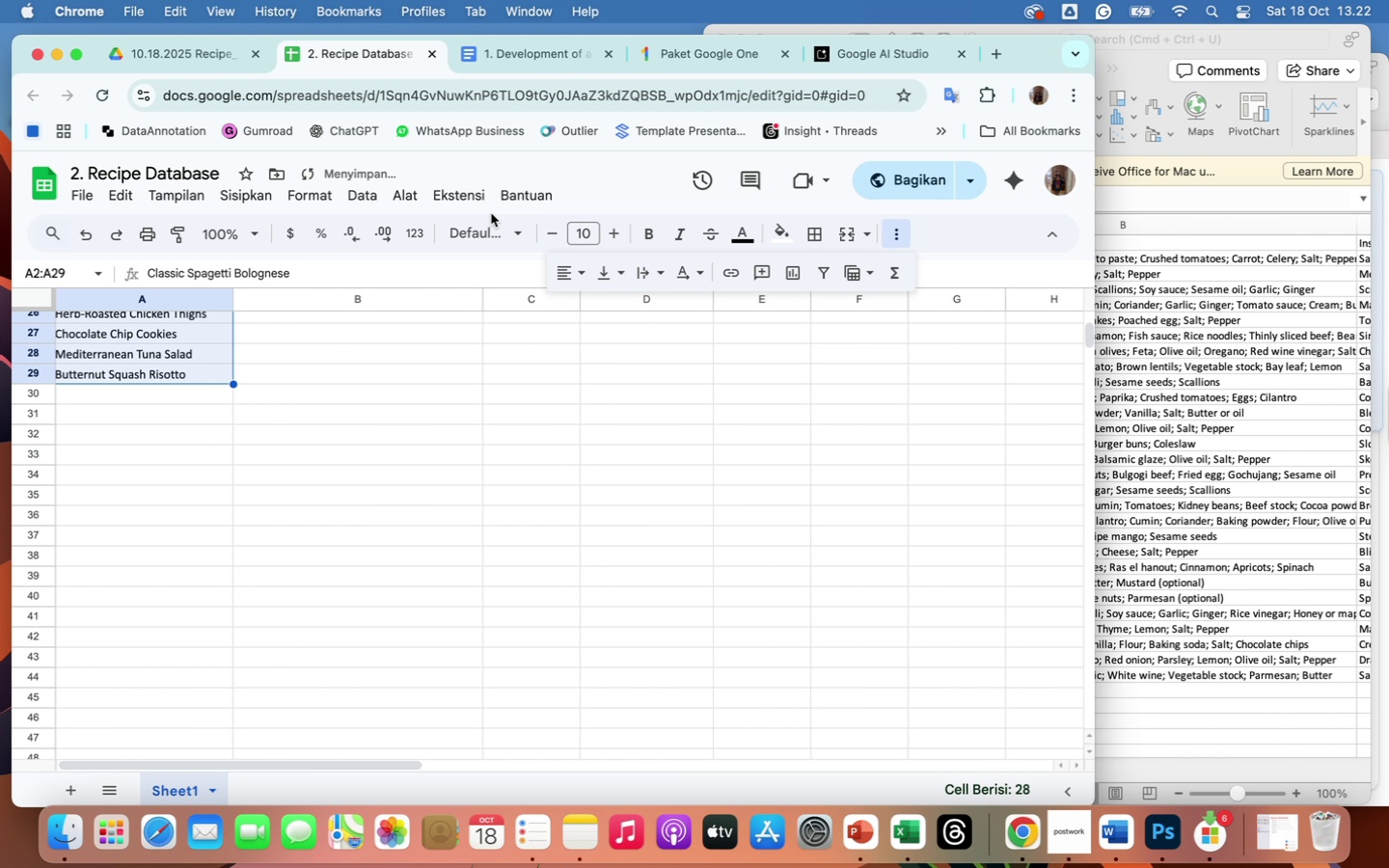 
left_click([482, 231])
 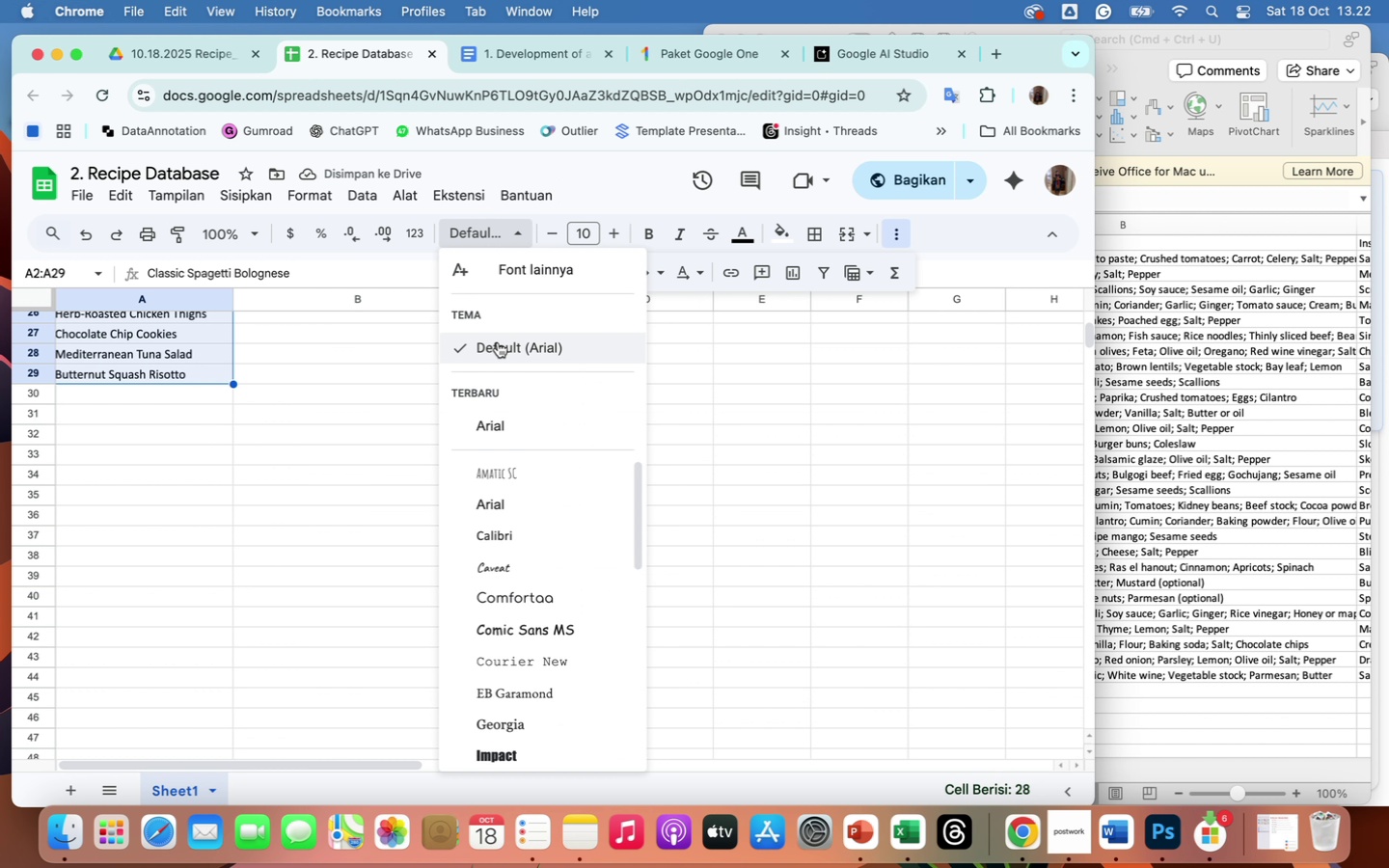 
left_click([505, 356])
 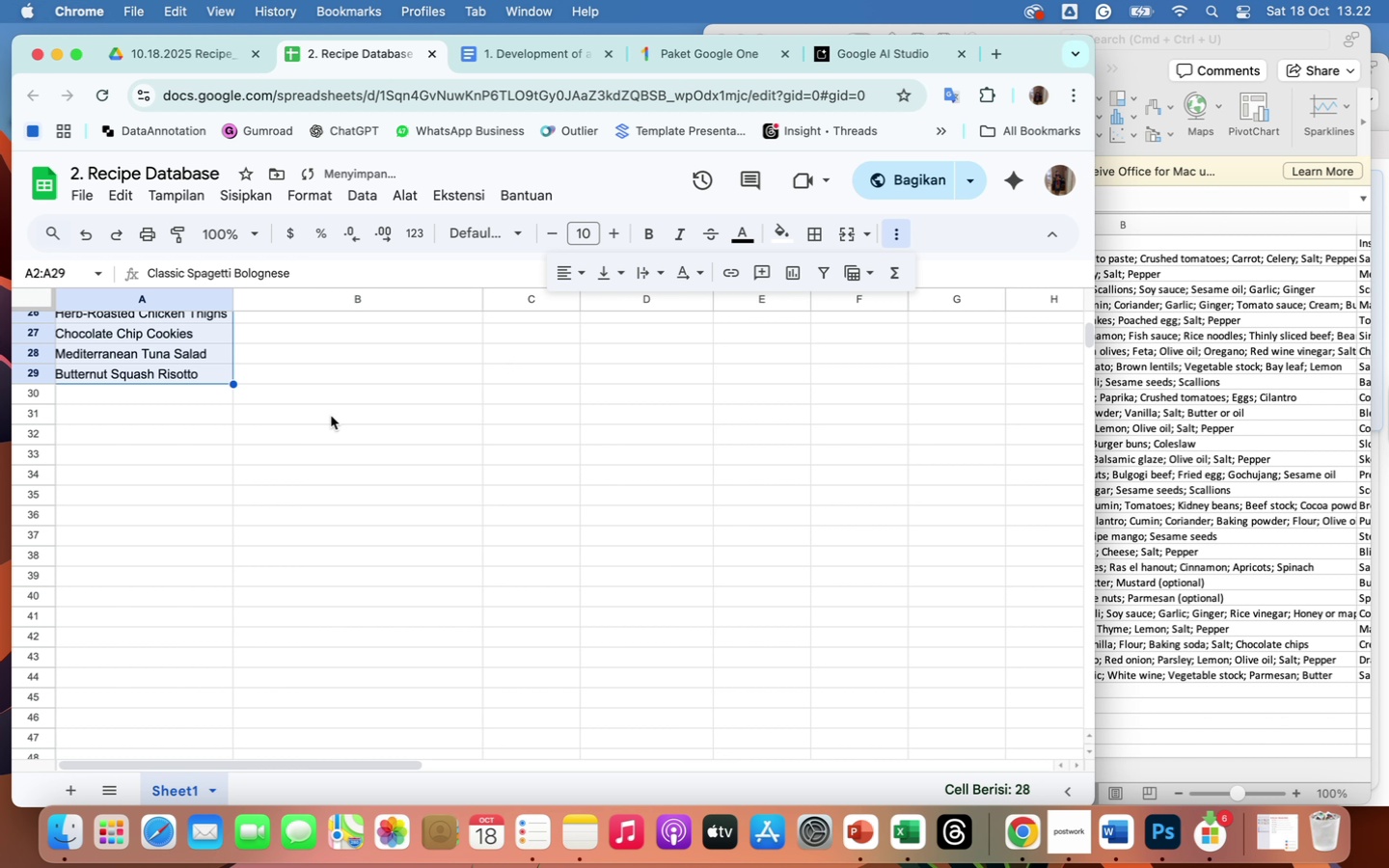 
scroll: coordinate [331, 437], scroll_direction: up, amount: 80.0
 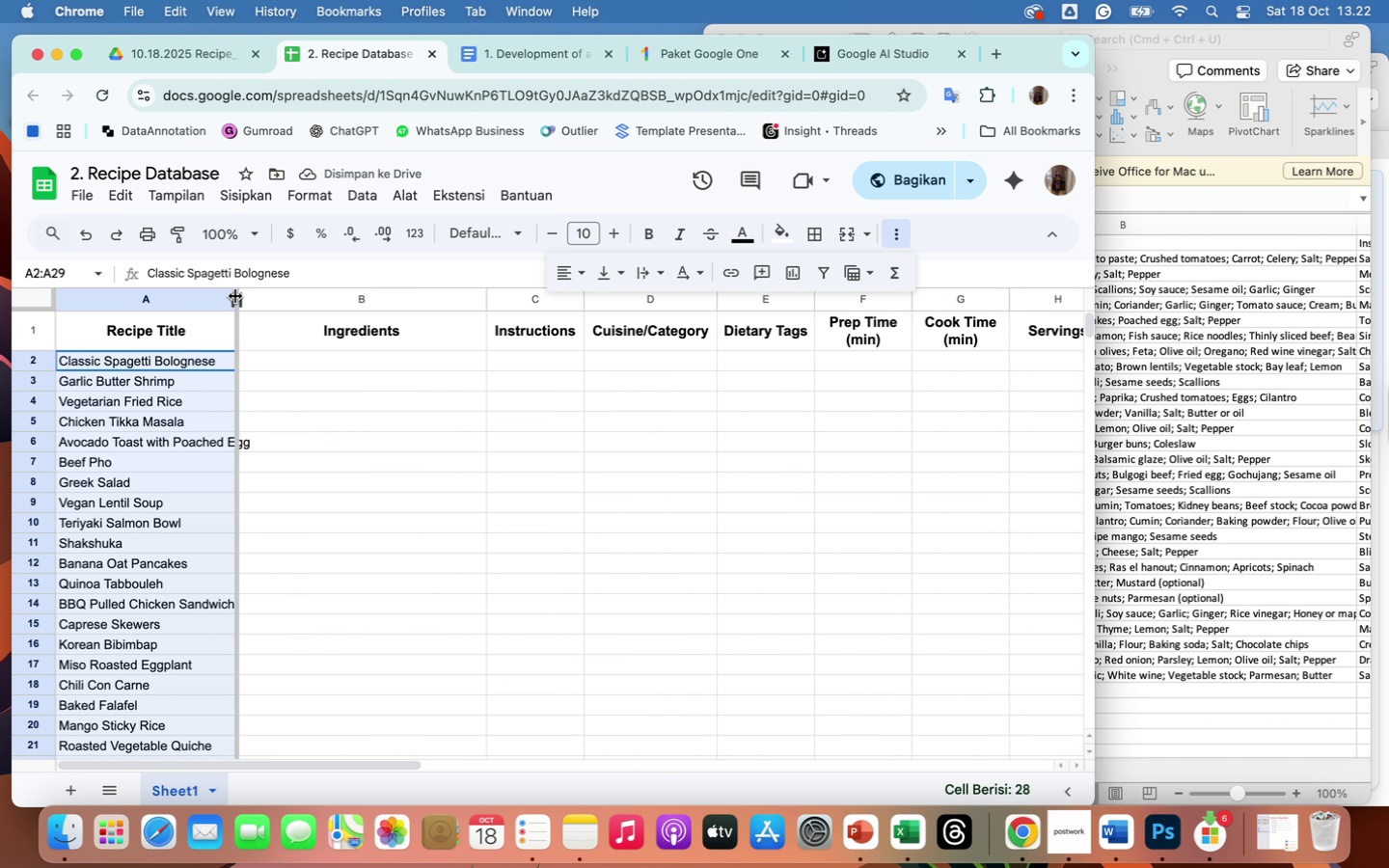 
left_click_drag(start_coordinate=[235, 296], to_coordinate=[262, 302])
 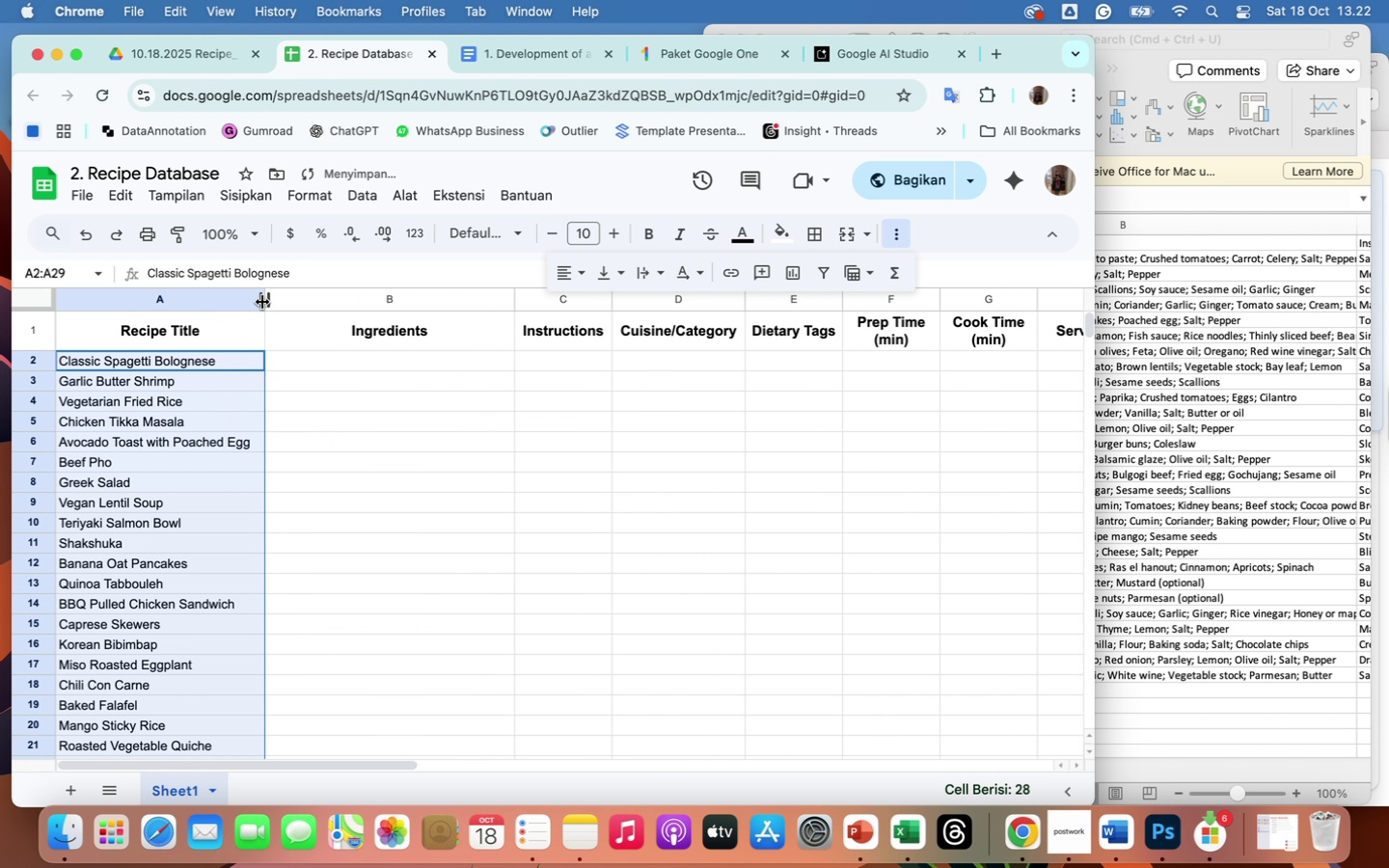 
left_click([325, 414])
 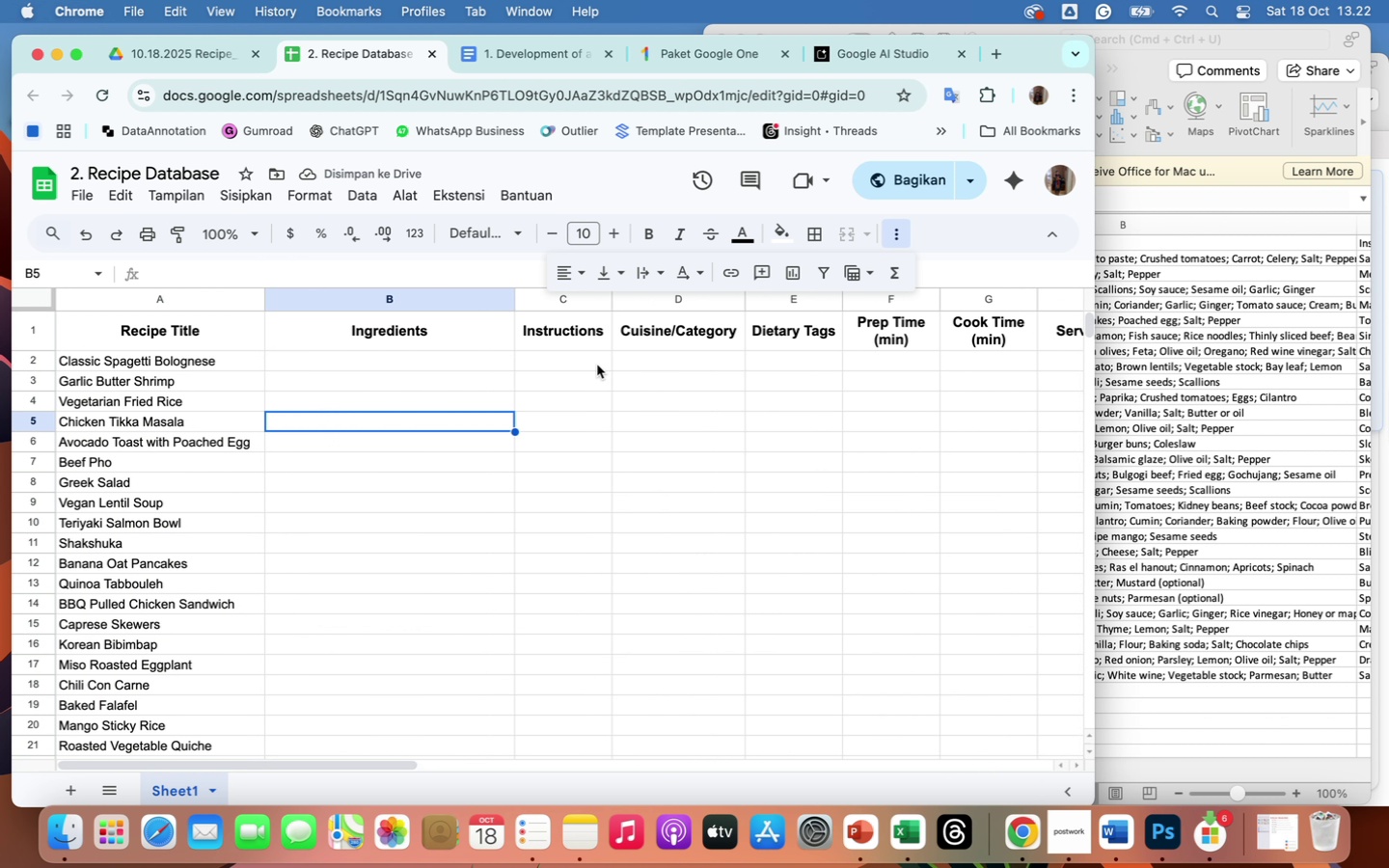 
left_click([1230, 459])
 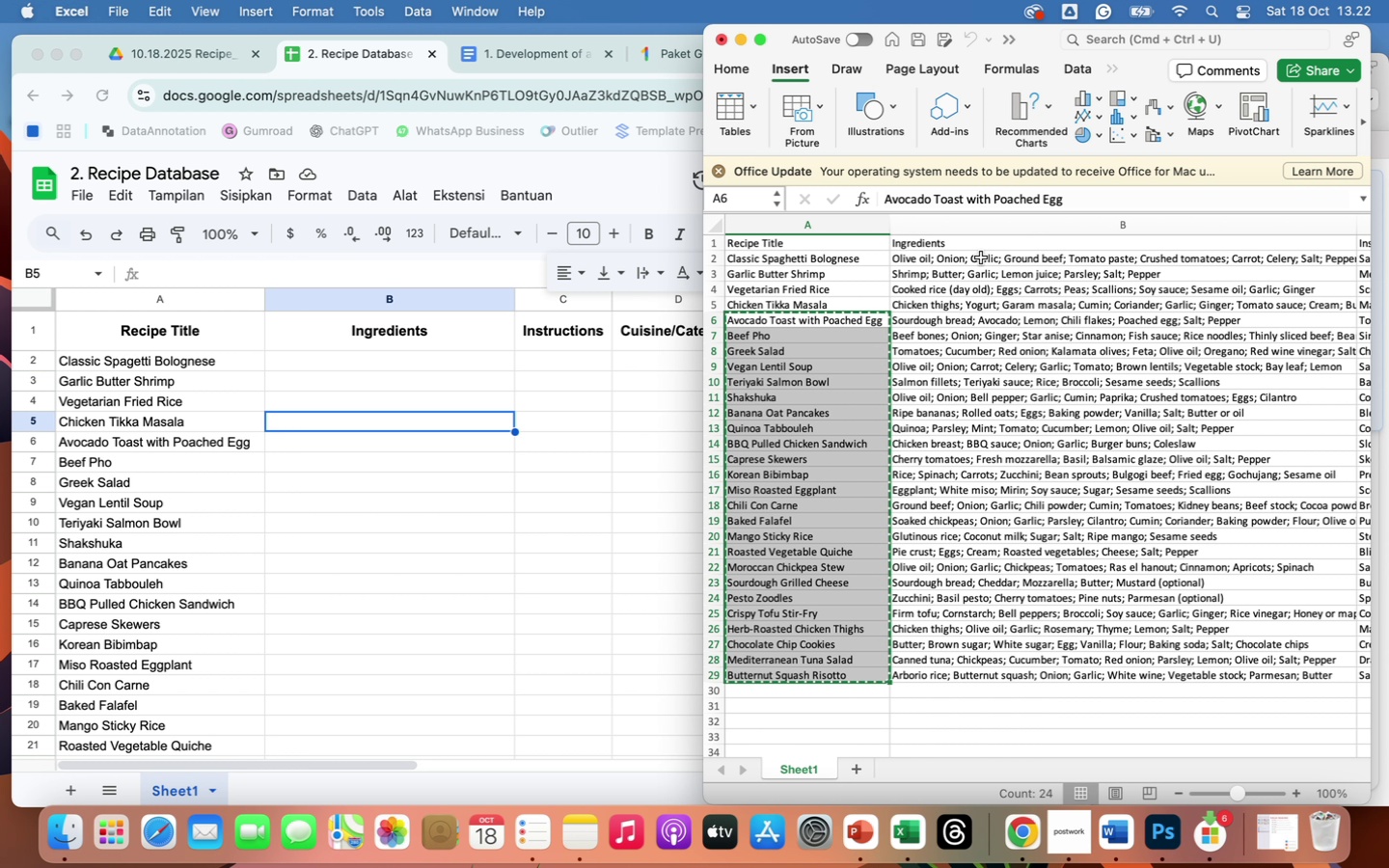 
wait(28.6)
 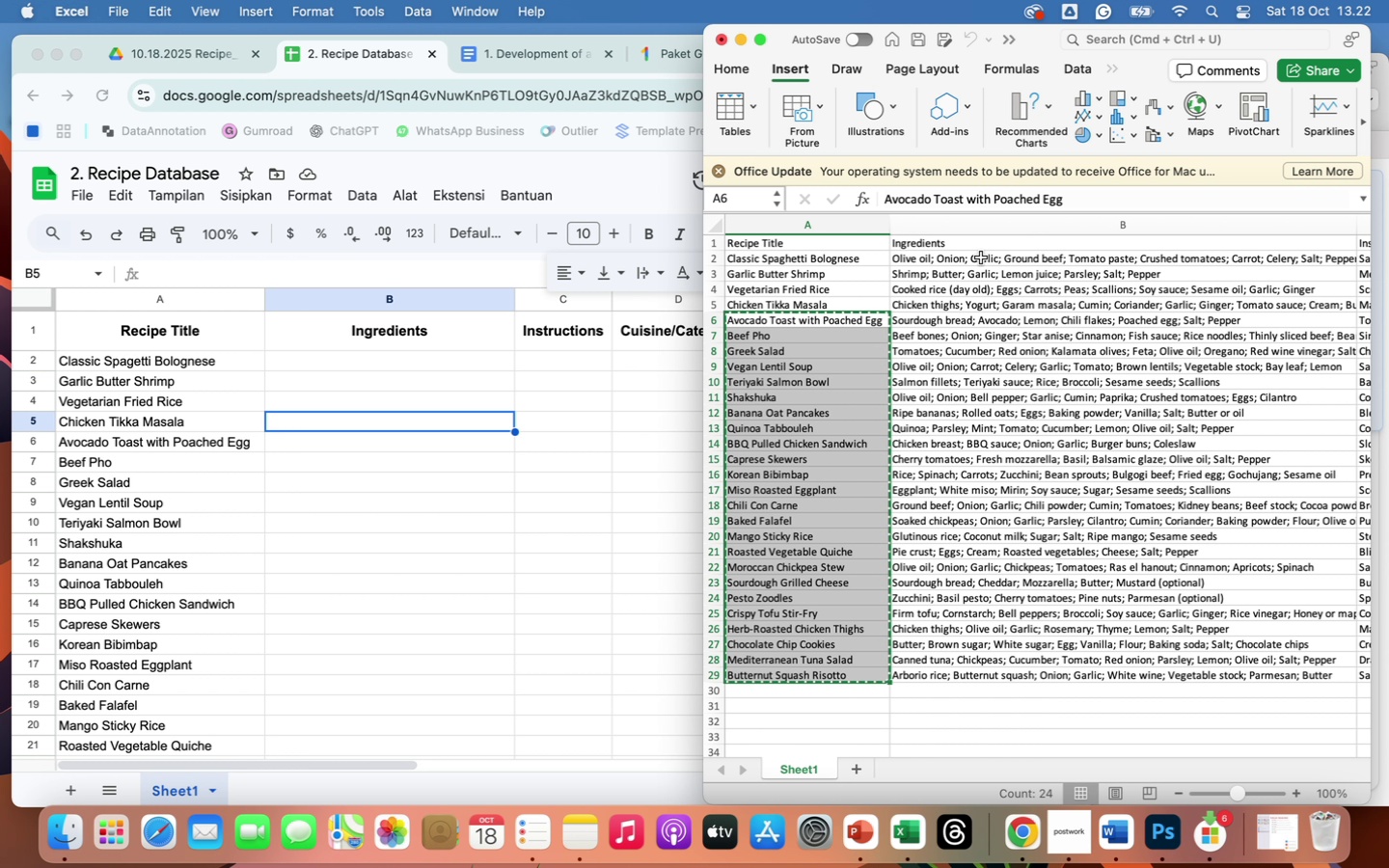 
left_click([982, 349])
 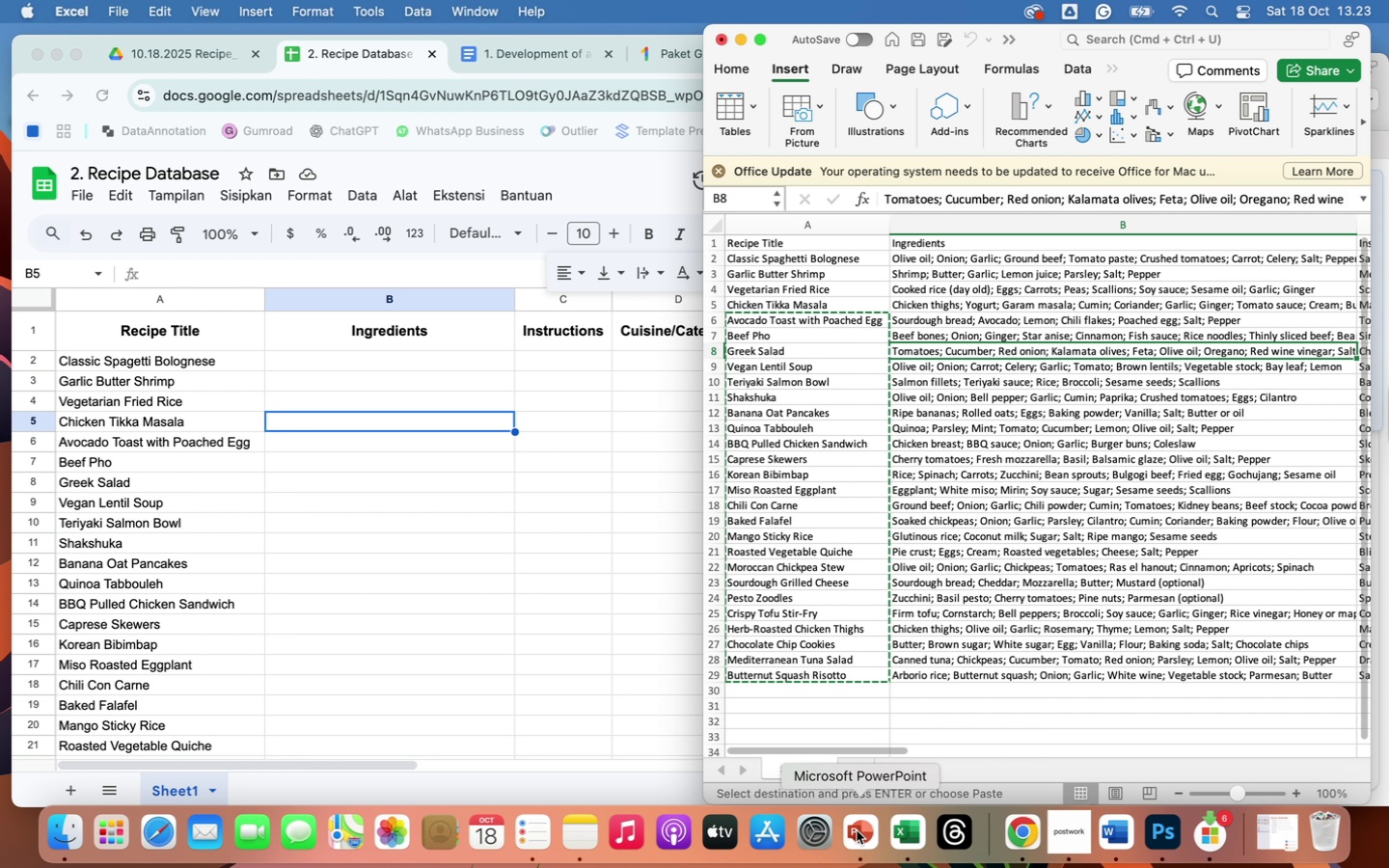 
left_click([607, 612])
 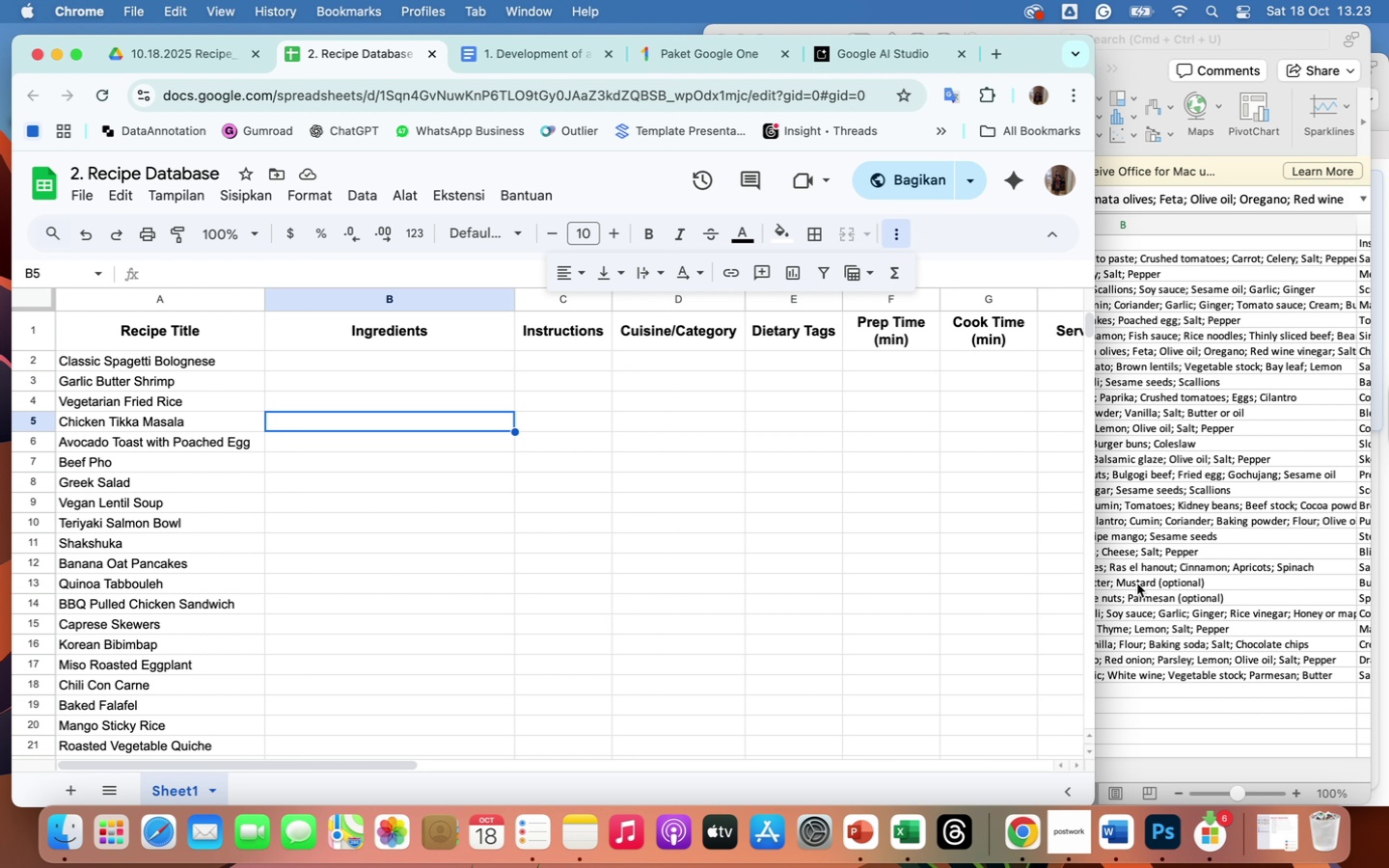 
left_click([1147, 583])
 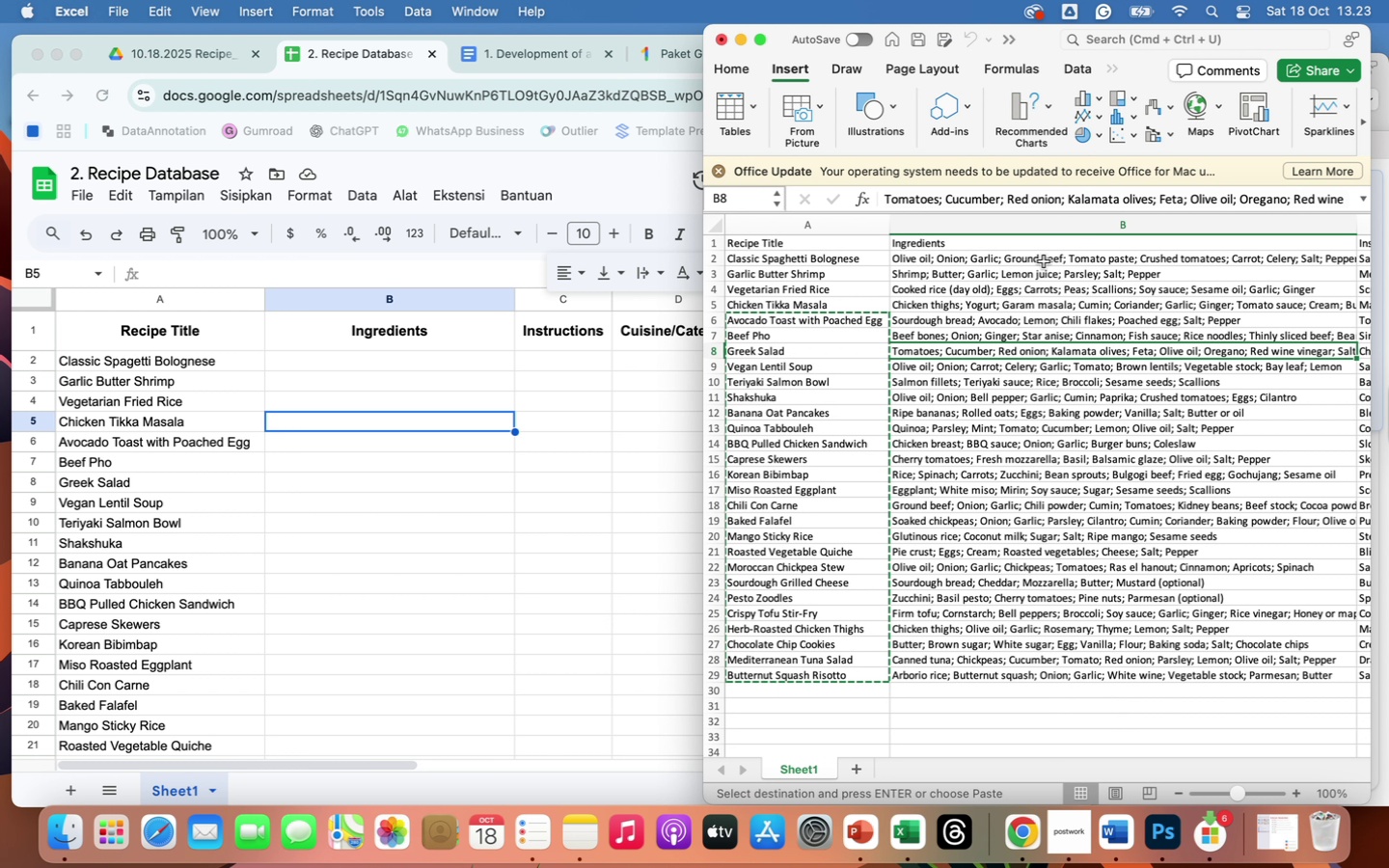 
left_click_drag(start_coordinate=[1040, 248], to_coordinate=[1010, 599])
 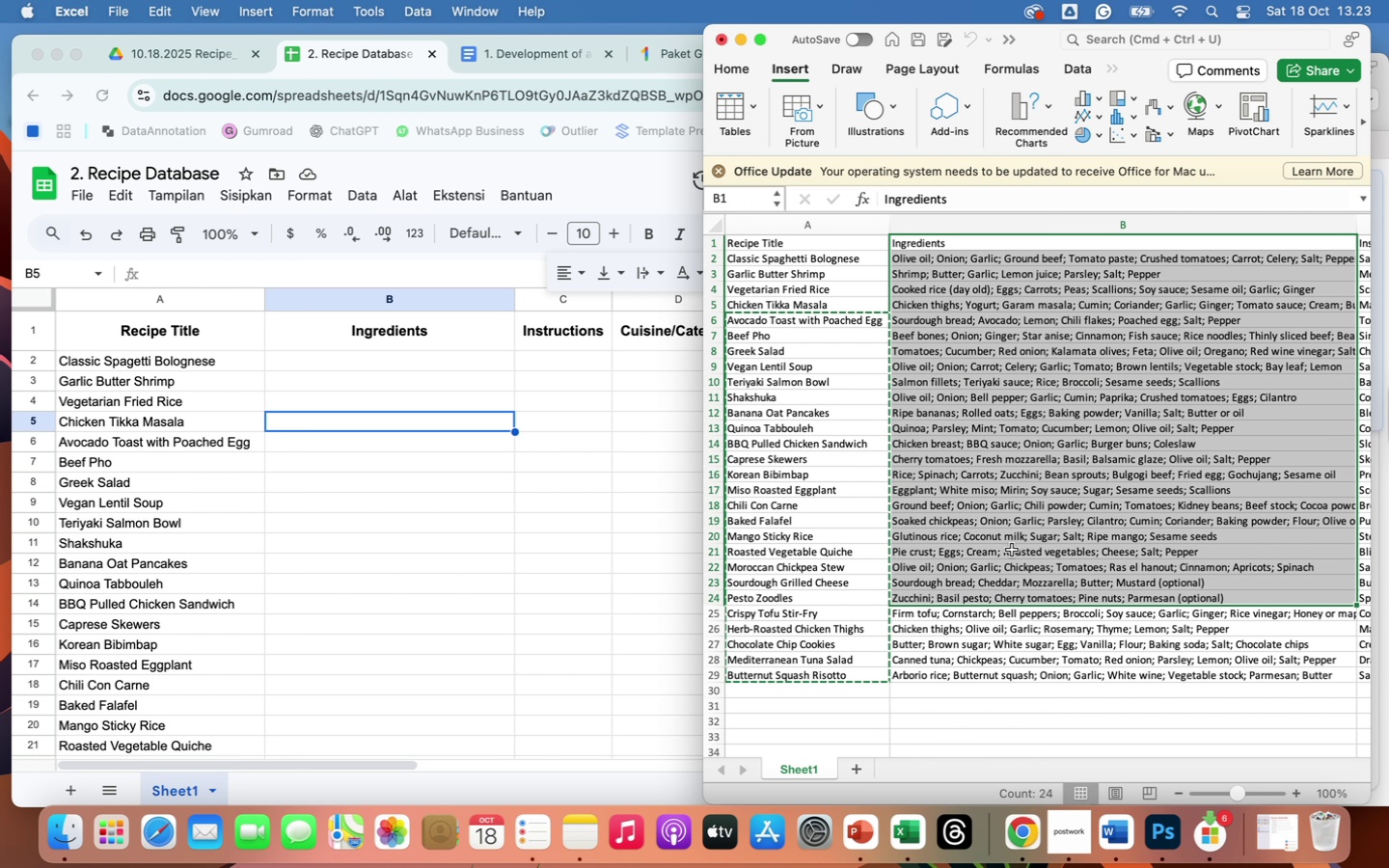 
left_click([1011, 536])
 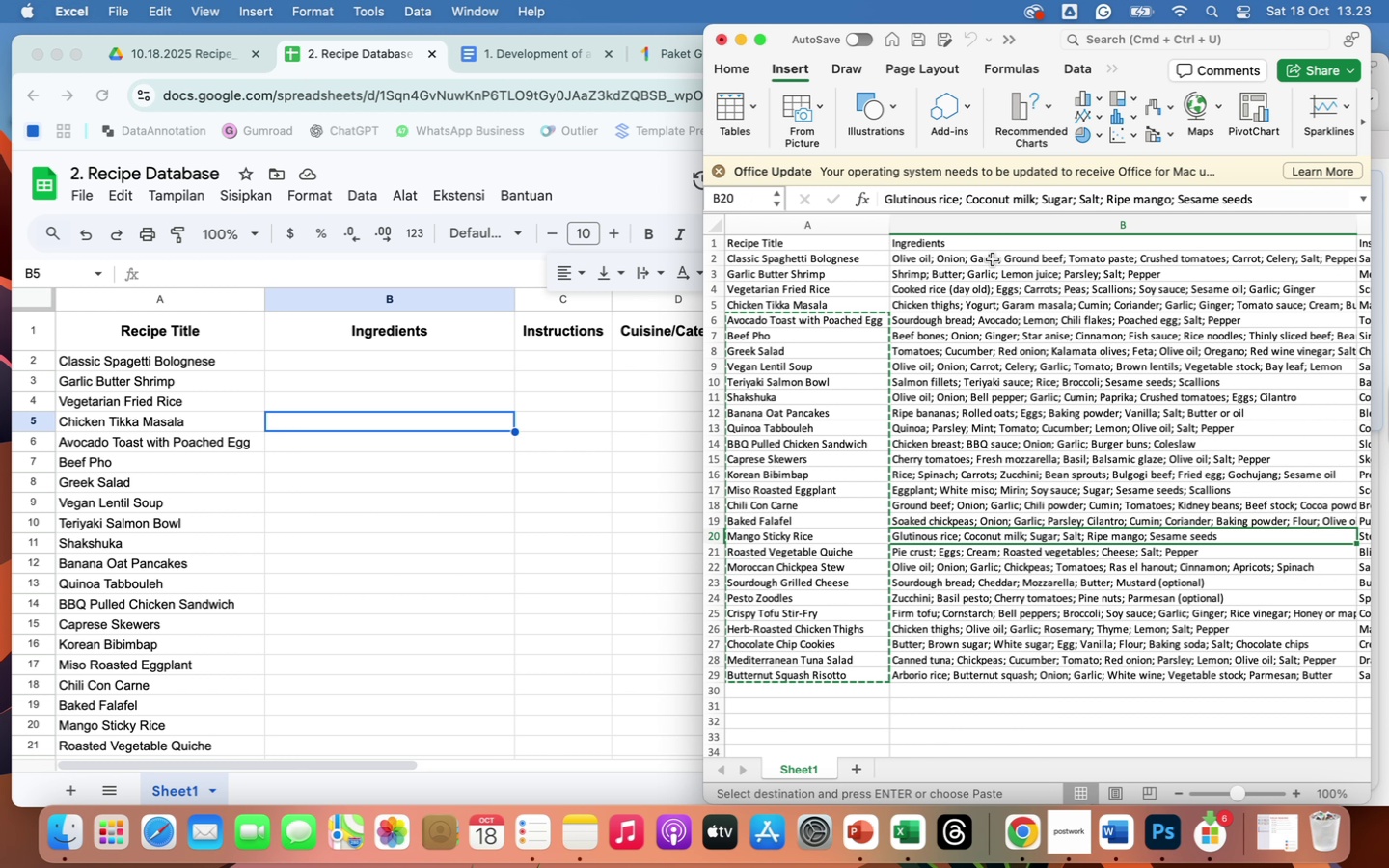 
left_click_drag(start_coordinate=[993, 258], to_coordinate=[1008, 668])
 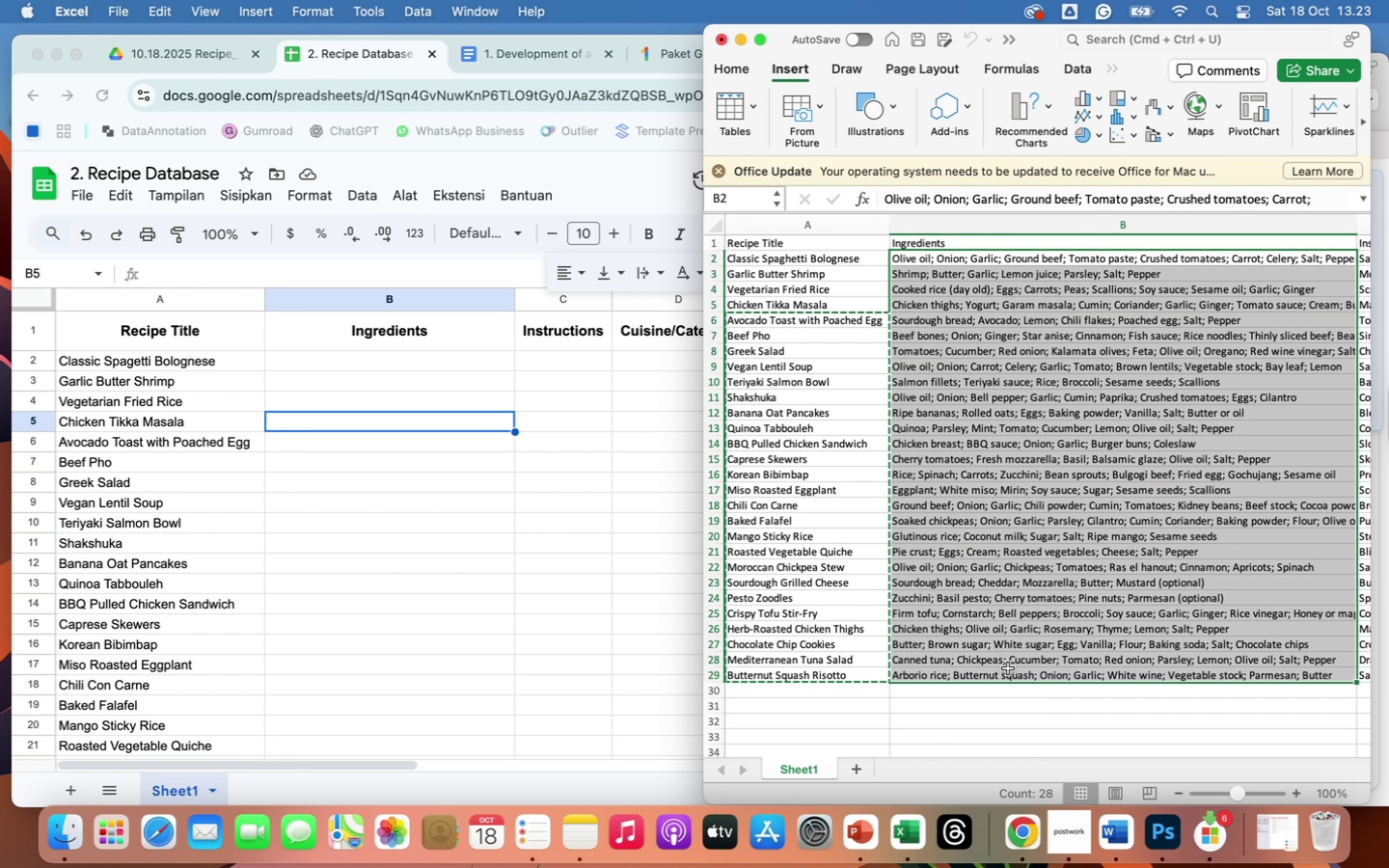 
left_click([1018, 583])
 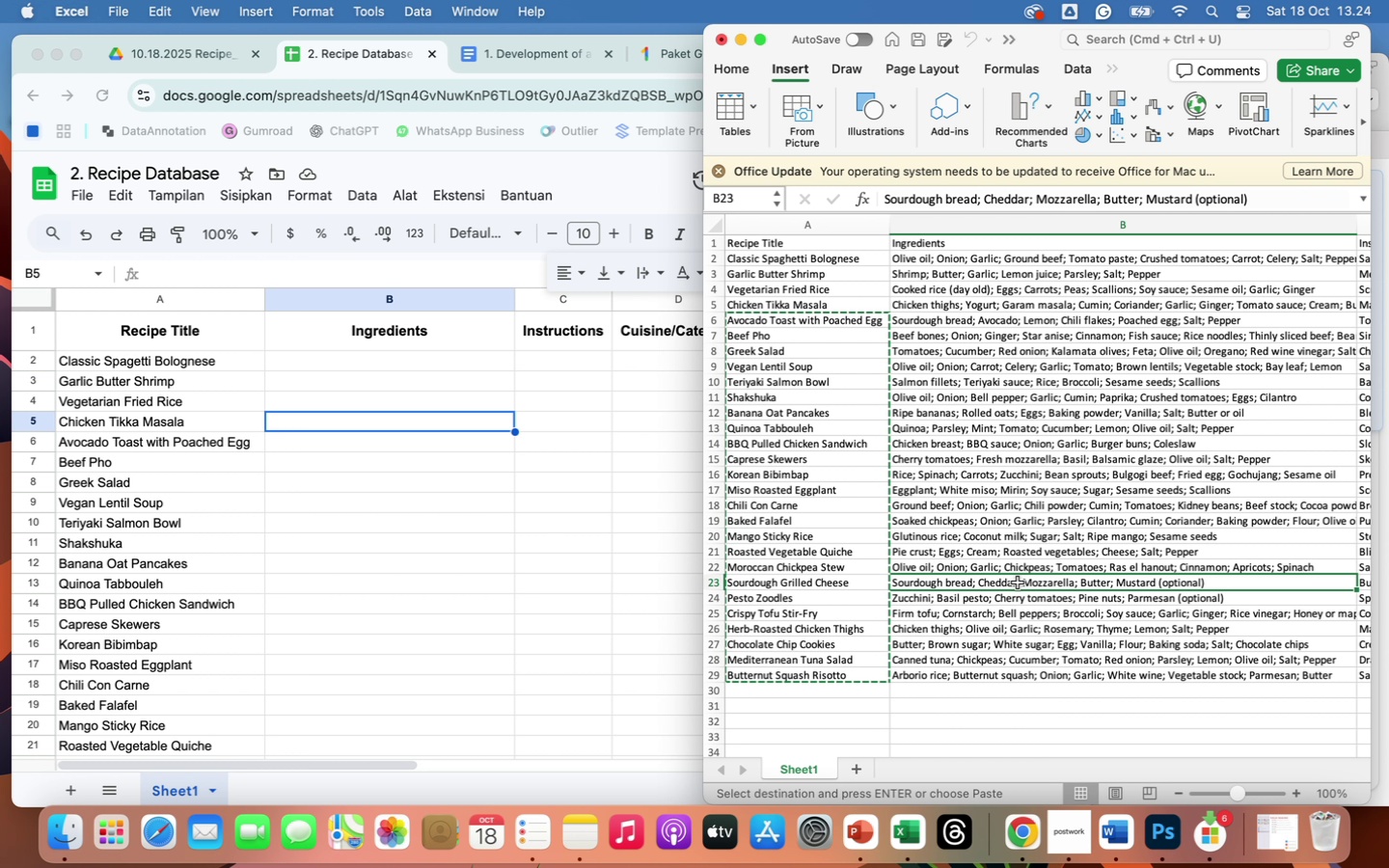 
wait(76.73)
 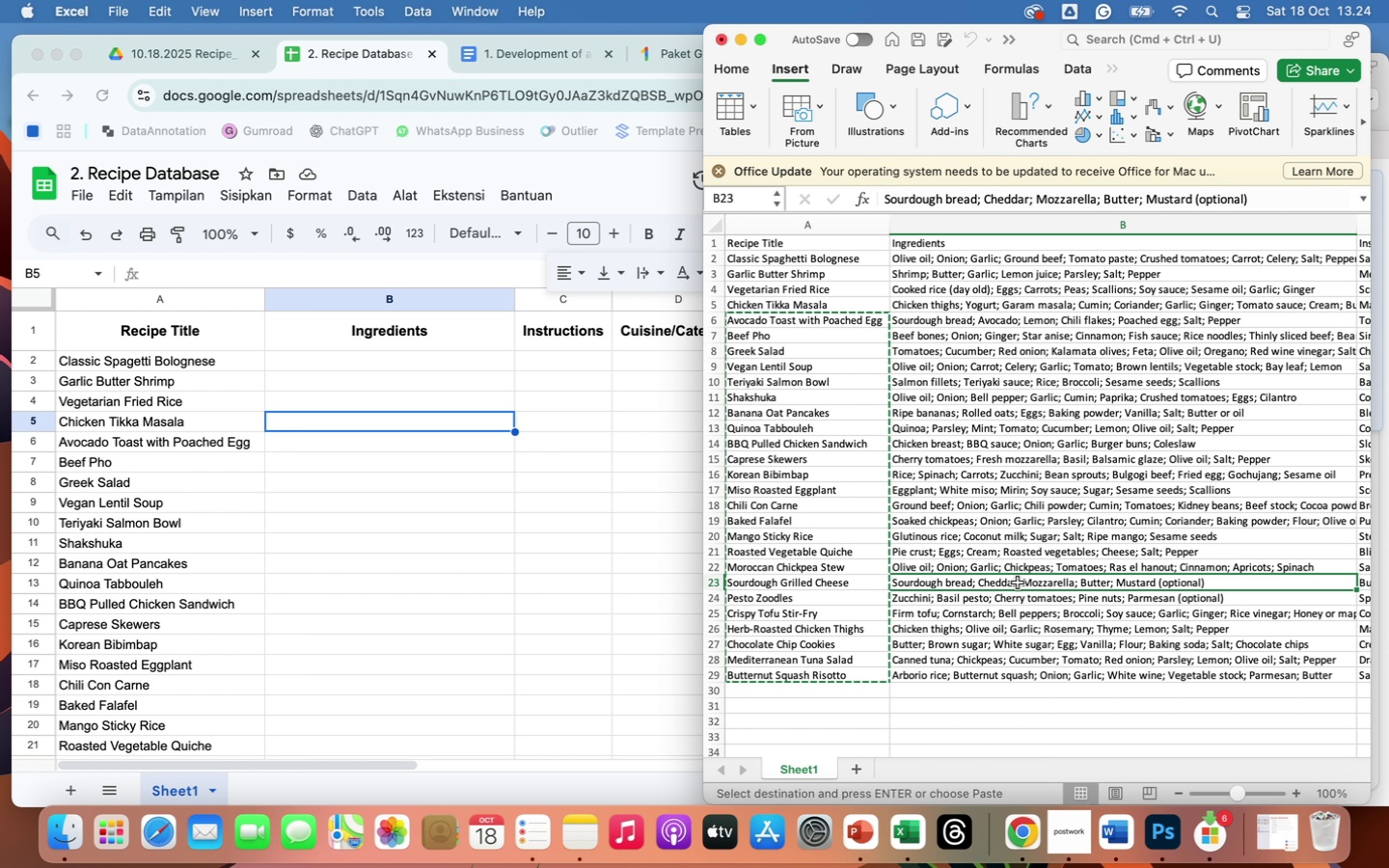 
left_click([441, 359])
 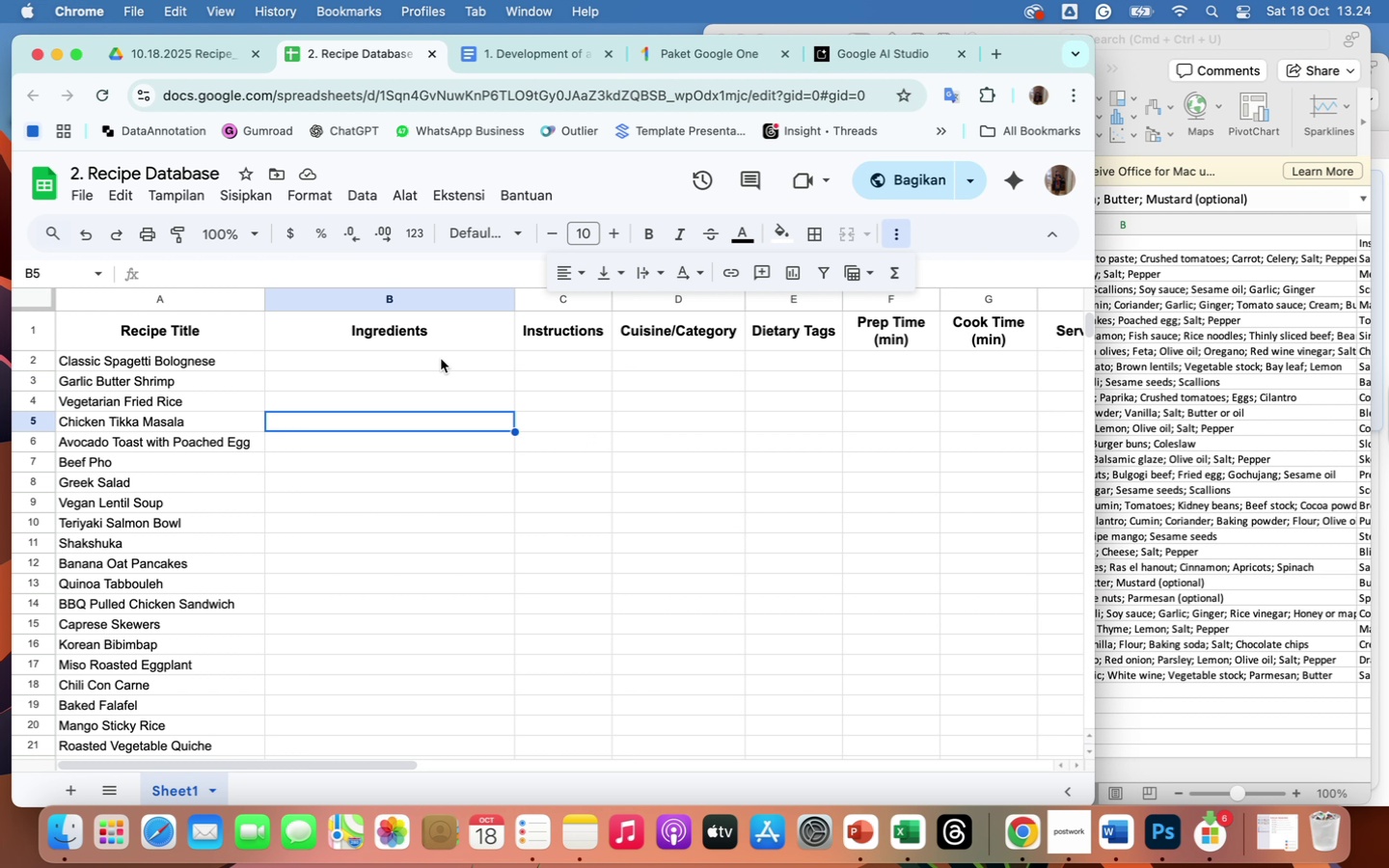 
left_click([441, 359])
 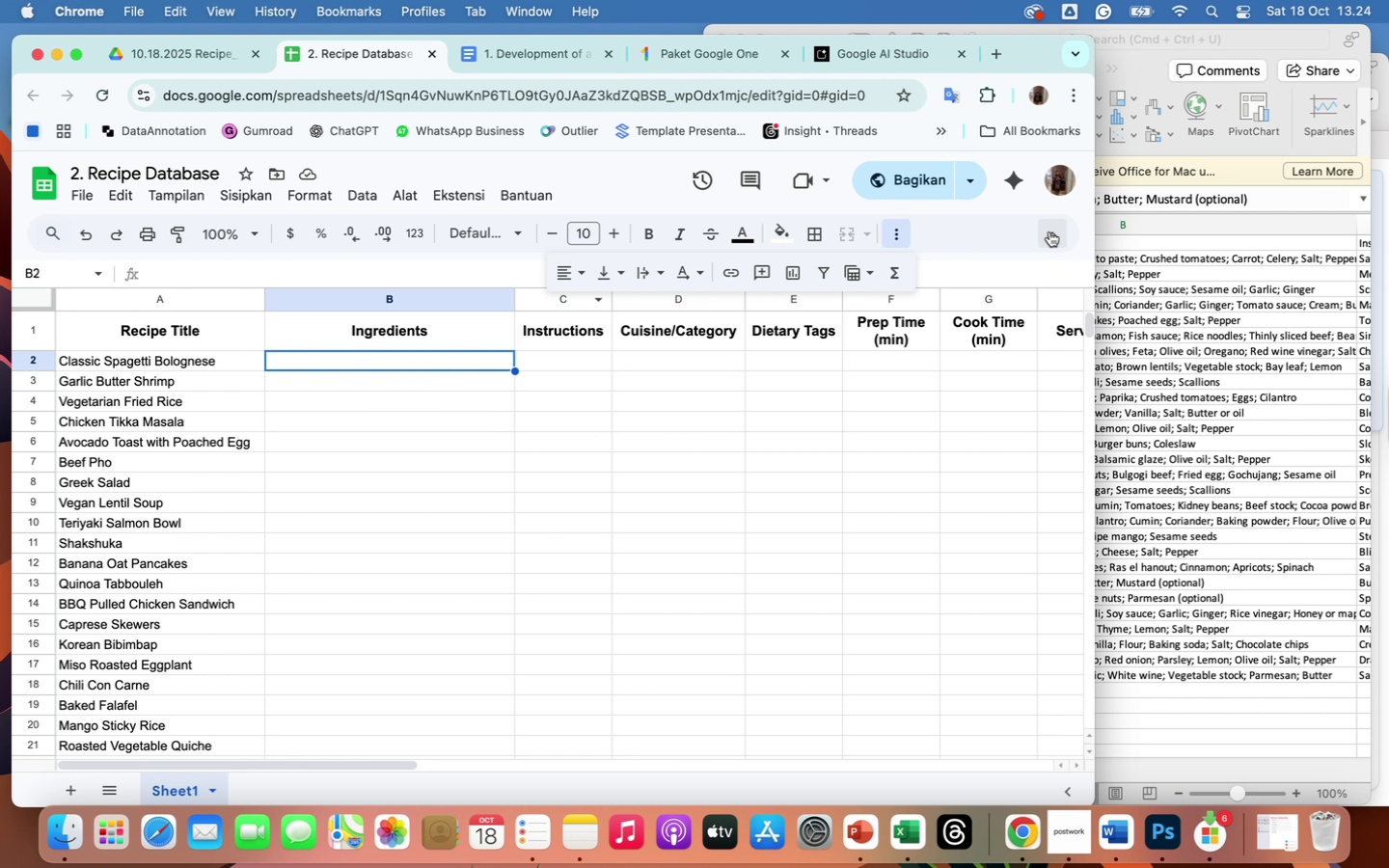 
left_click([1166, 364])
 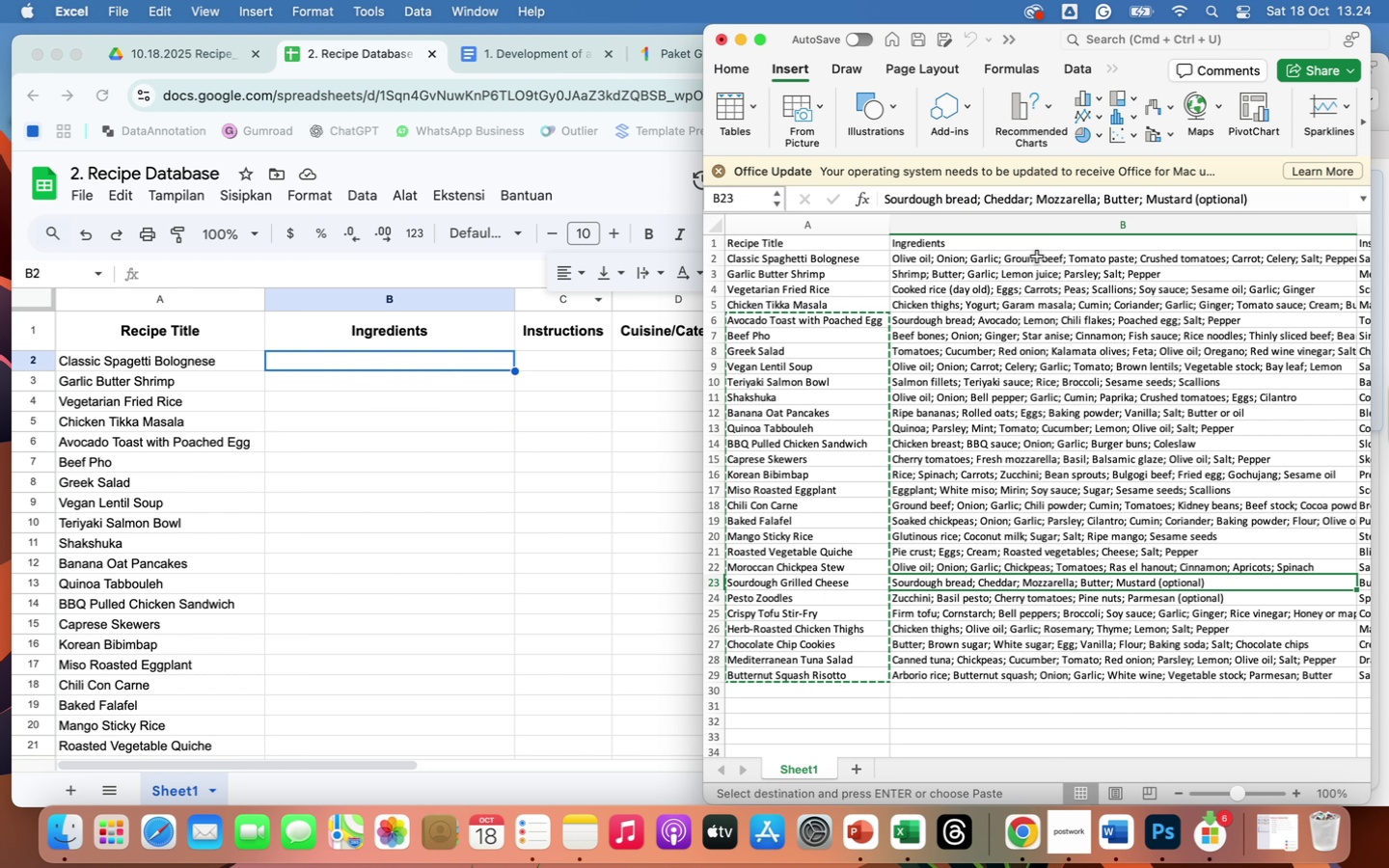 
left_click([1036, 258])
 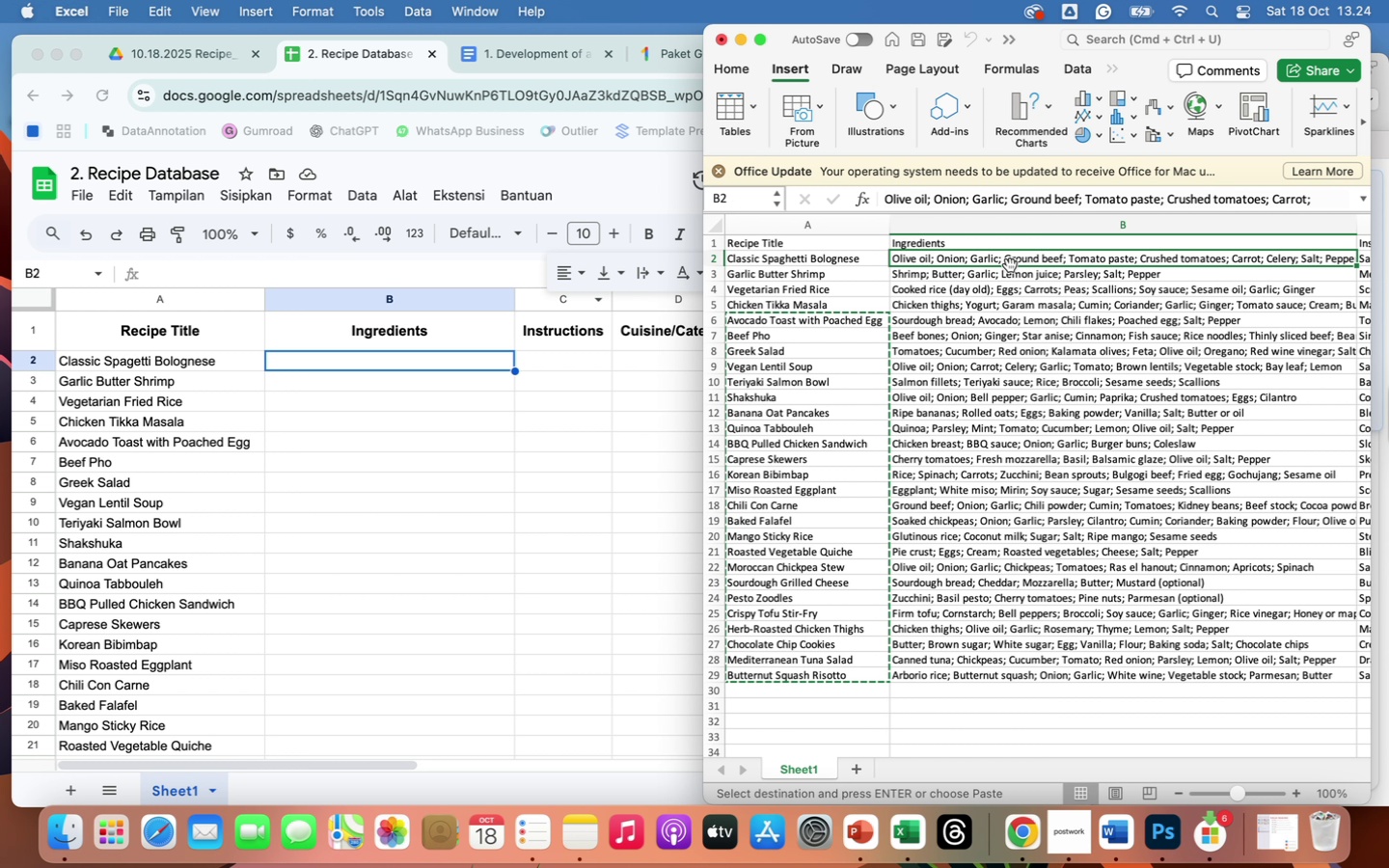 
left_click_drag(start_coordinate=[1010, 265], to_coordinate=[1014, 280])
 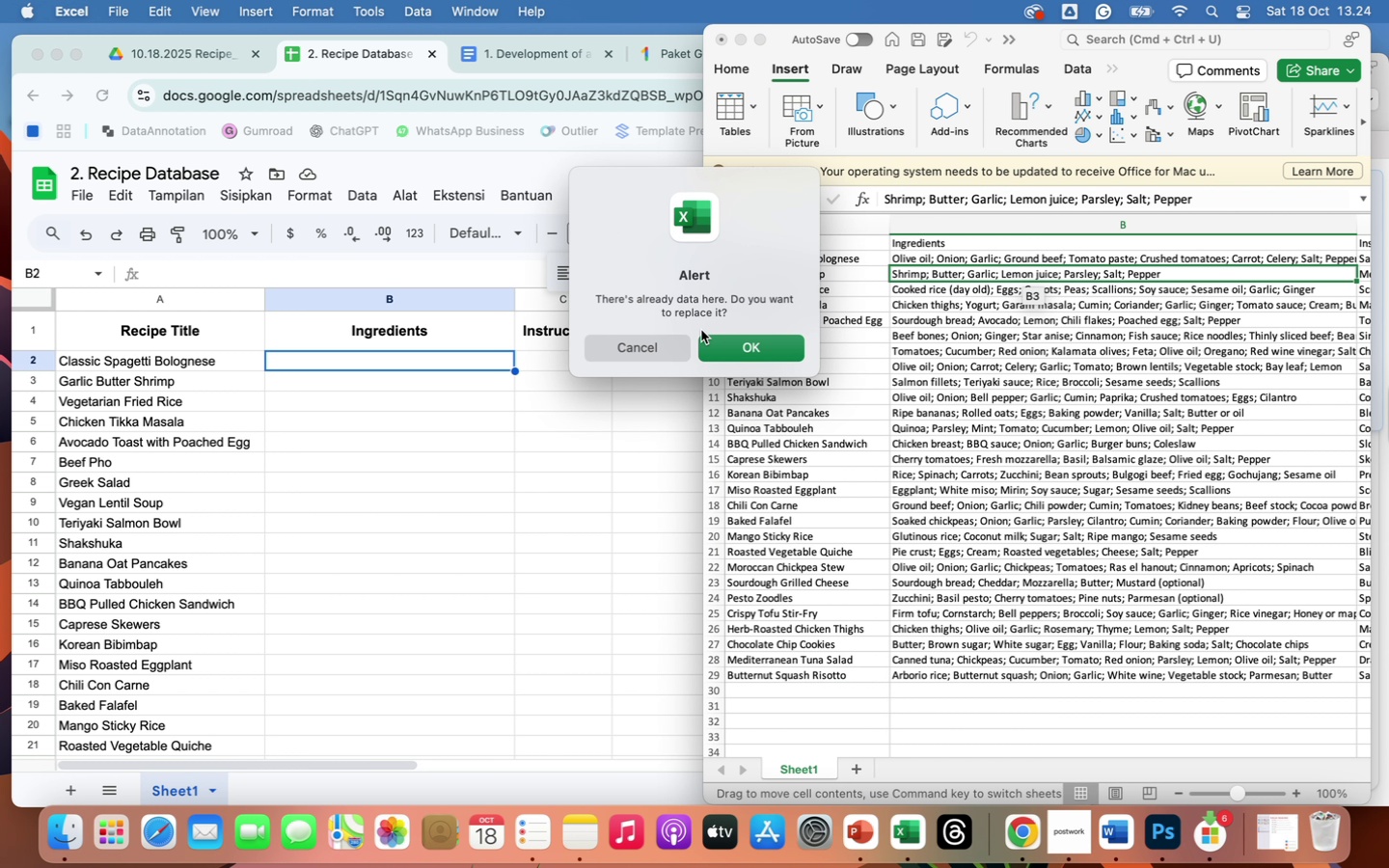 
left_click([668, 351])
 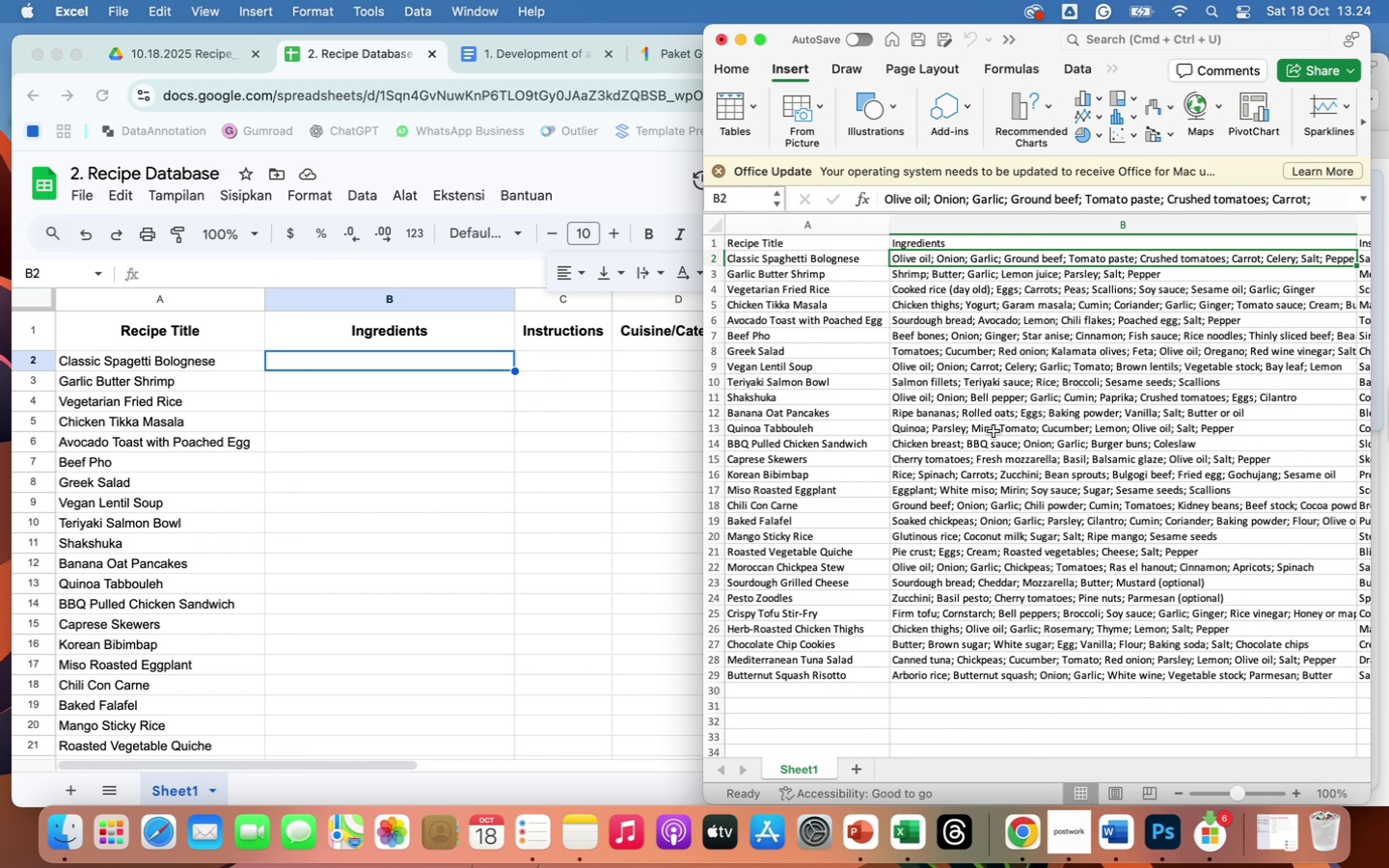 
left_click([1075, 465])
 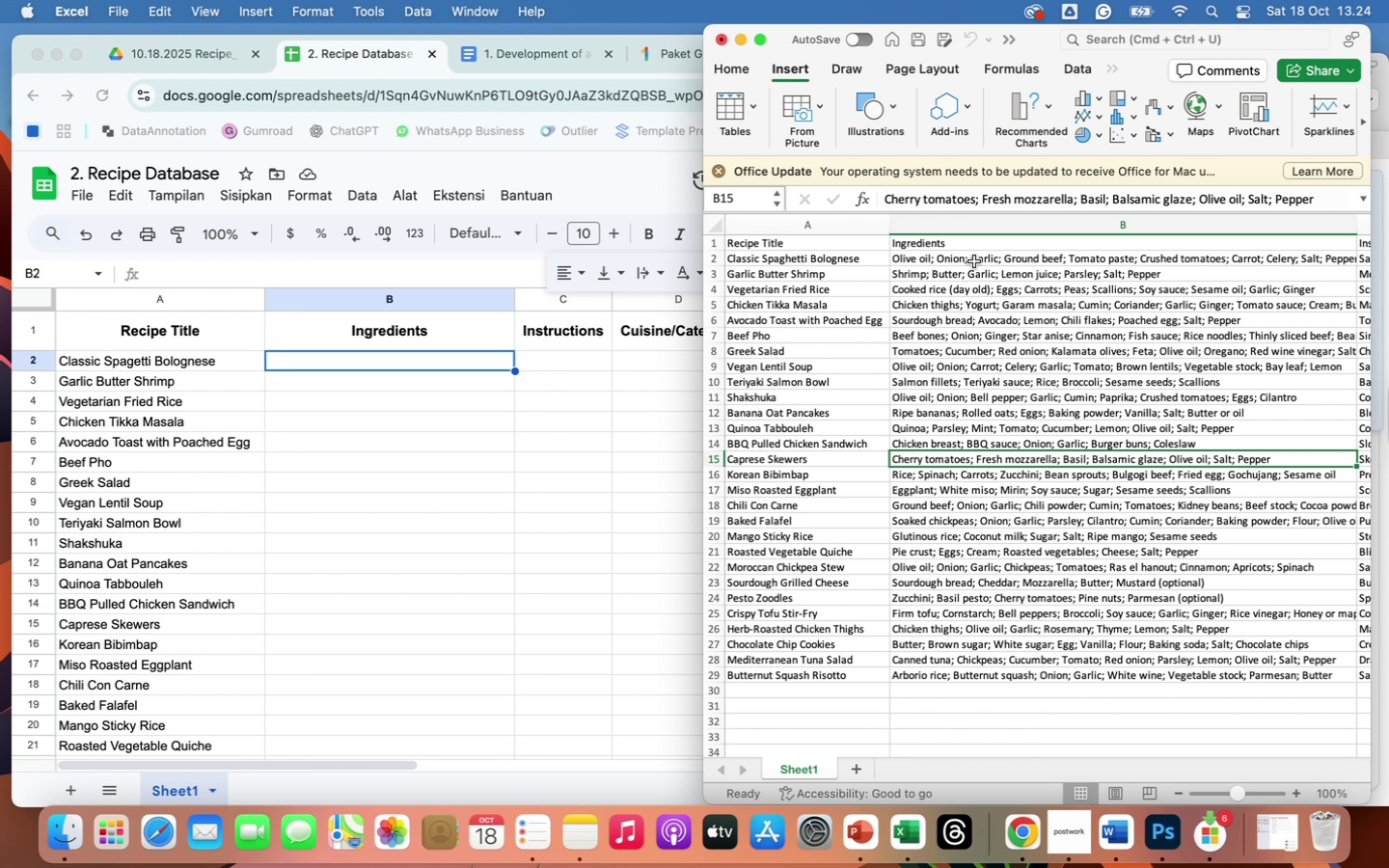 
left_click_drag(start_coordinate=[974, 261], to_coordinate=[953, 677])
 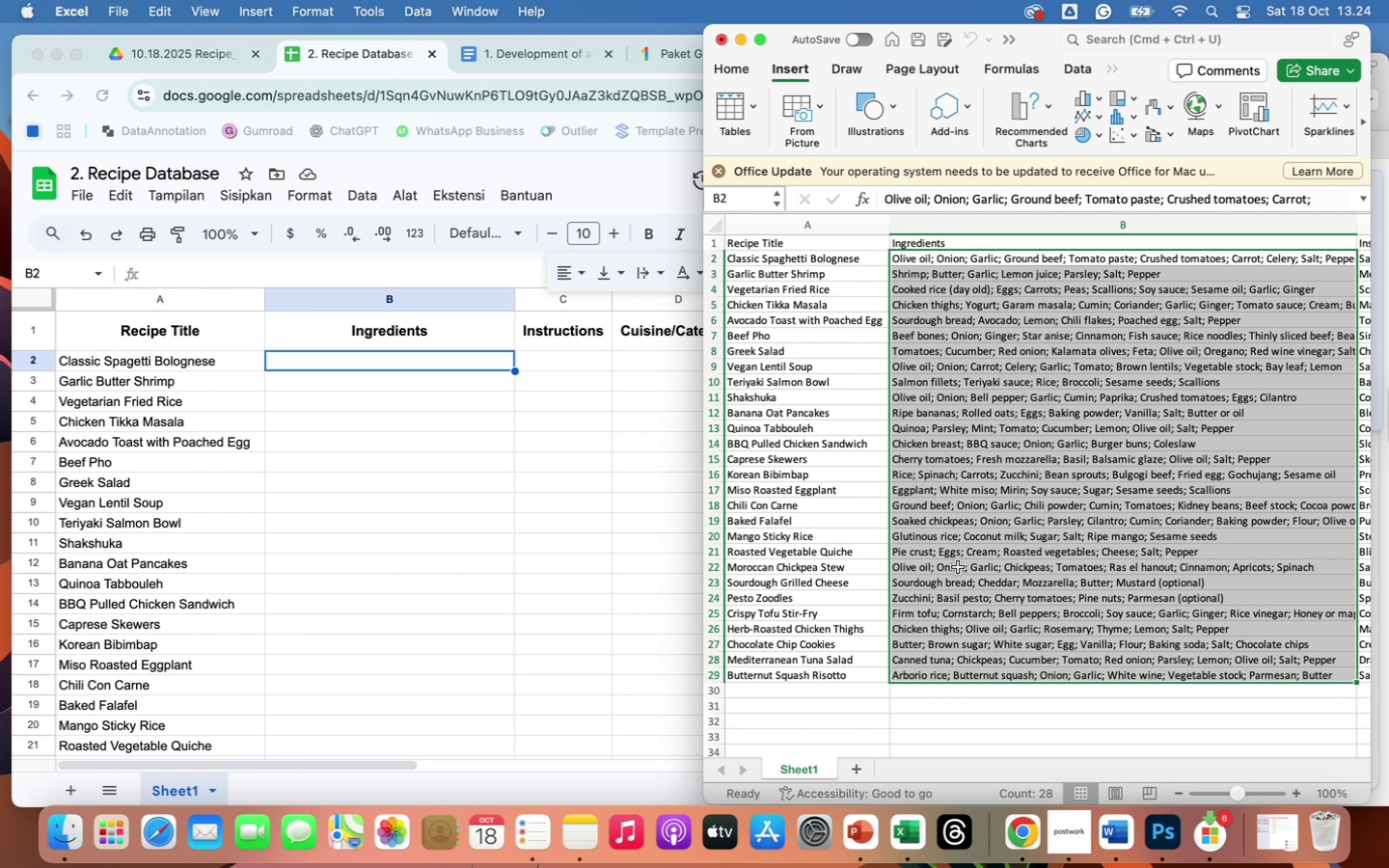 
right_click([958, 567])
 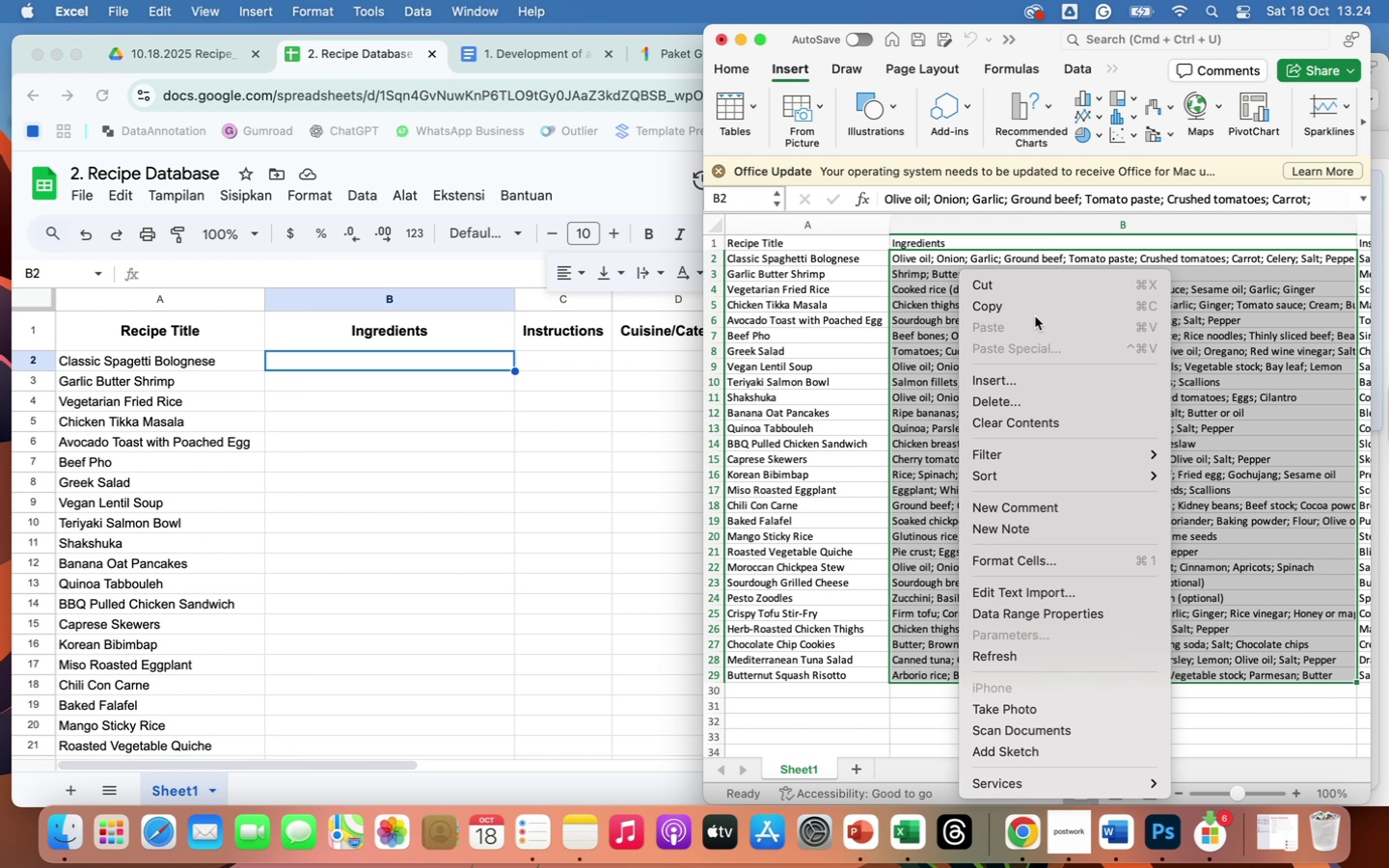 
left_click([1024, 310])
 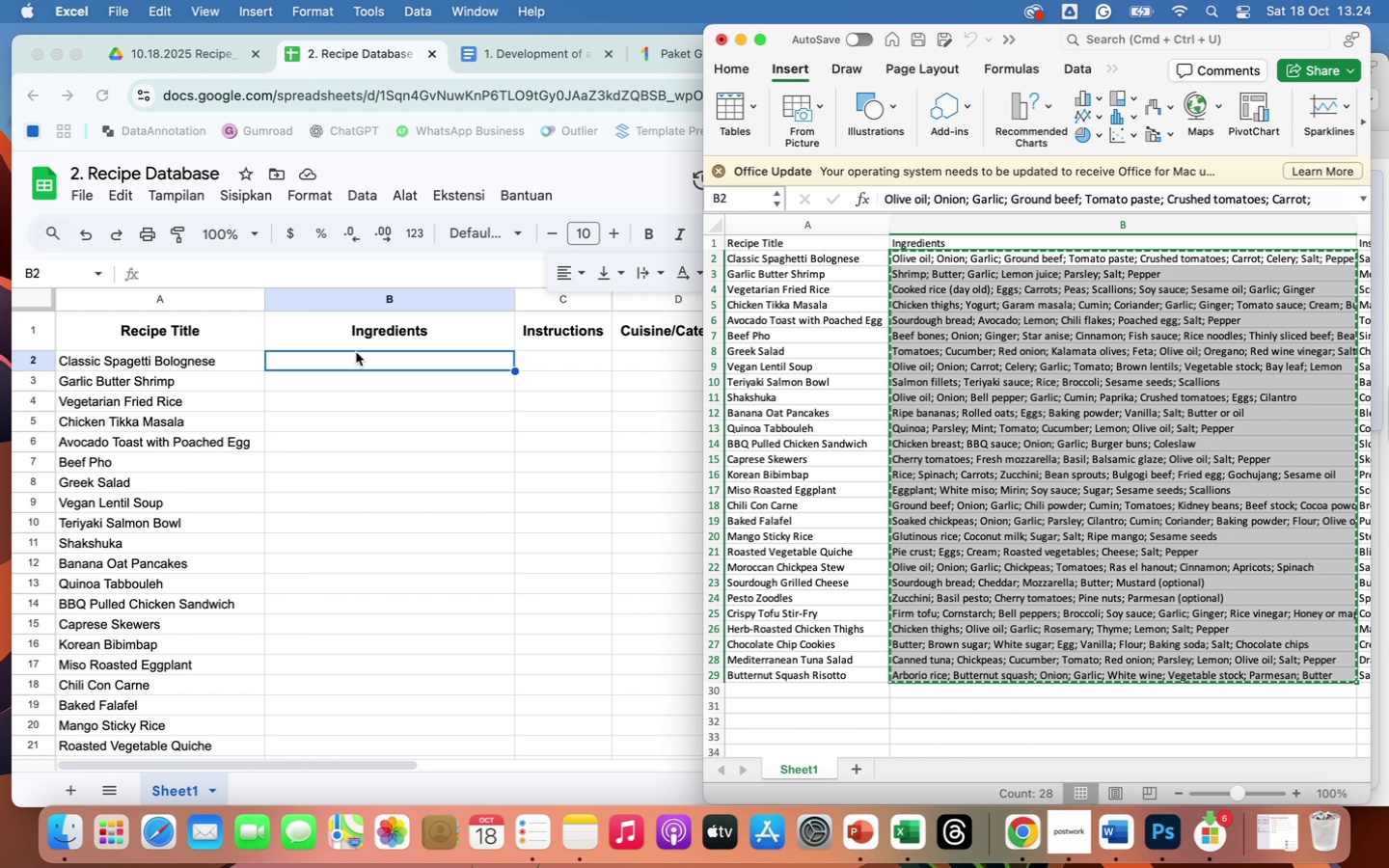 
left_click([339, 354])
 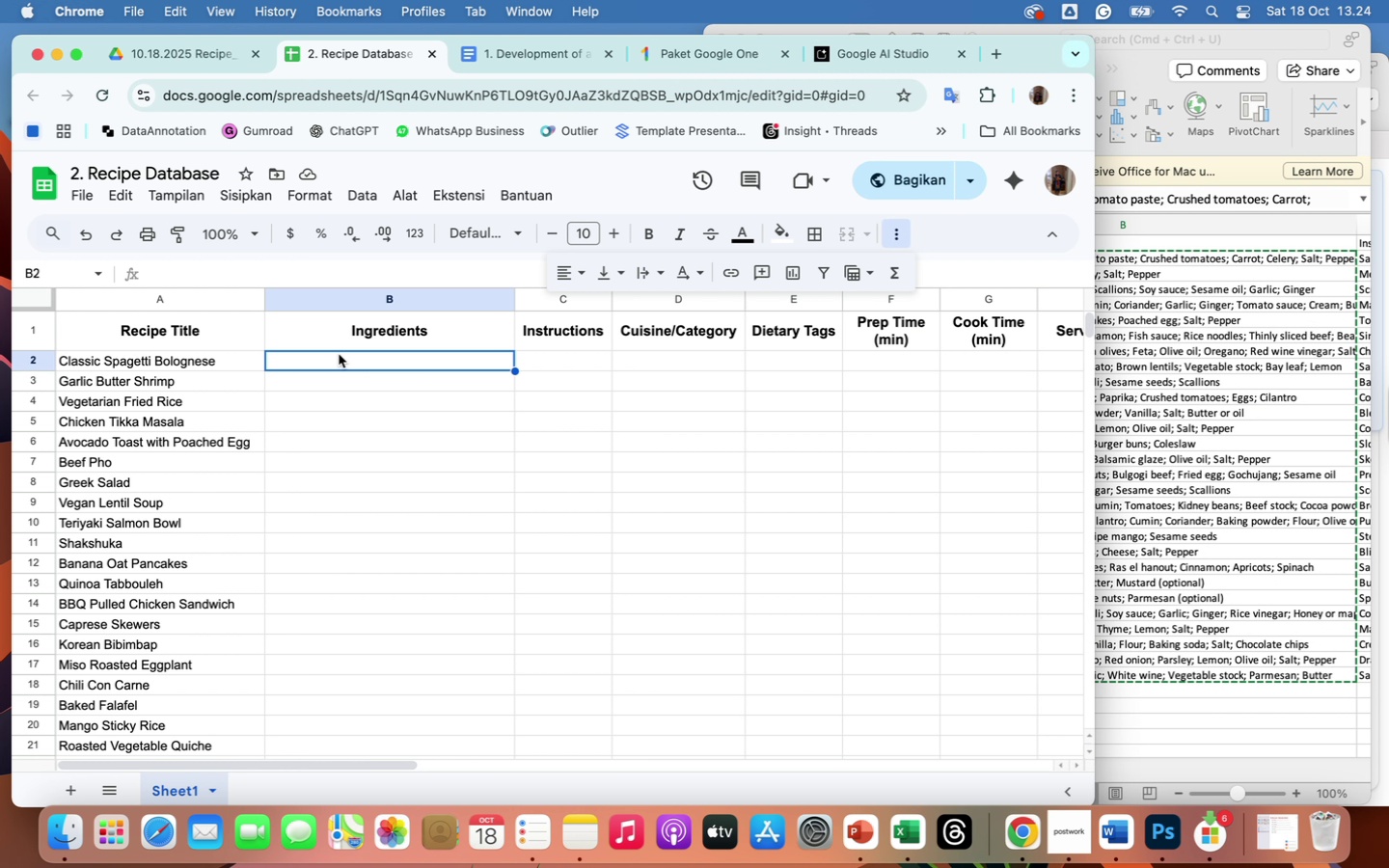 
left_click([340, 357])
 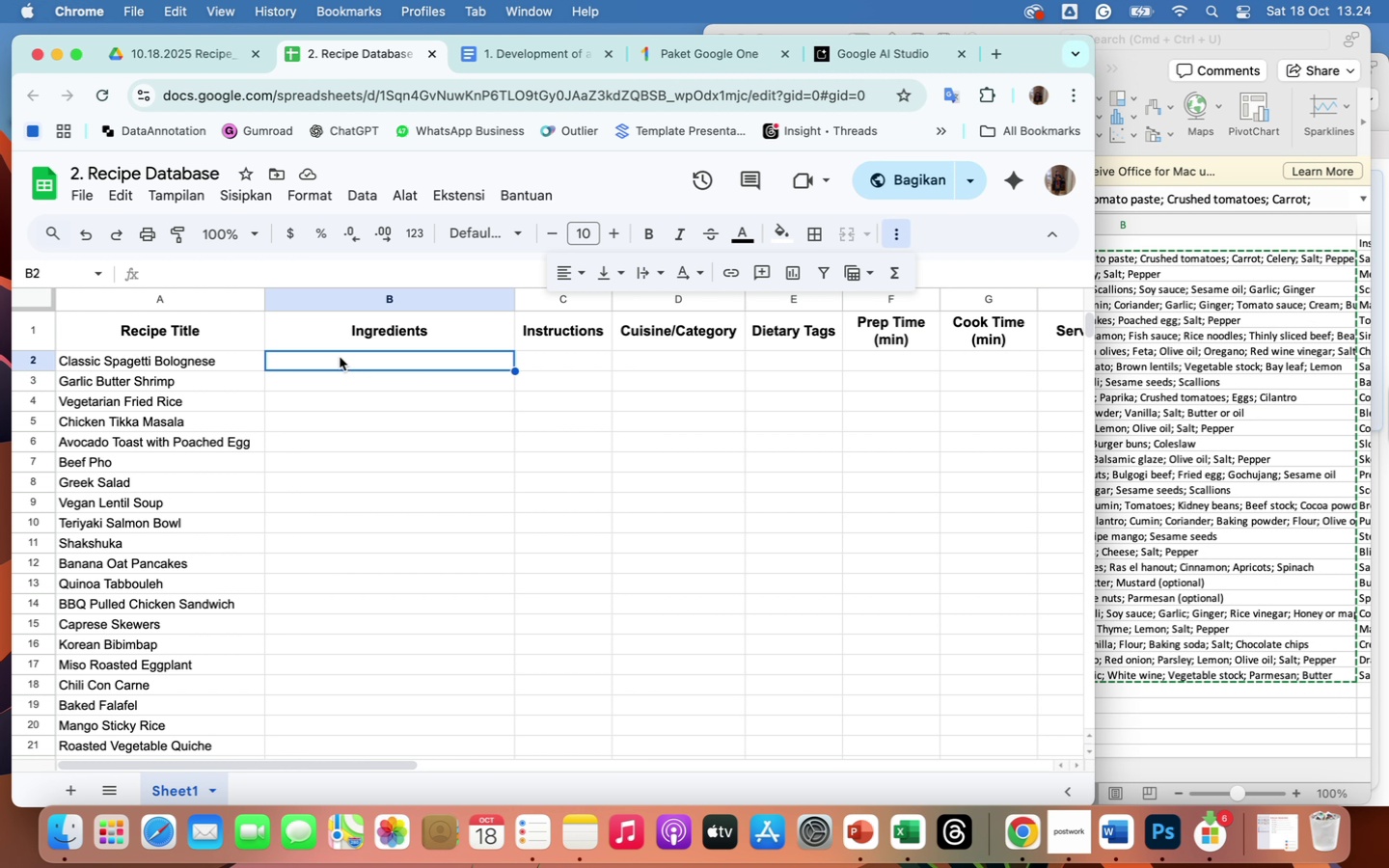 
right_click([340, 357])
 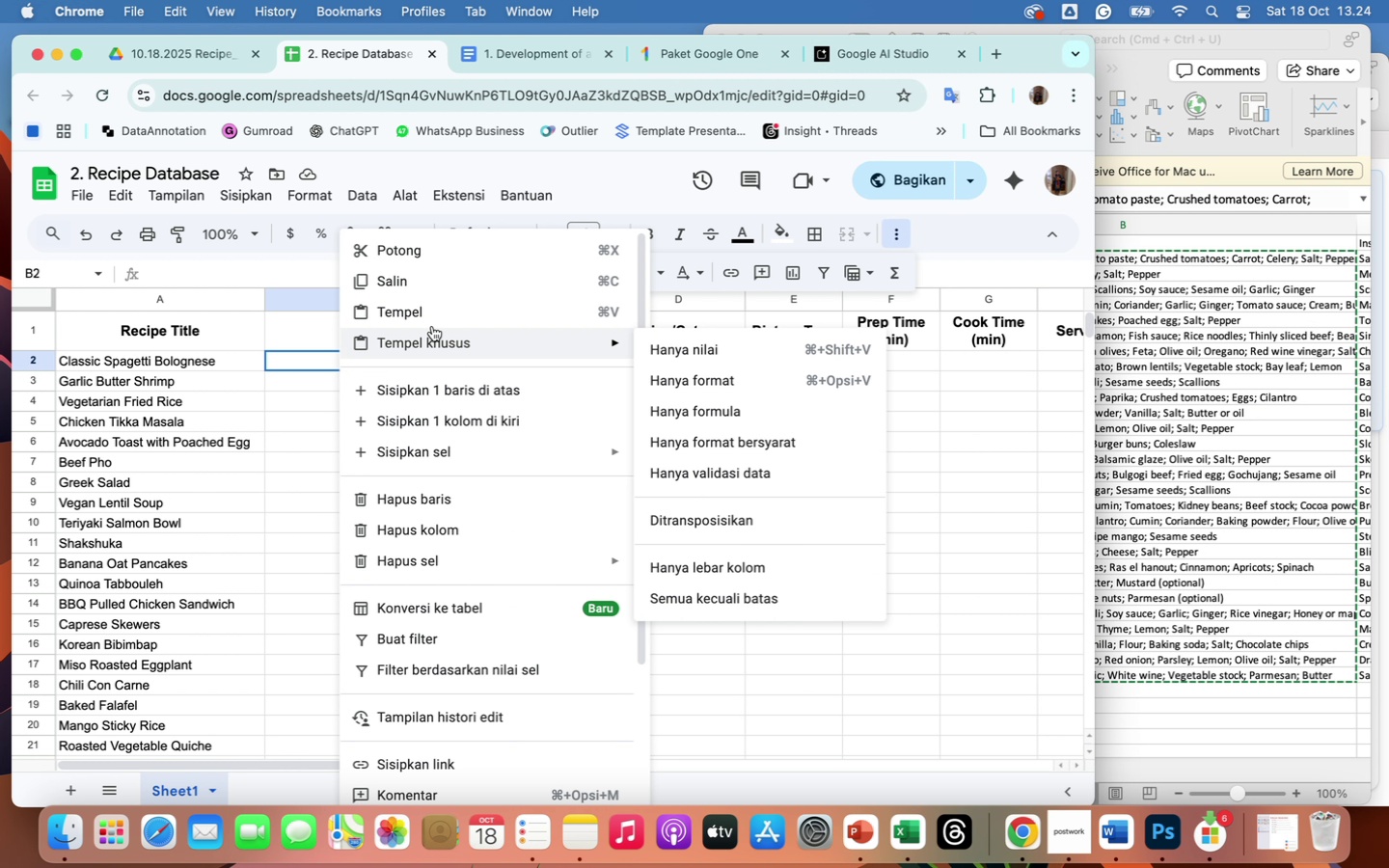 
left_click([428, 313])
 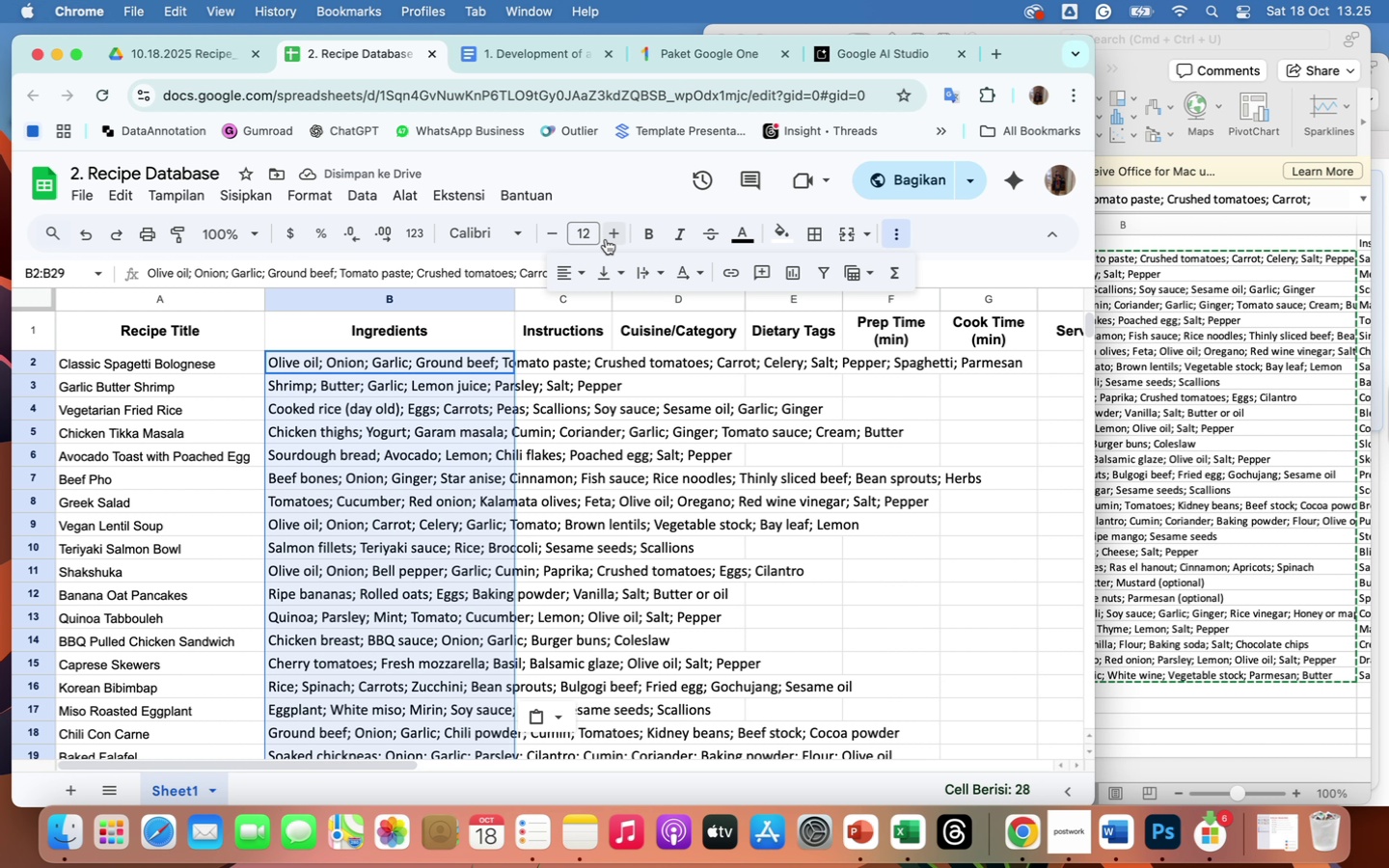 
left_click([550, 233])
 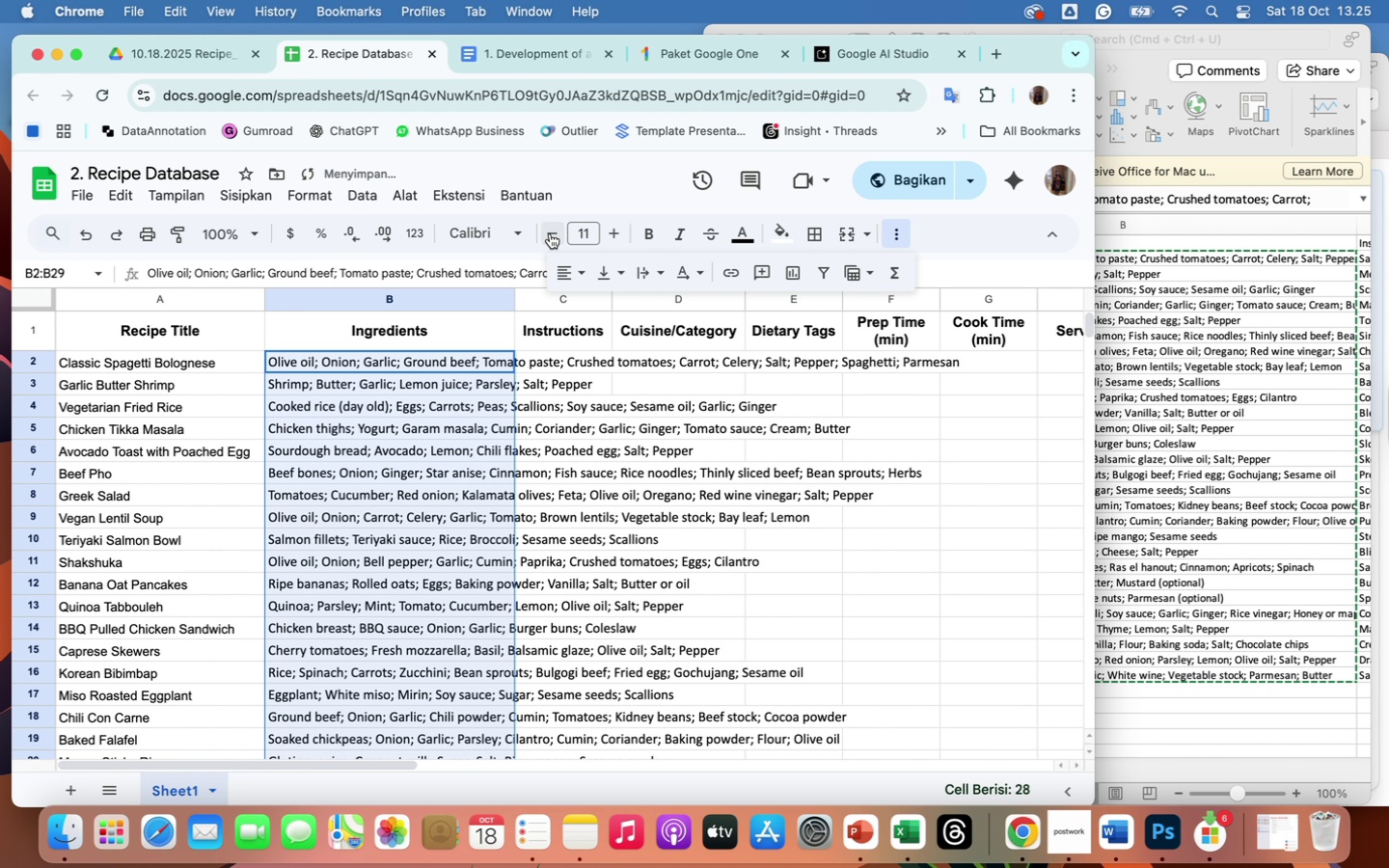 
left_click([551, 234])
 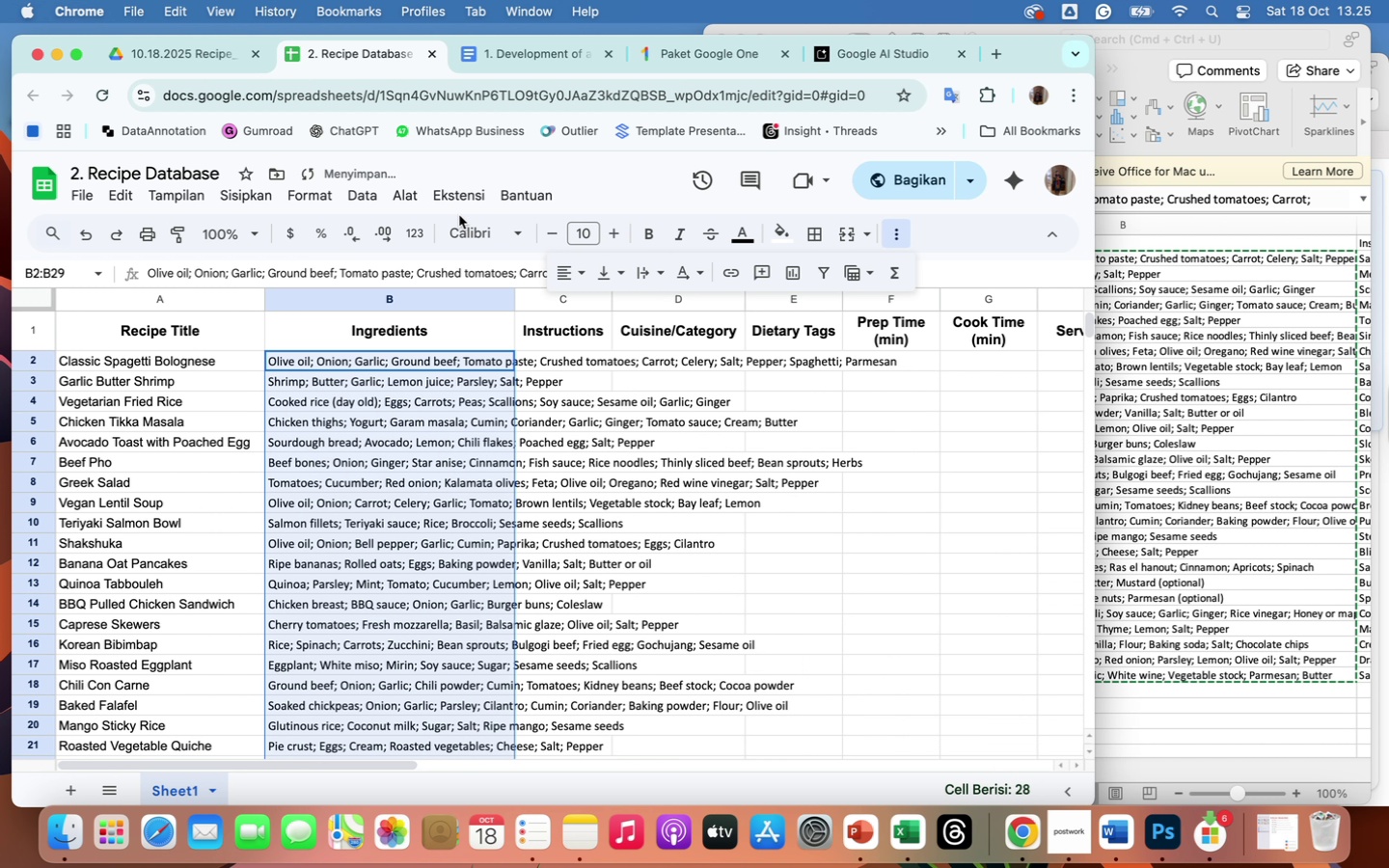 
left_click([522, 232])
 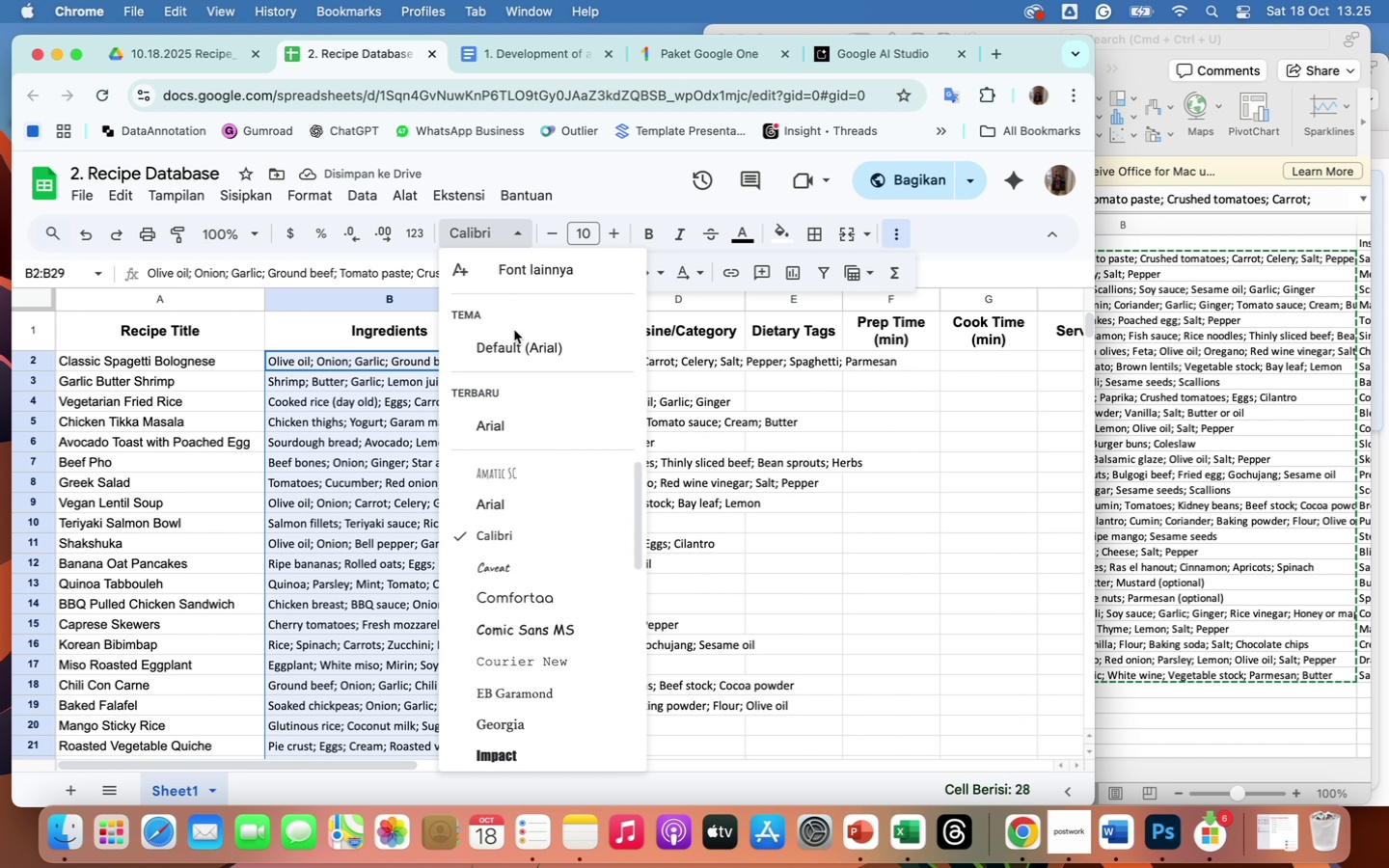 
left_click([518, 353])
 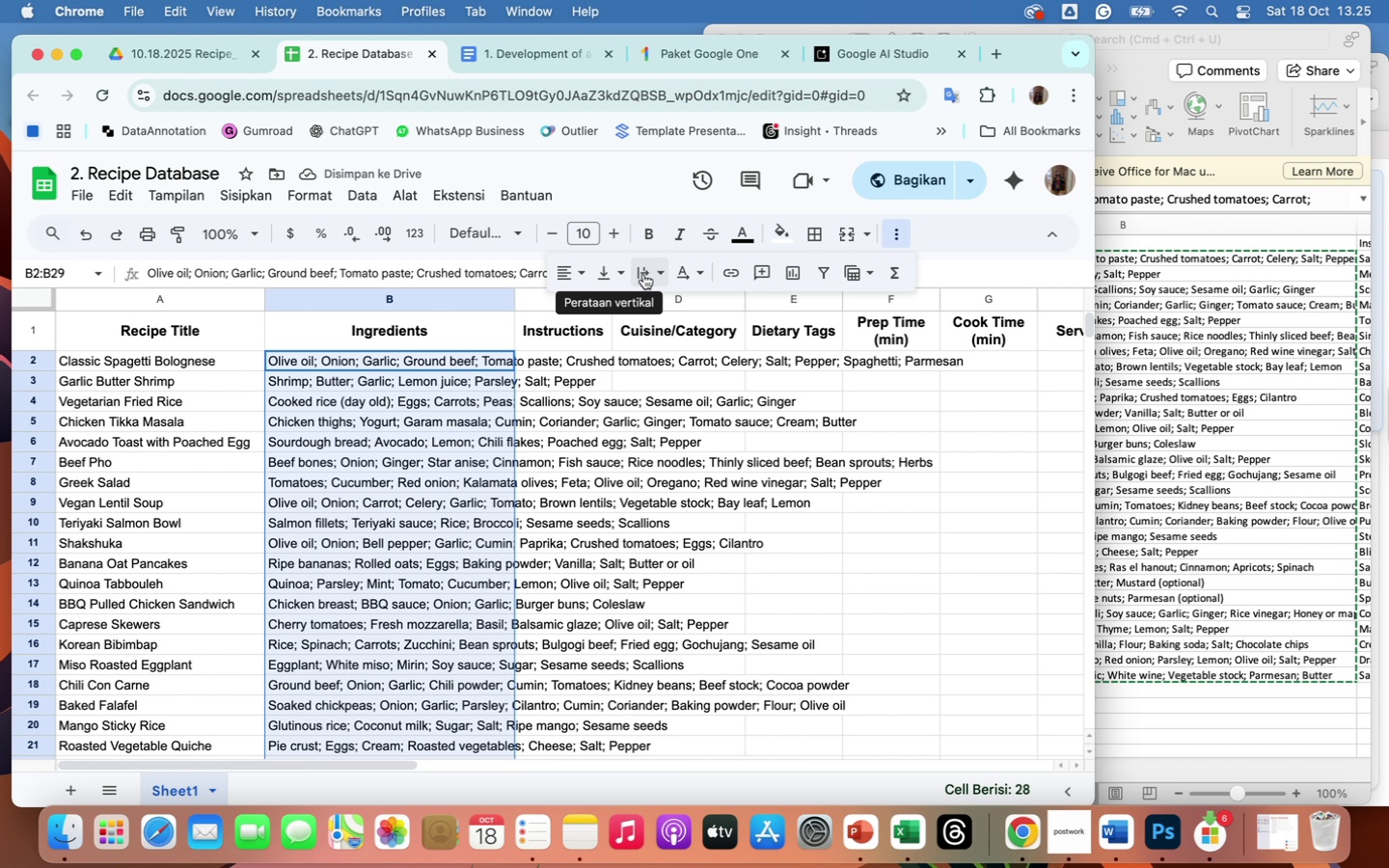 
left_click([649, 275])
 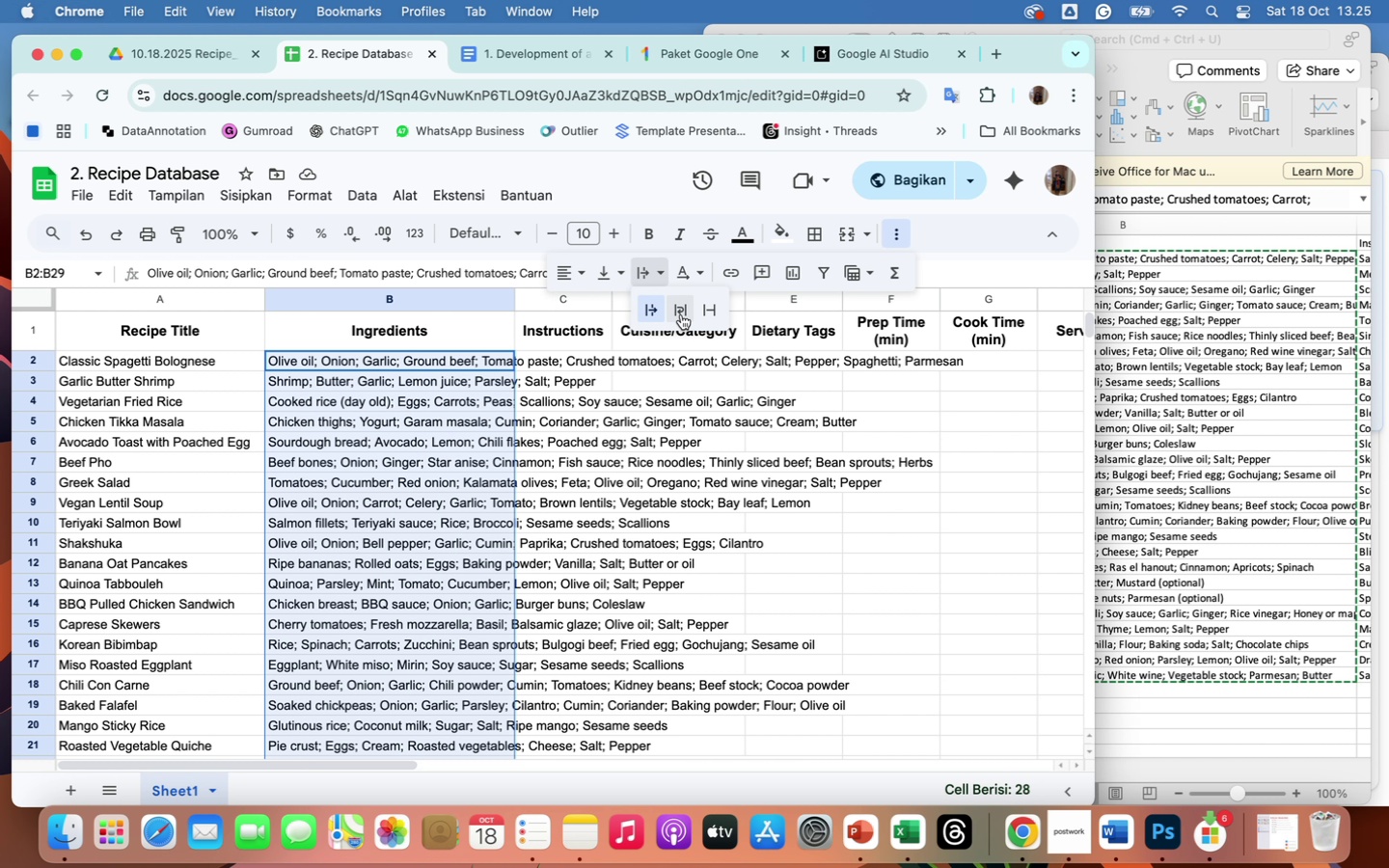 
left_click([682, 314])
 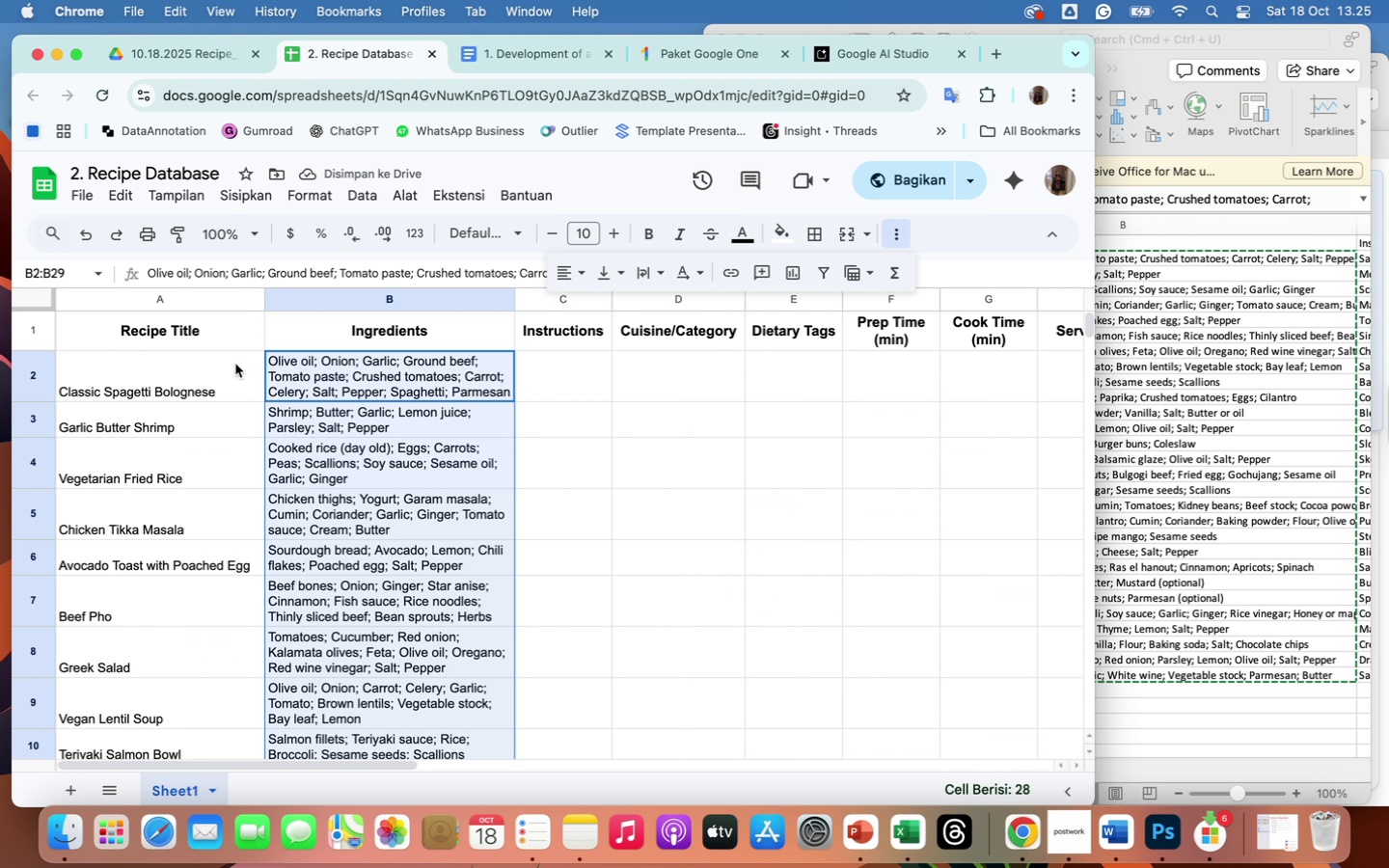 
wait(5.51)
 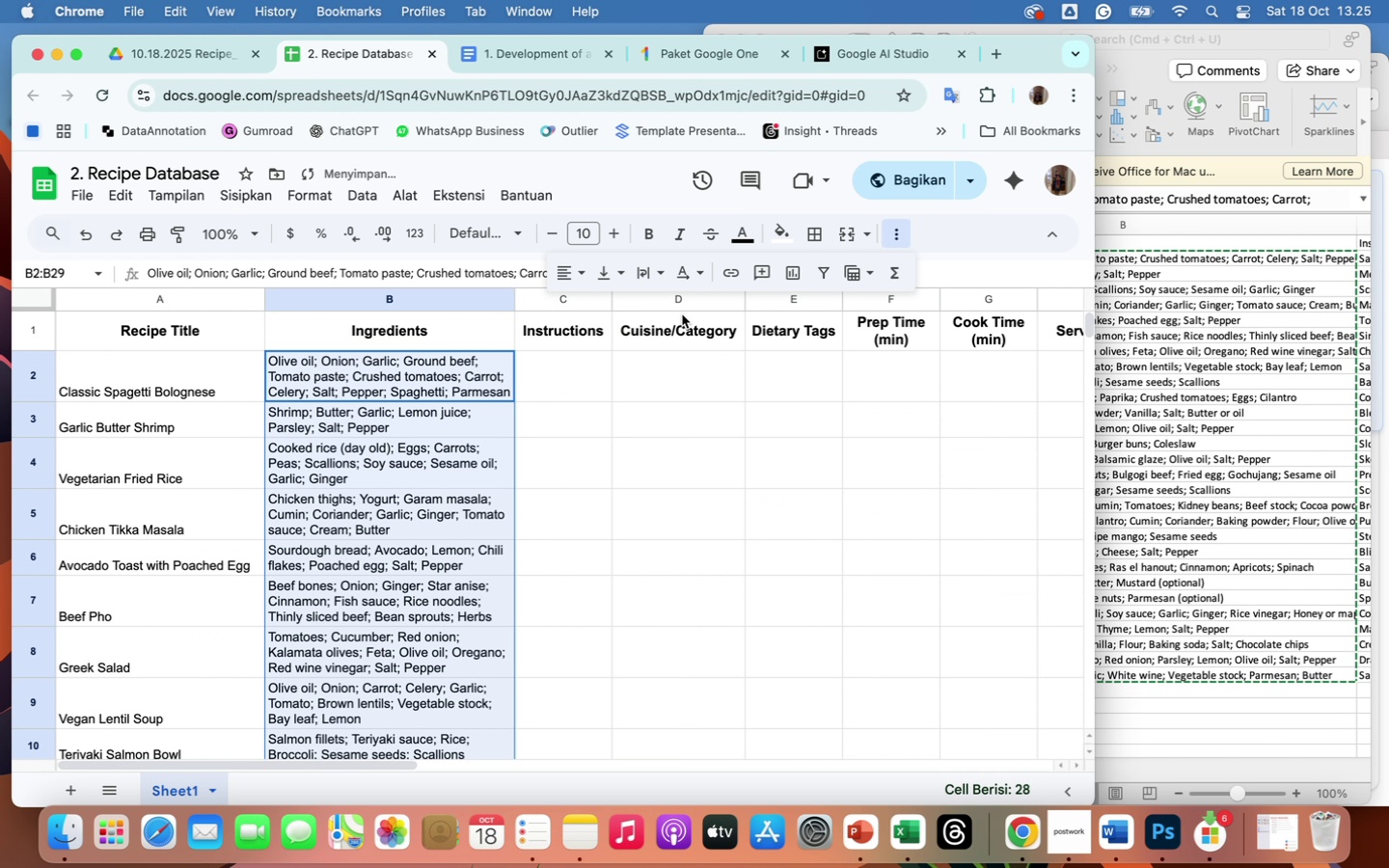 
left_click_drag(start_coordinate=[234, 365], to_coordinate=[709, 576])
 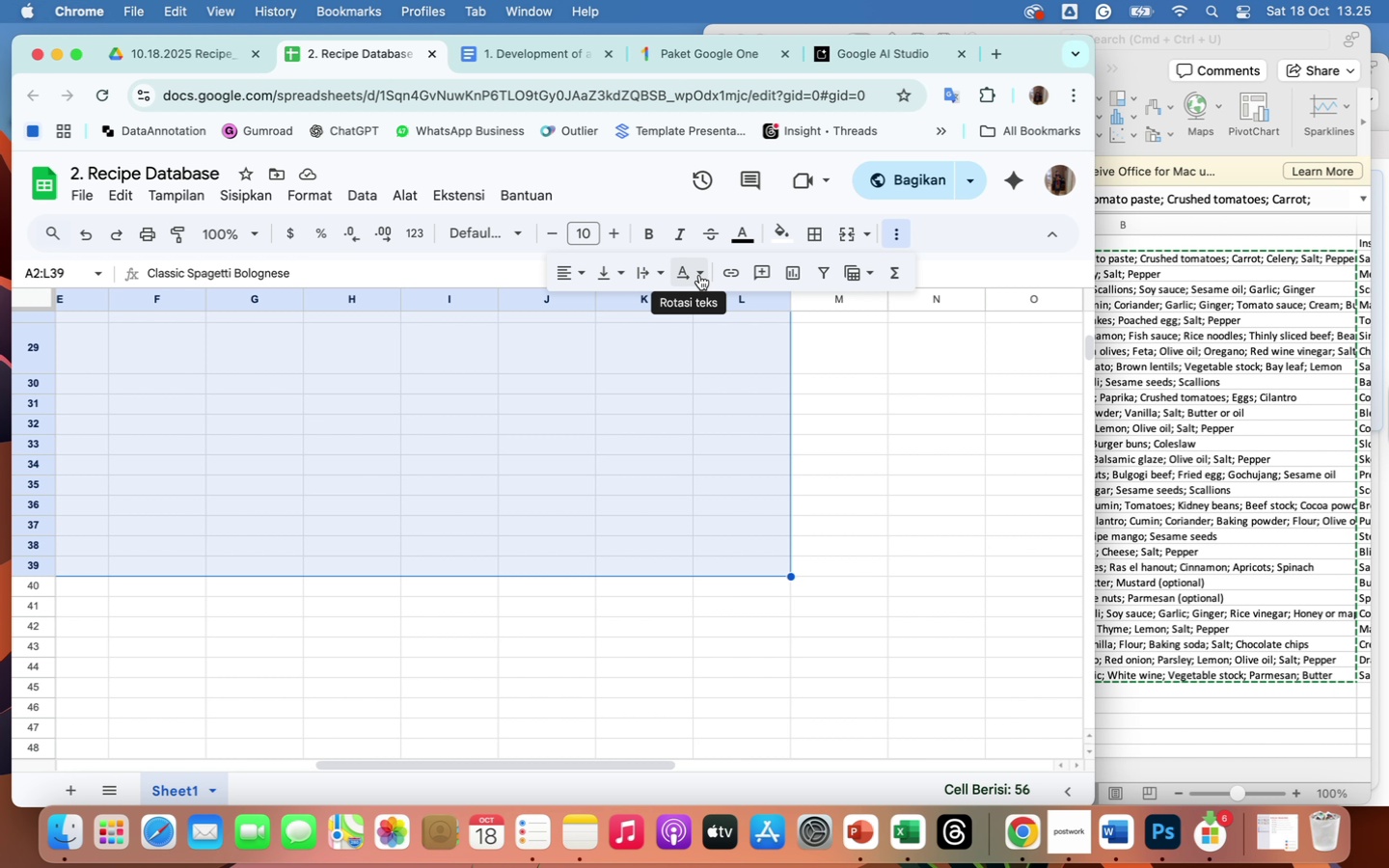 
wait(5.6)
 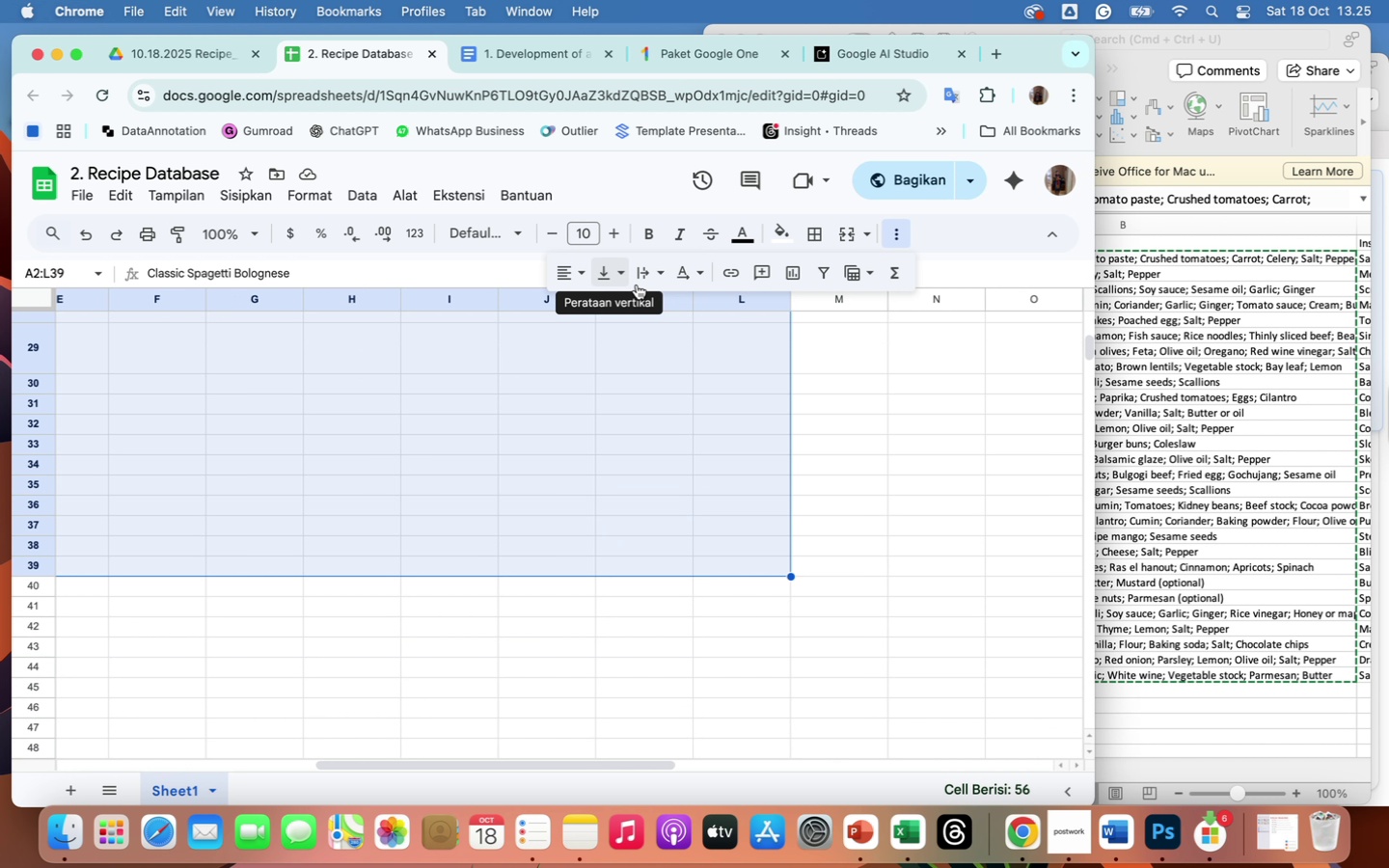 
left_click([662, 272])
 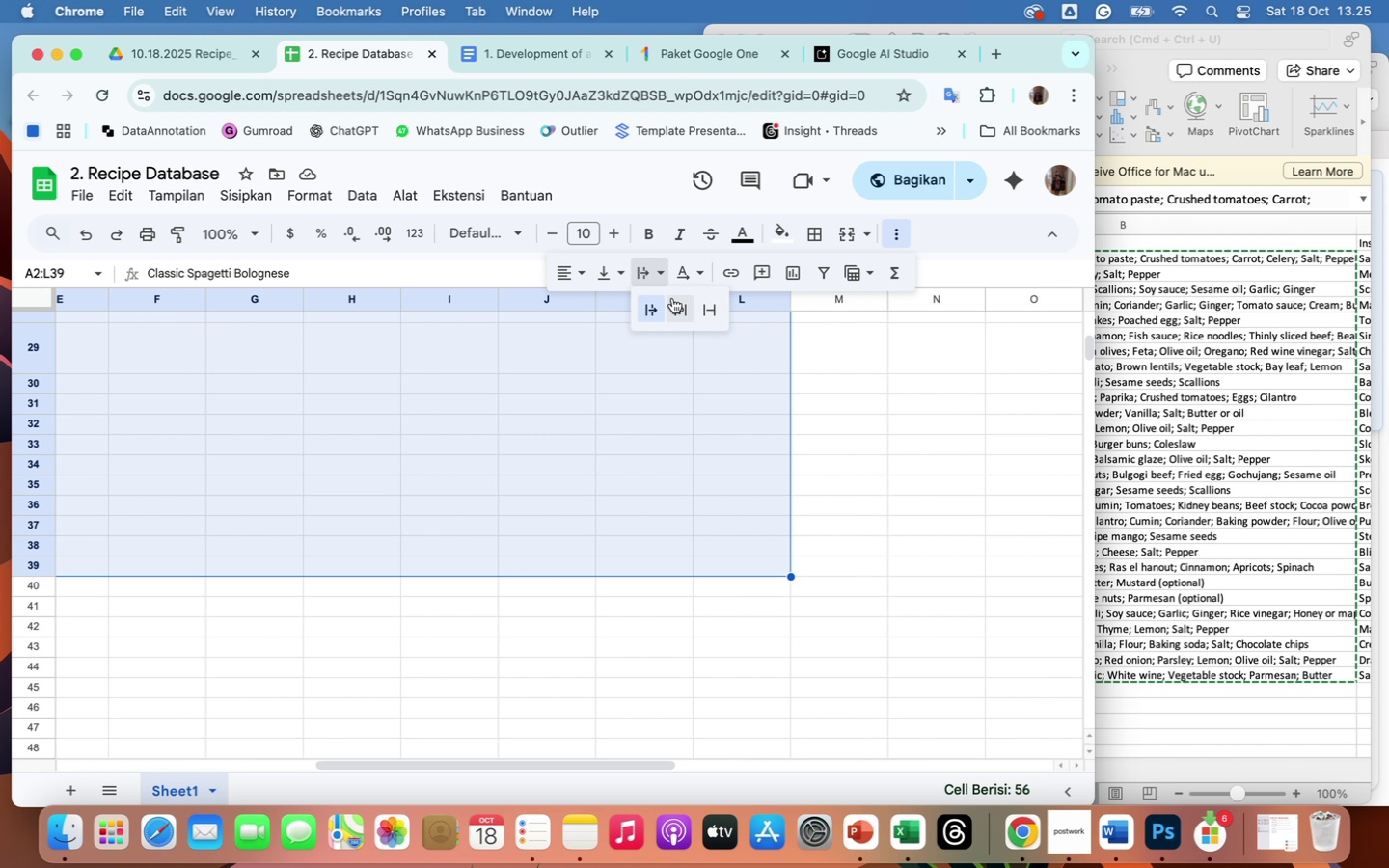 
left_click([678, 307])
 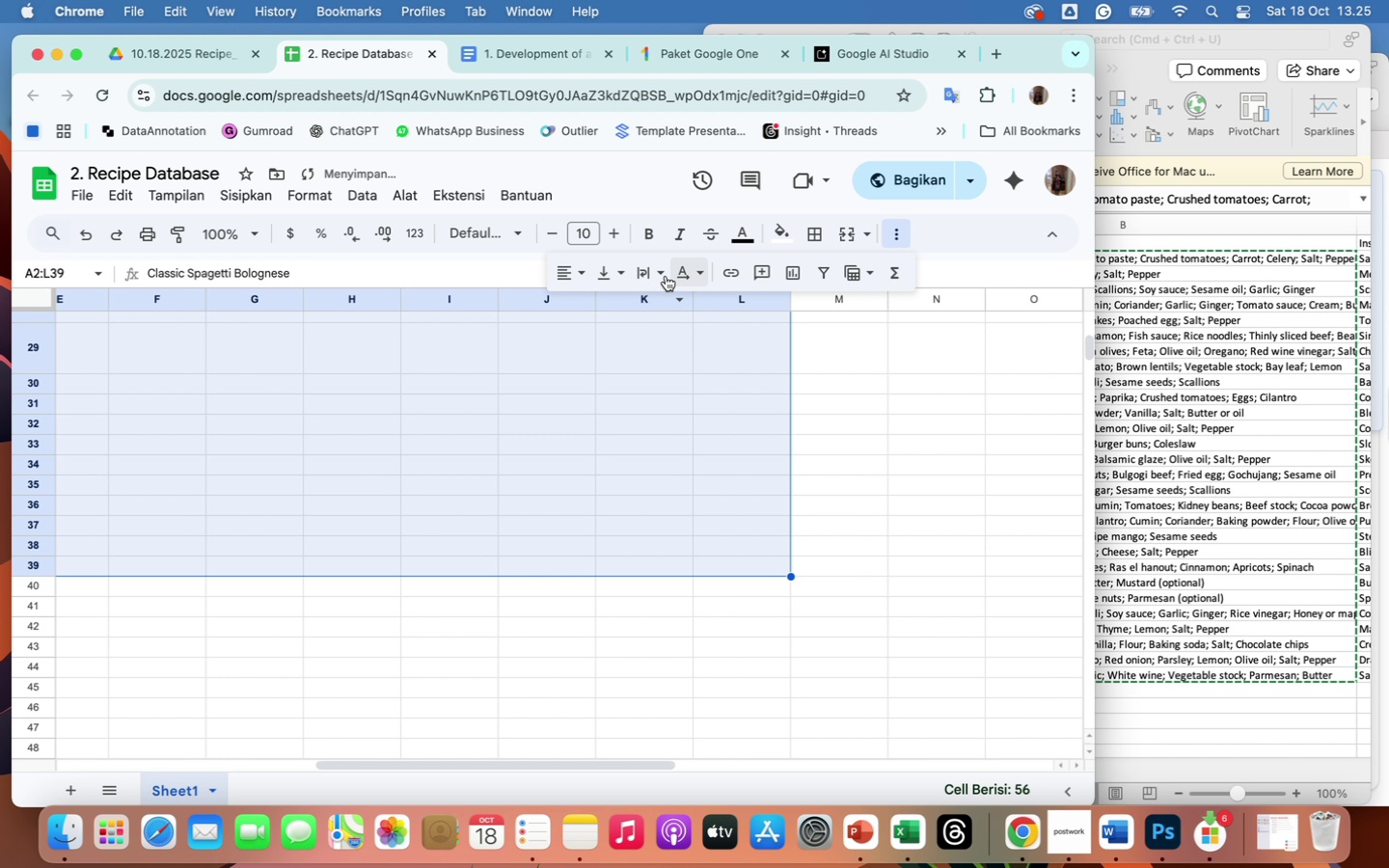 
left_click([660, 273])
 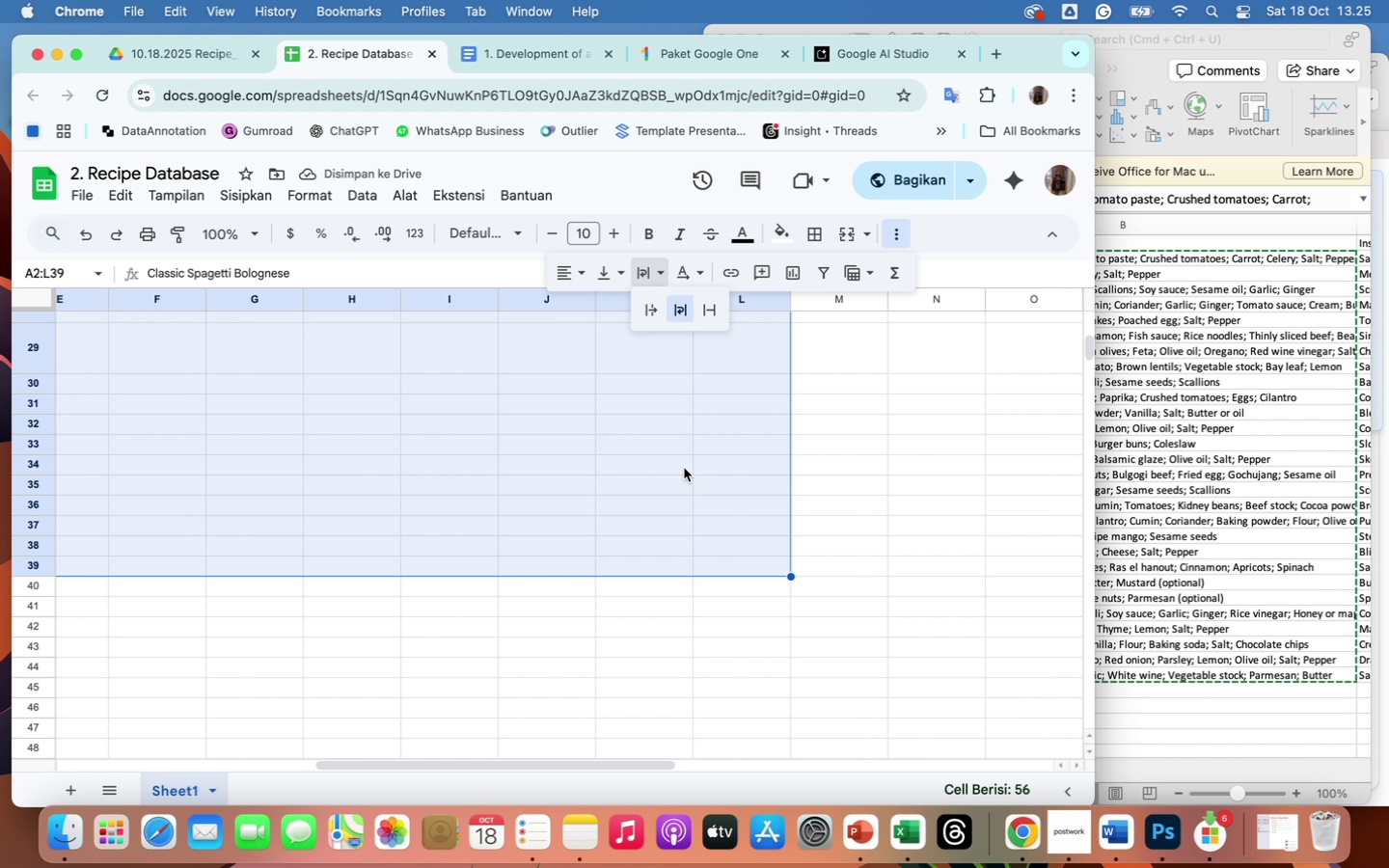 
left_click([684, 468])
 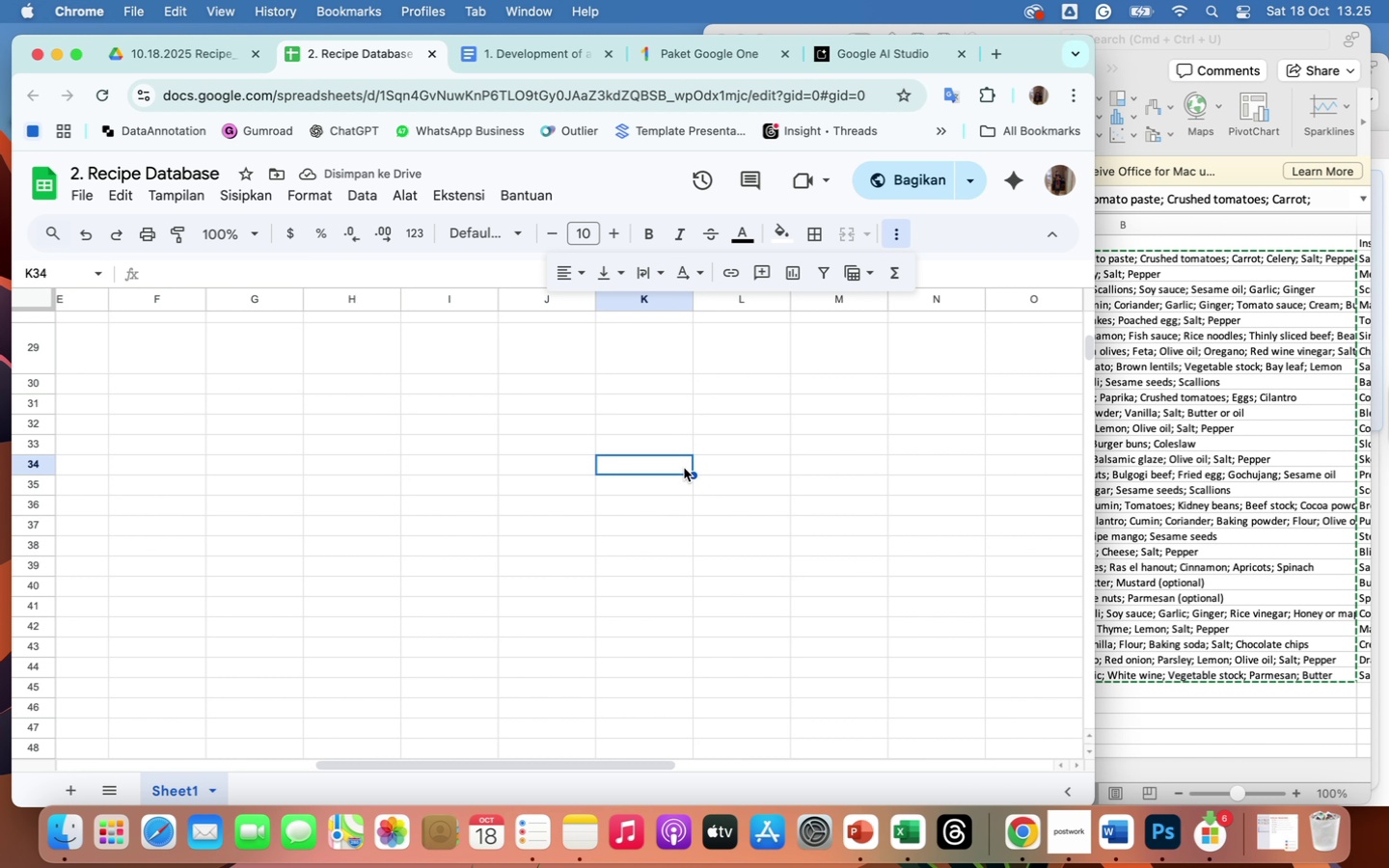 
hold_key(key=ArrowLeft, duration=1.5)
 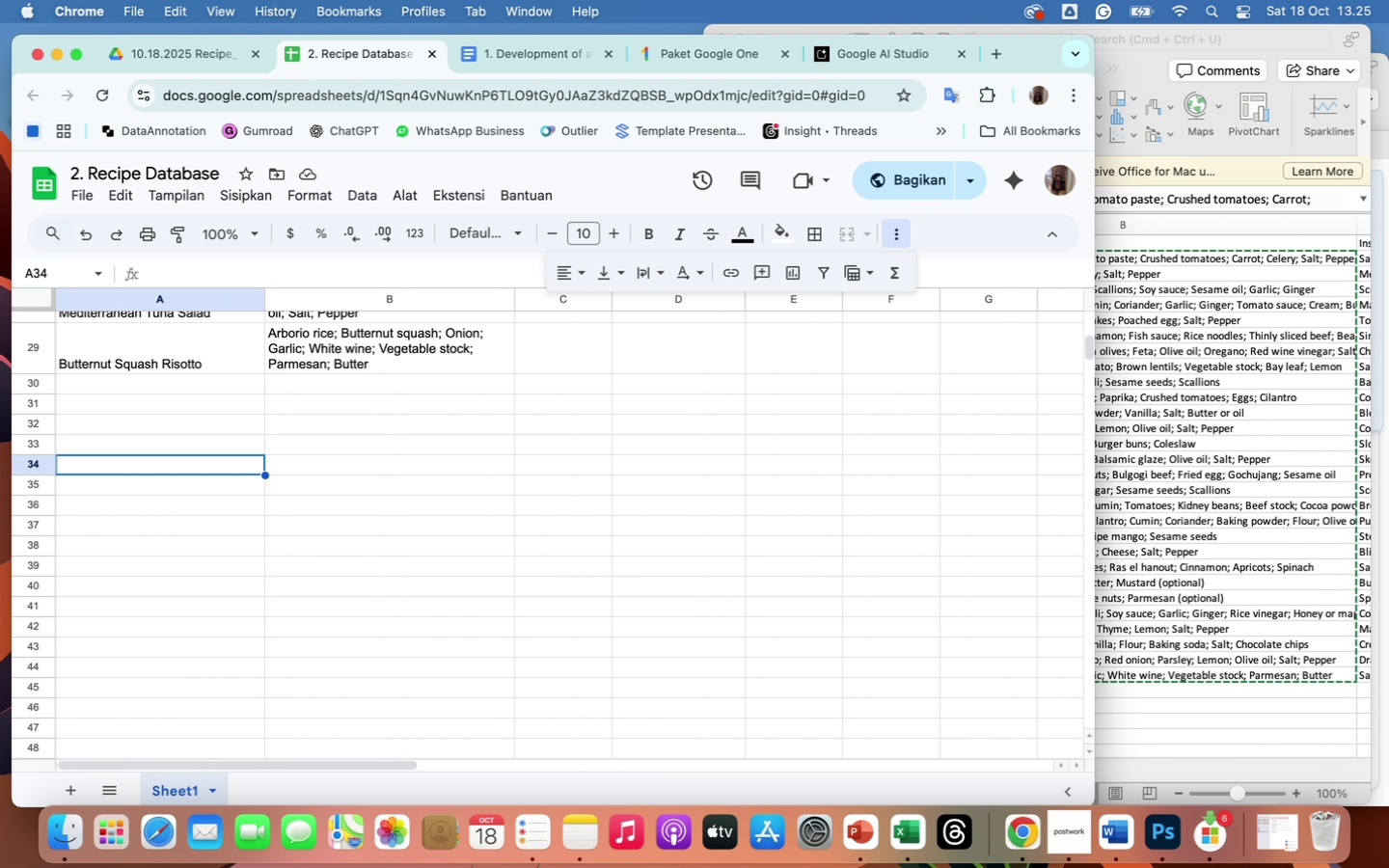 
hold_key(key=ArrowLeft, duration=0.53)
 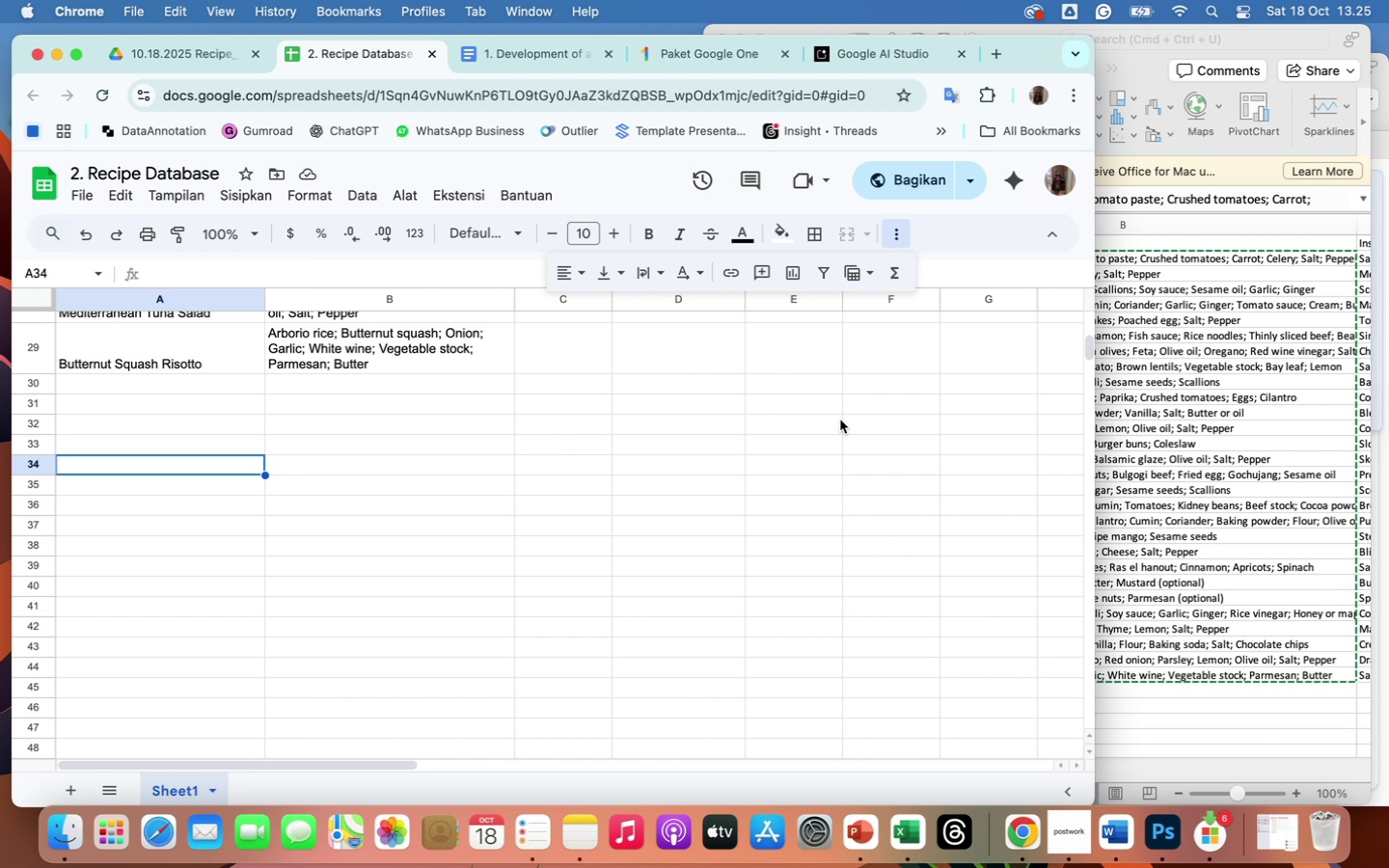 
scroll: coordinate [840, 420], scroll_direction: up, amount: 122.0
 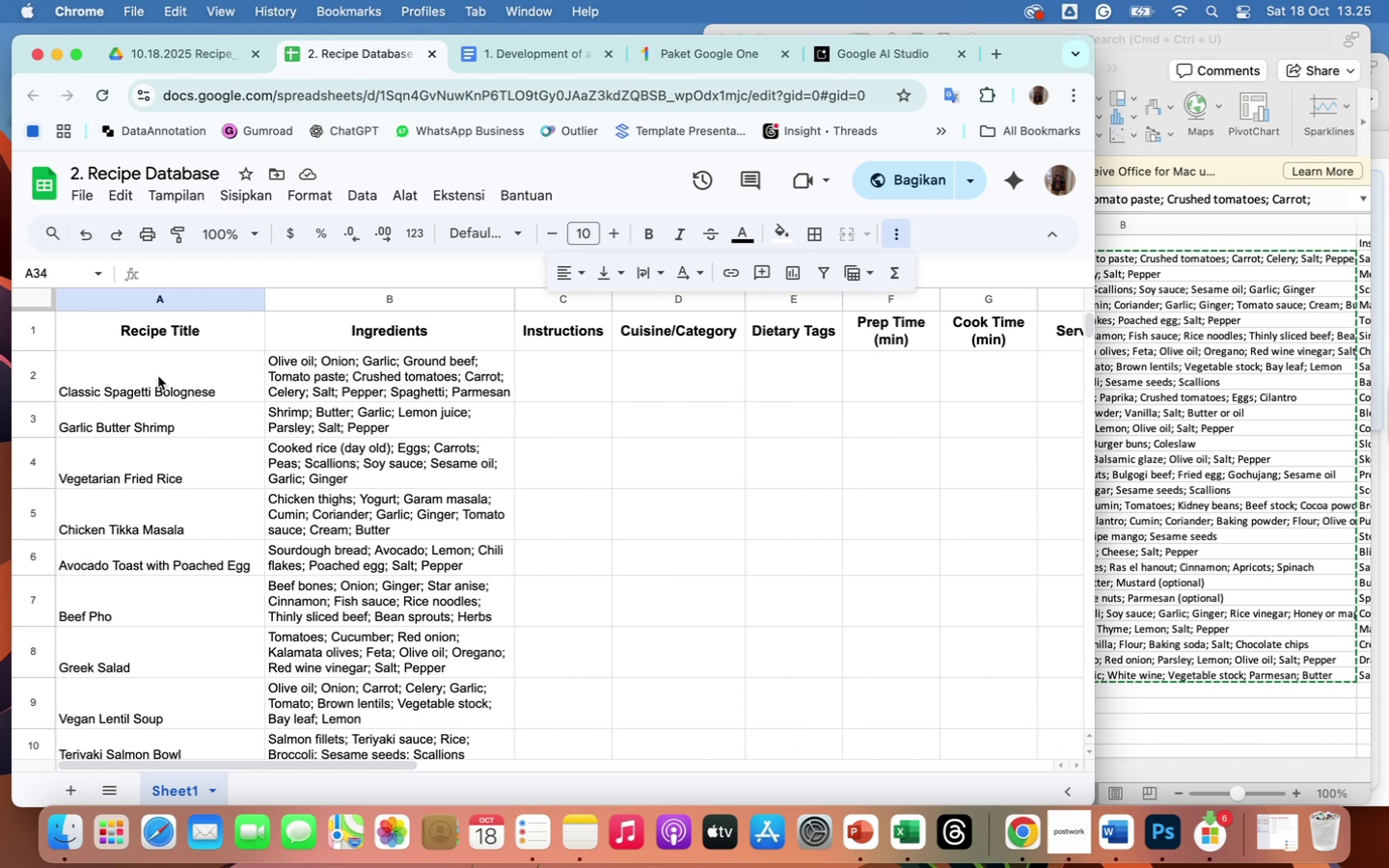 
left_click_drag(start_coordinate=[159, 376], to_coordinate=[300, 687])
 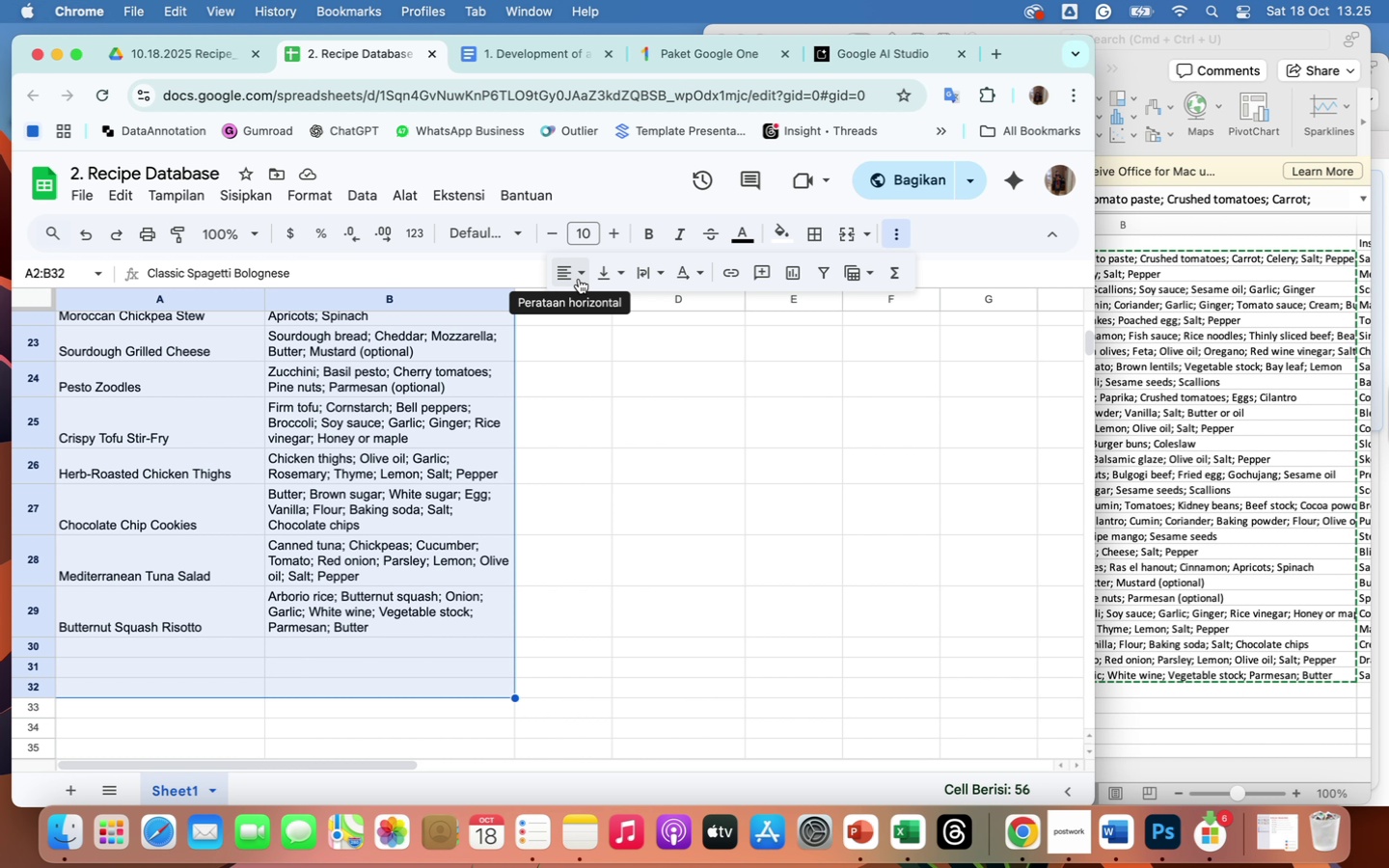 
left_click([603, 274])
 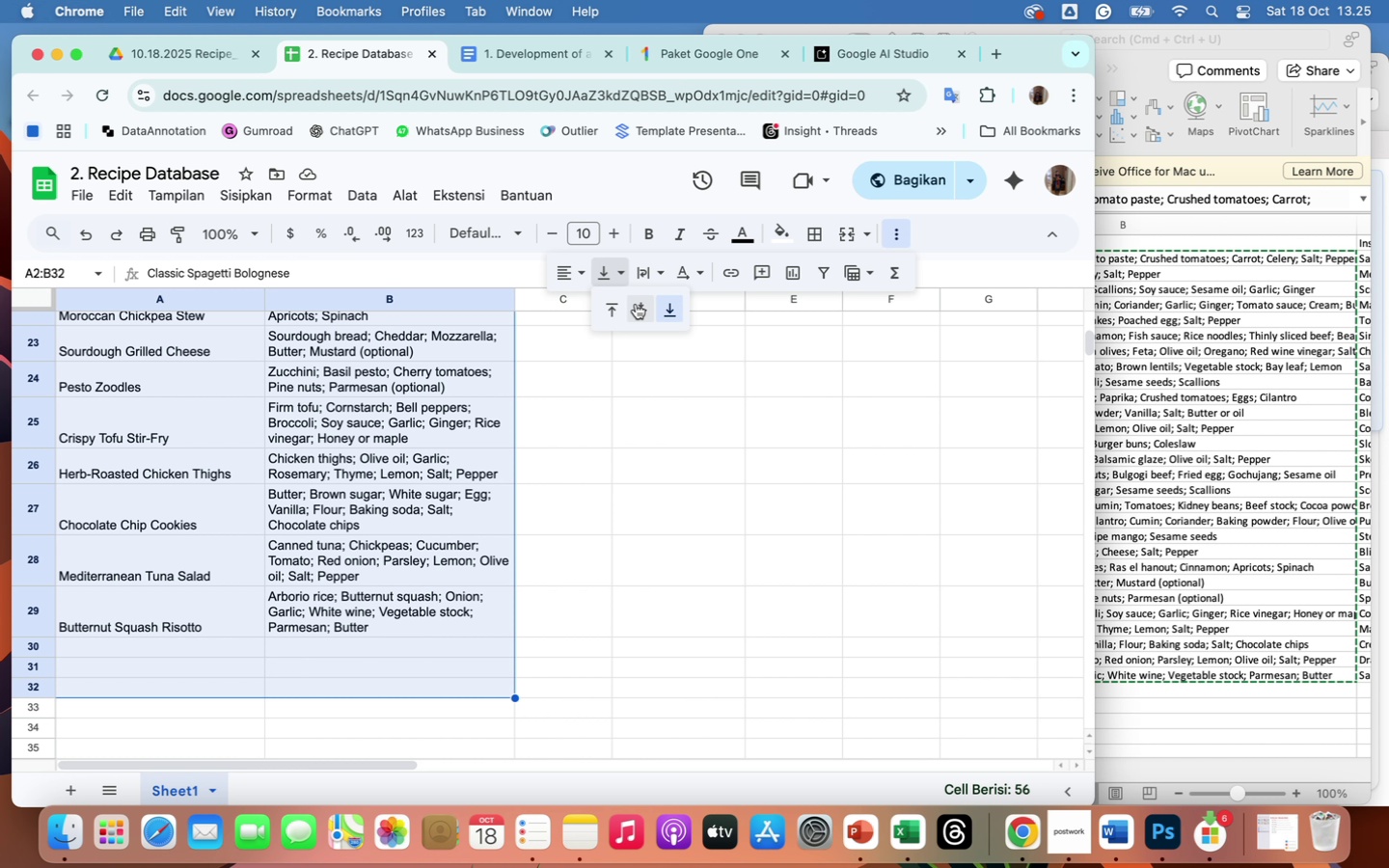 
left_click([637, 305])
 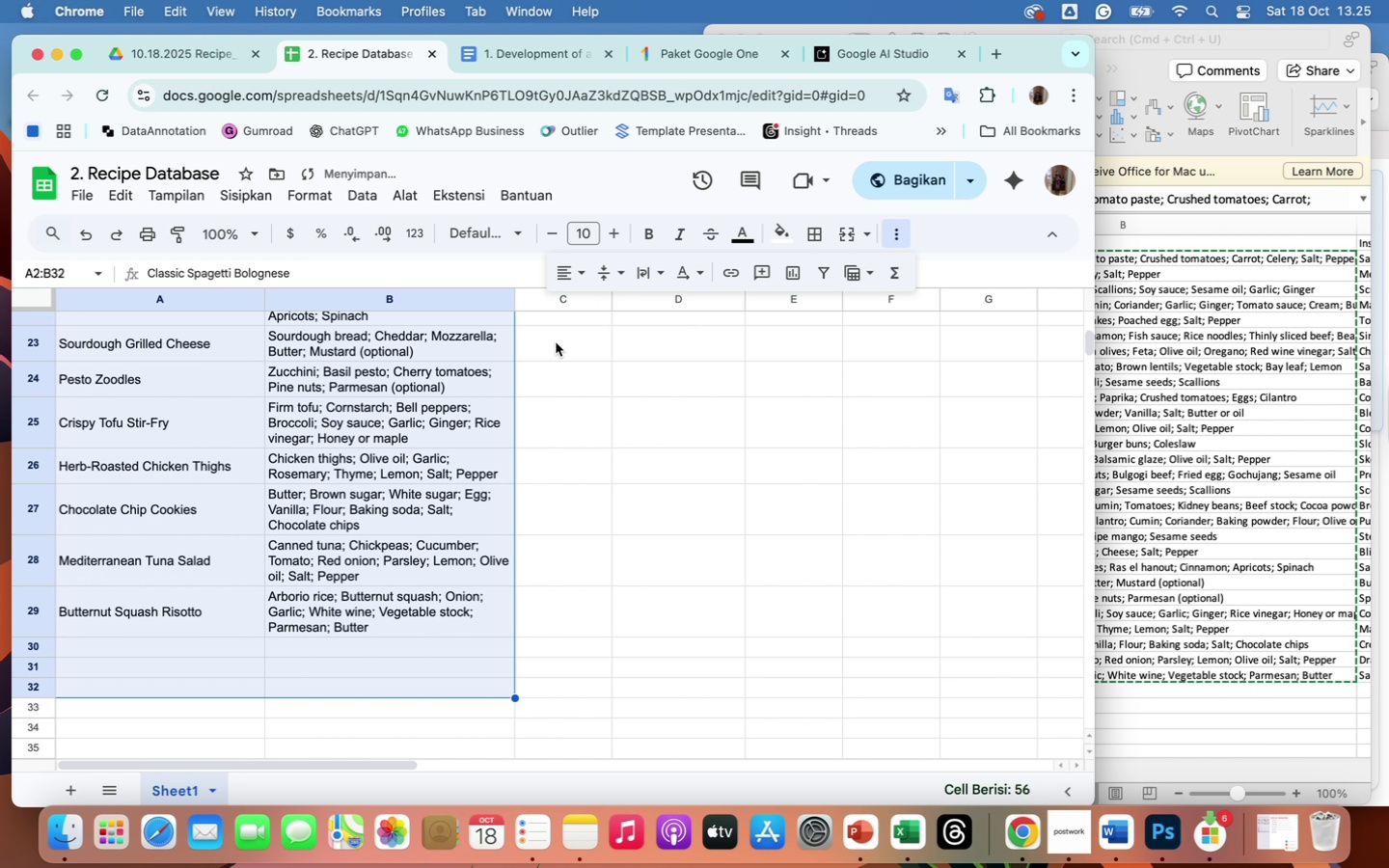 
left_click([580, 418])
 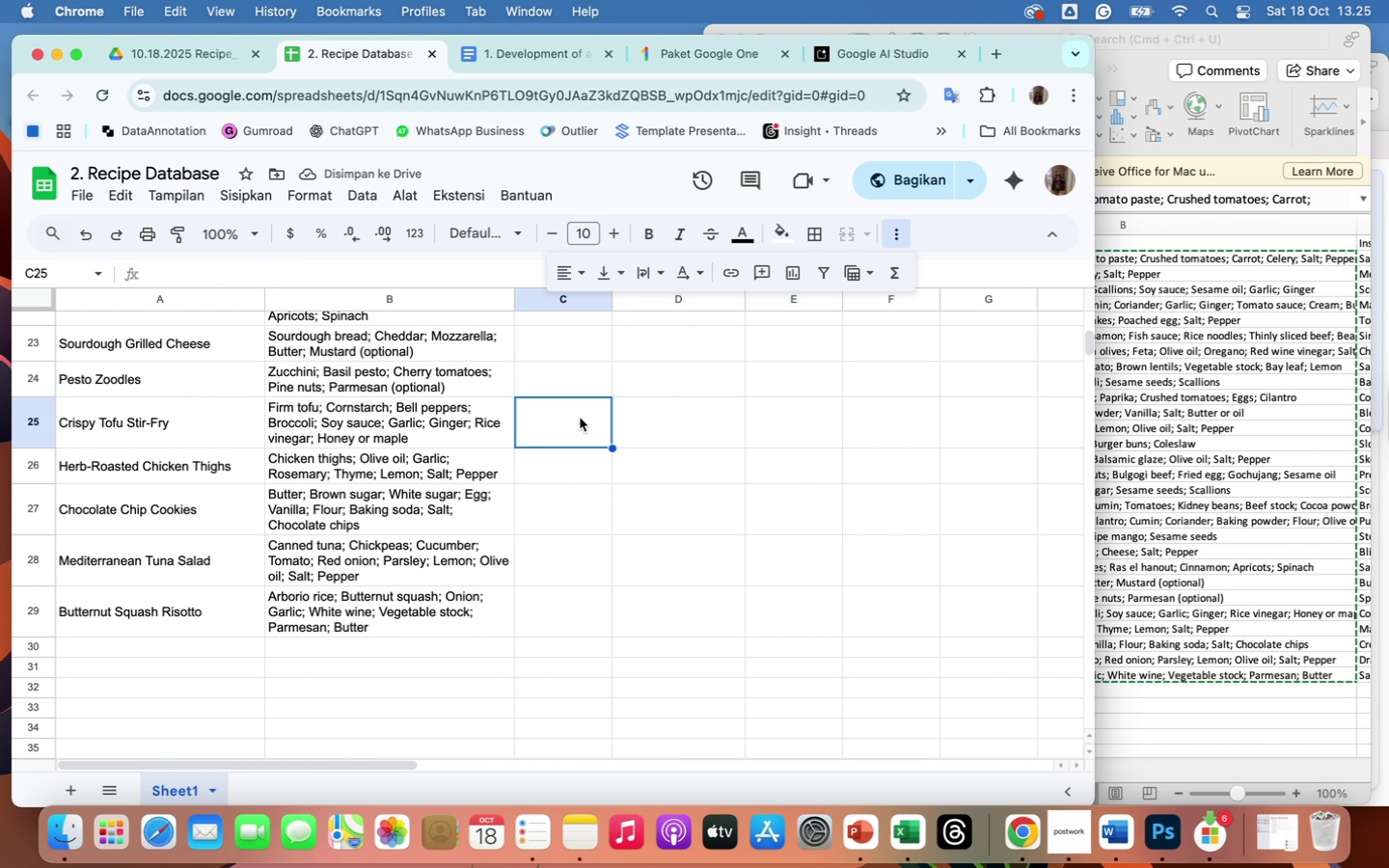 
scroll: coordinate [580, 418], scroll_direction: up, amount: 128.0
 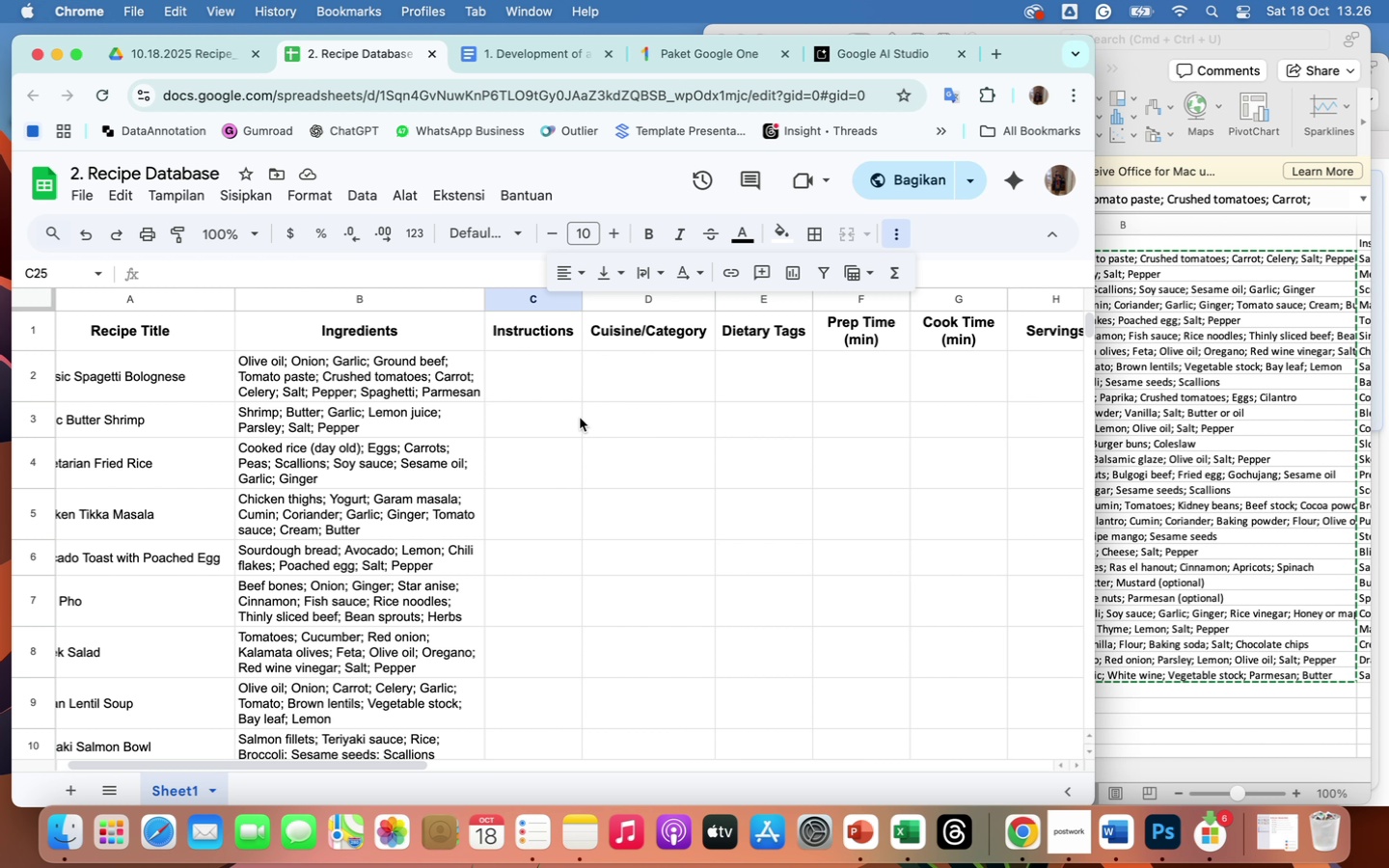 
left_click([1161, 361])
 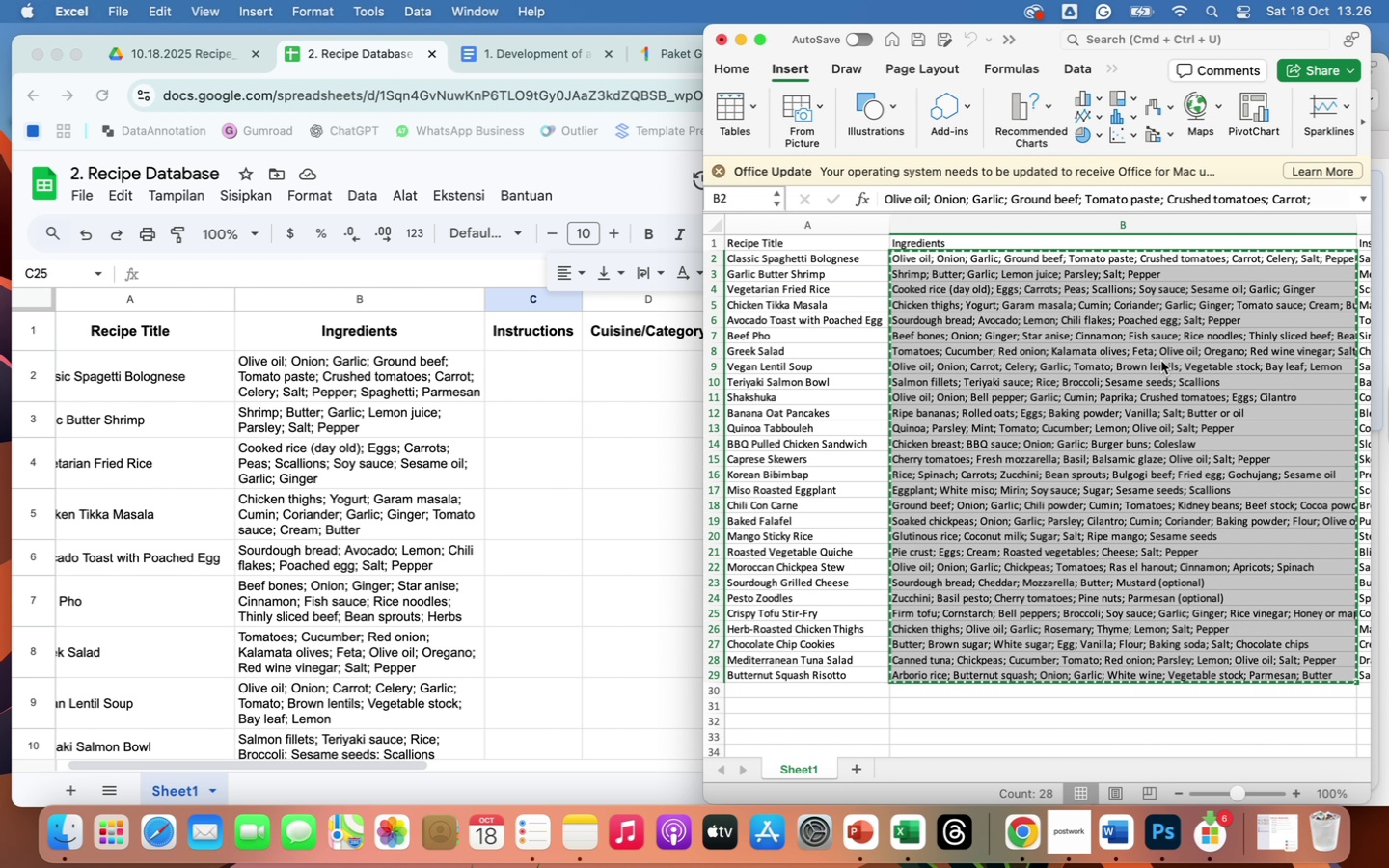 
left_click([1161, 361])
 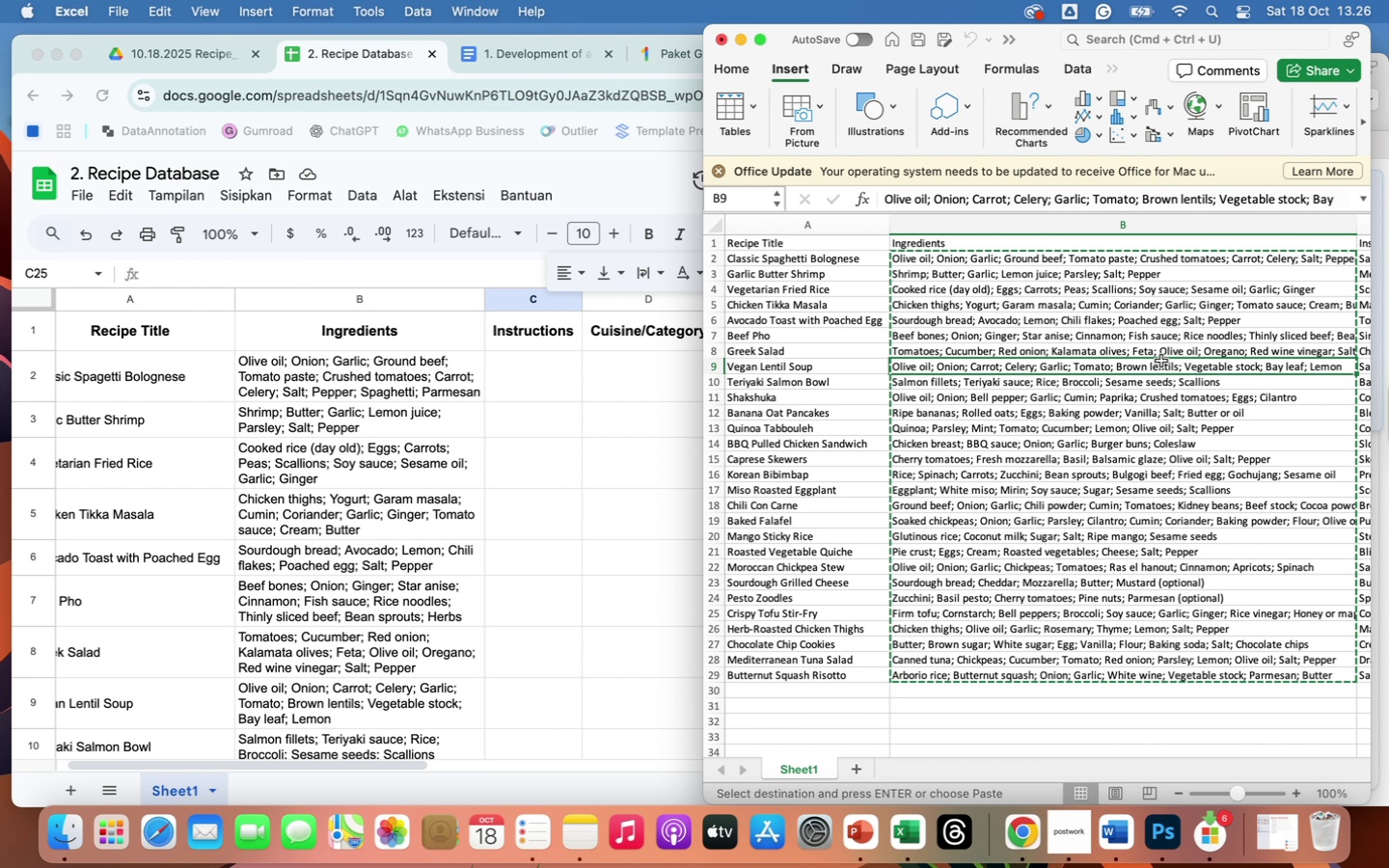 
key(ArrowRight)
 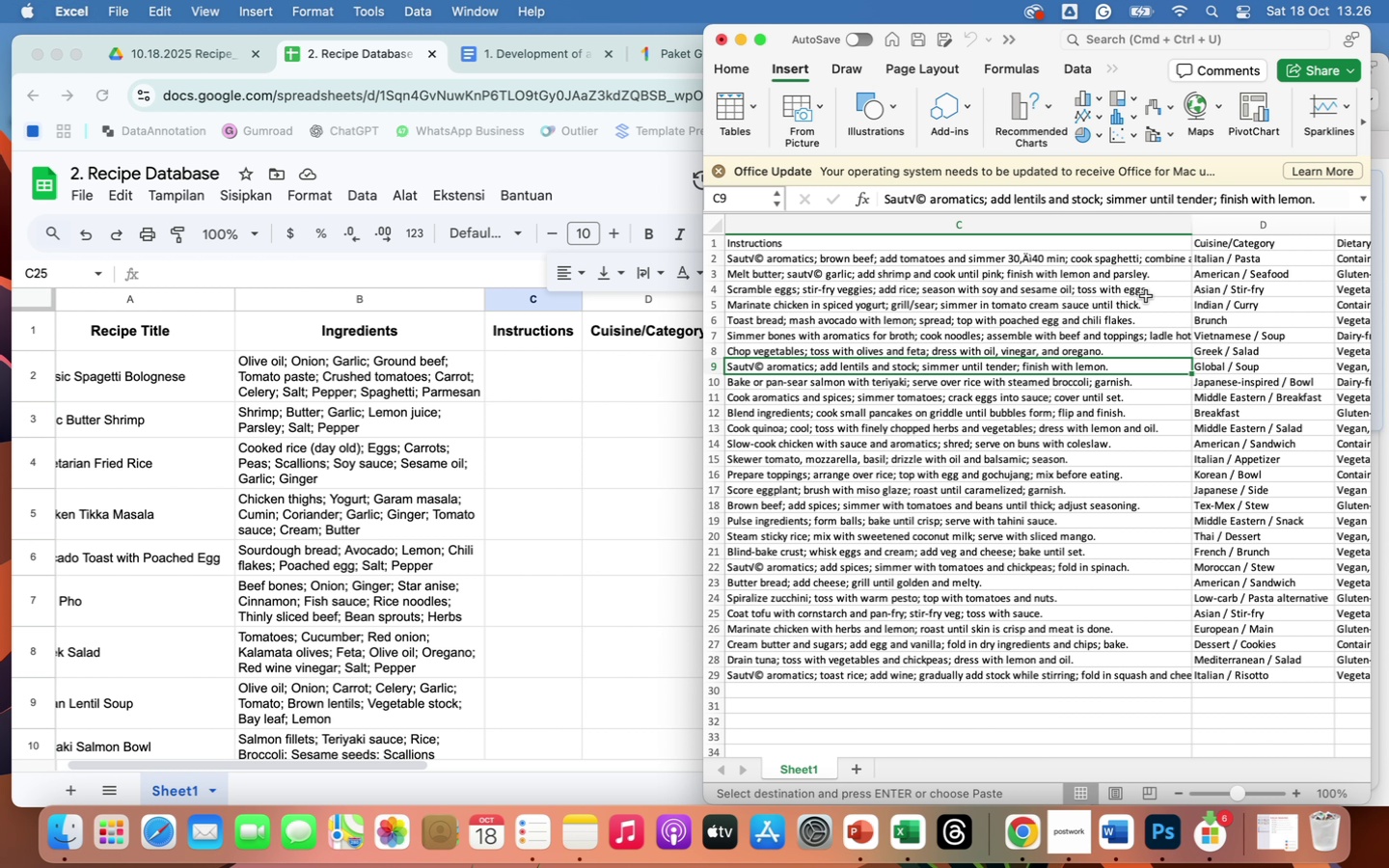 
wait(7.11)
 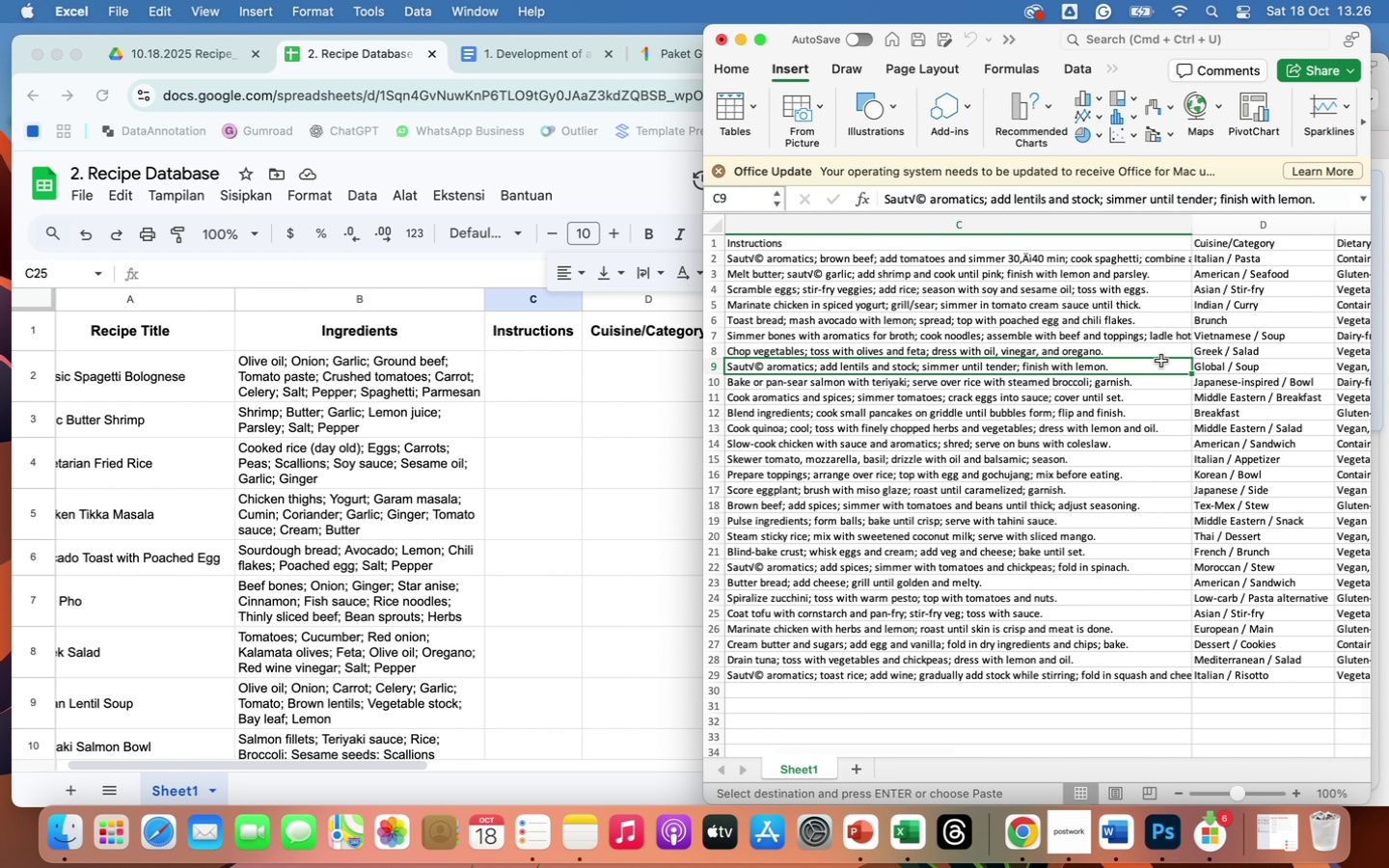 
left_click([605, 361])
 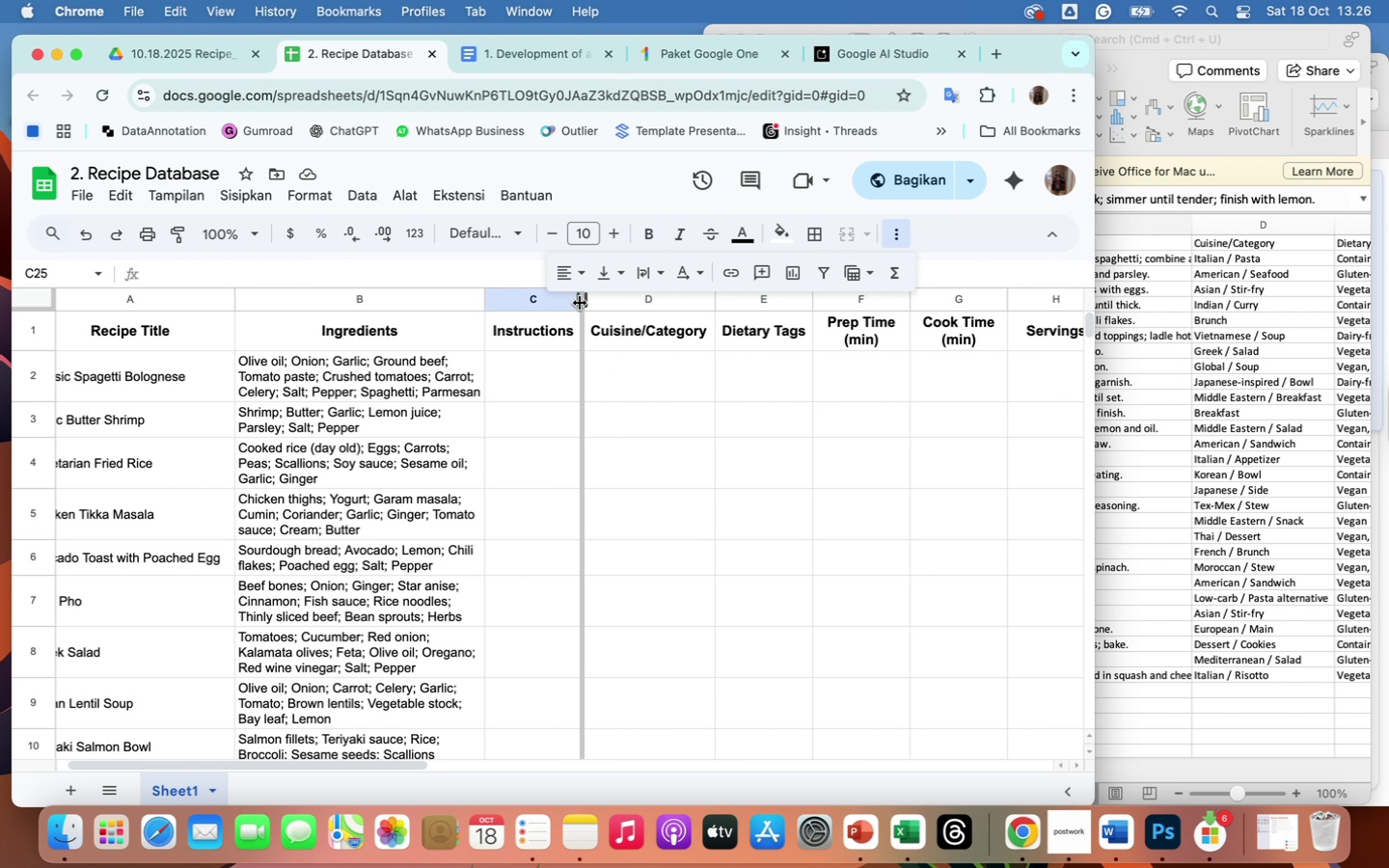 
left_click_drag(start_coordinate=[580, 303], to_coordinate=[712, 319])
 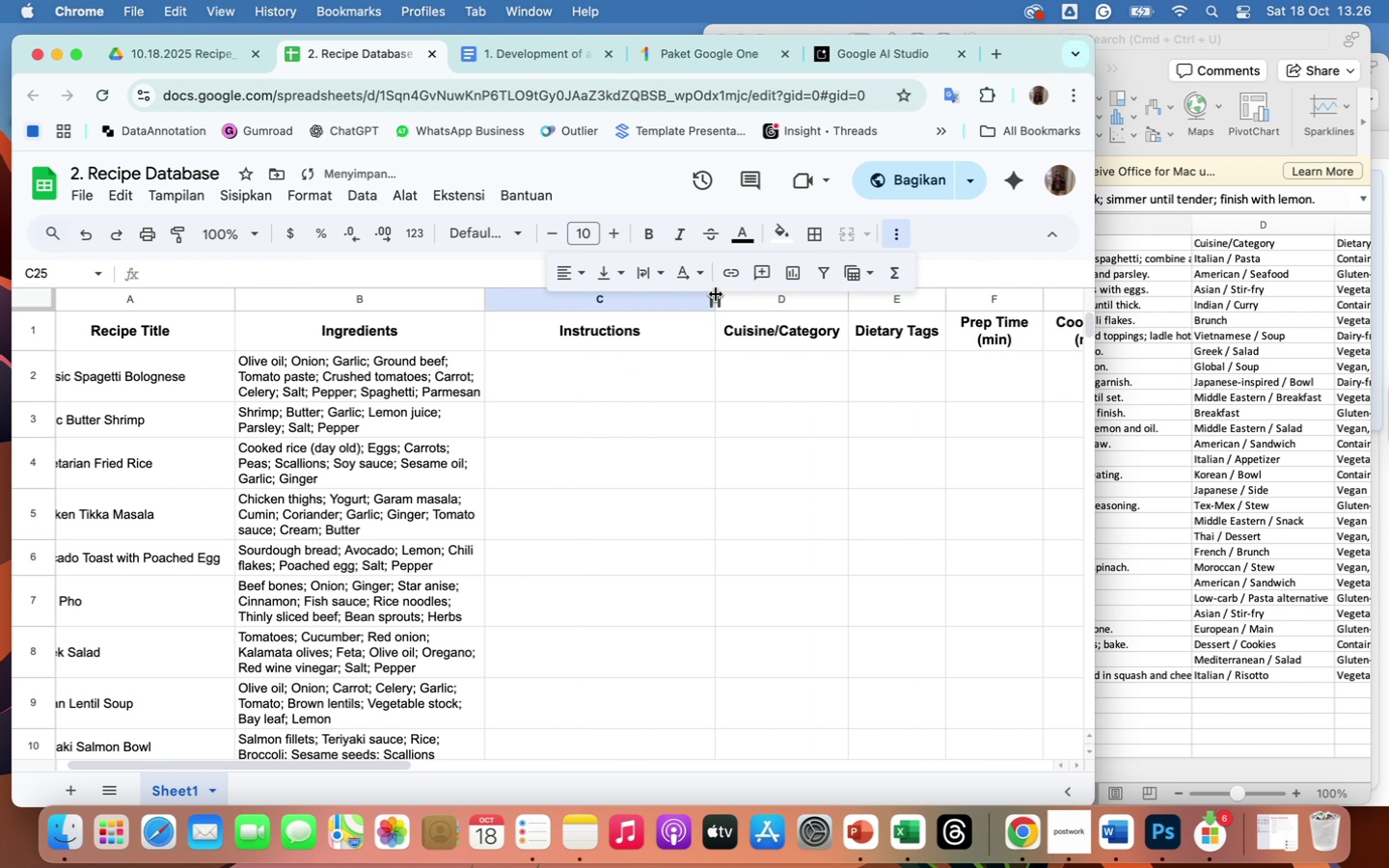 
left_click_drag(start_coordinate=[716, 296], to_coordinate=[763, 308])
 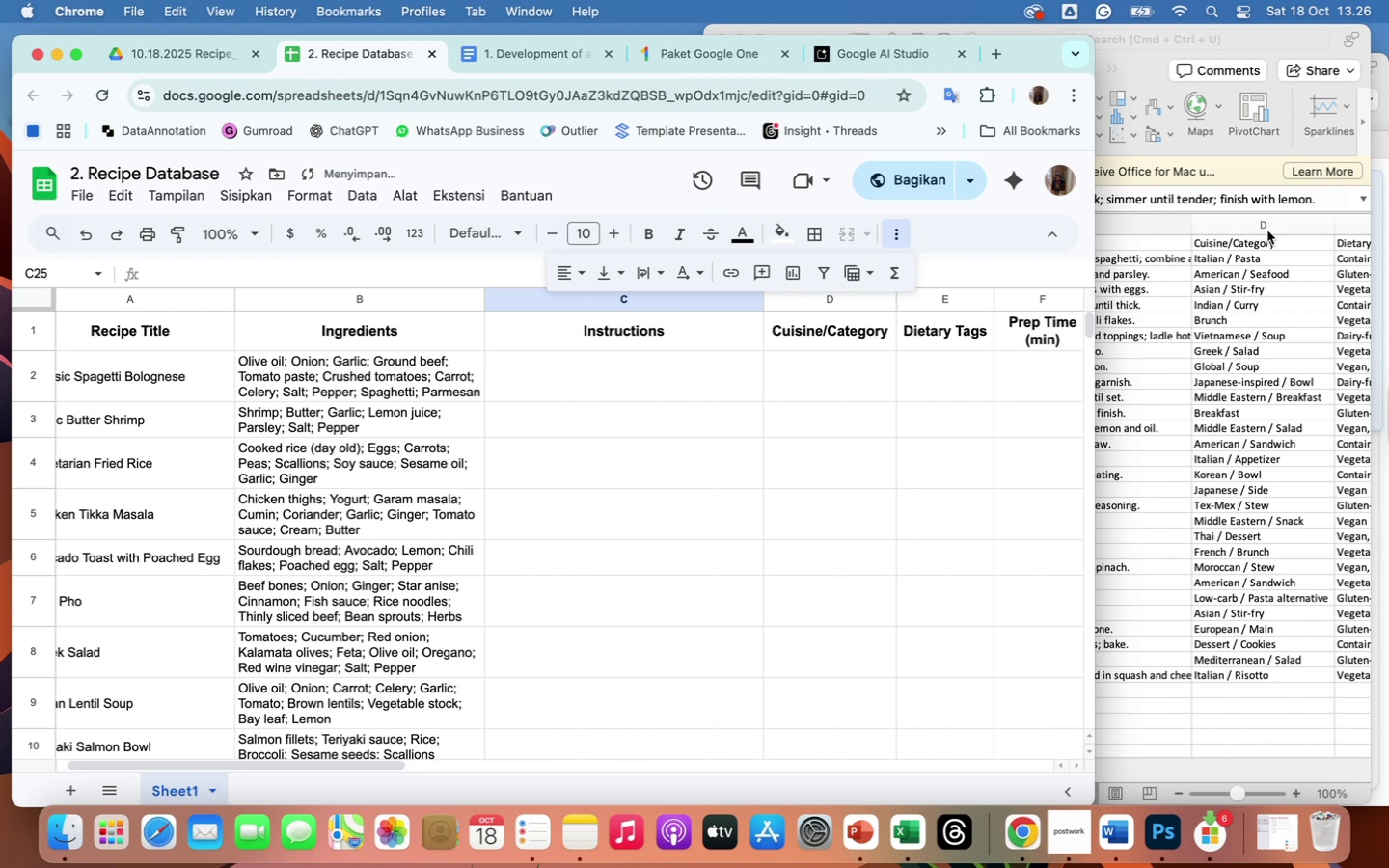 
left_click([1234, 348])
 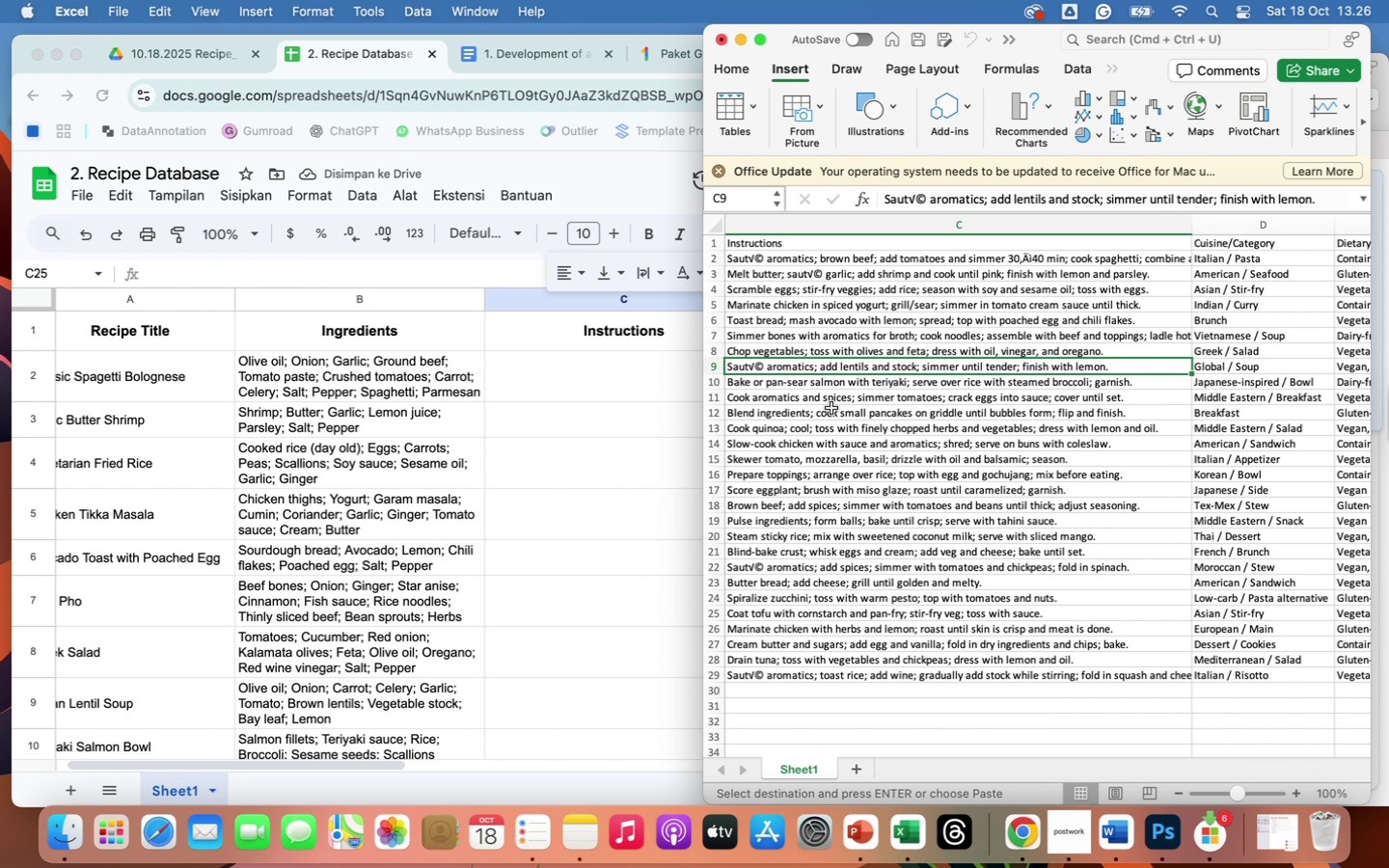 
scroll: coordinate [861, 472], scroll_direction: up, amount: 13.0
 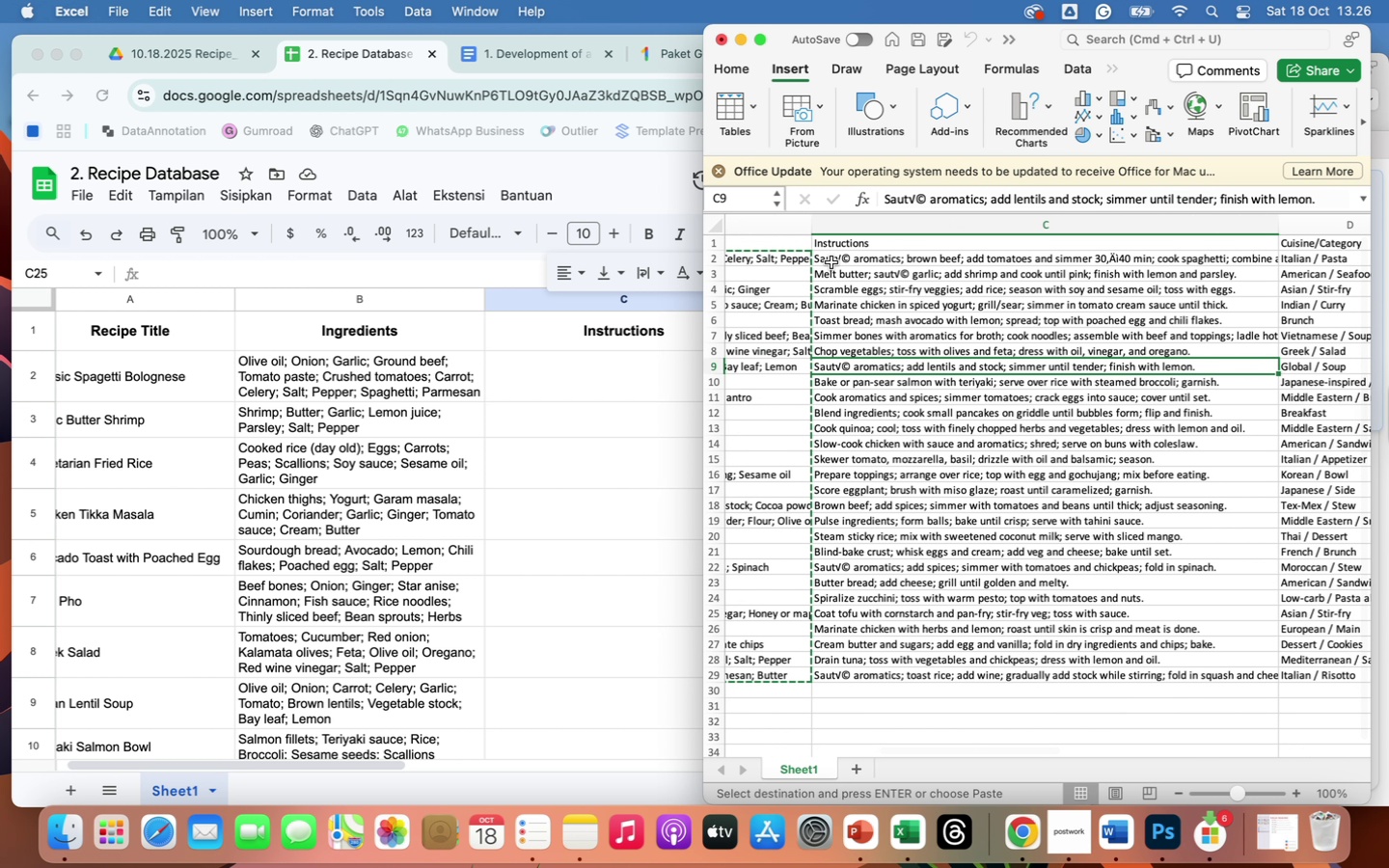 
left_click_drag(start_coordinate=[836, 262], to_coordinate=[858, 672])
 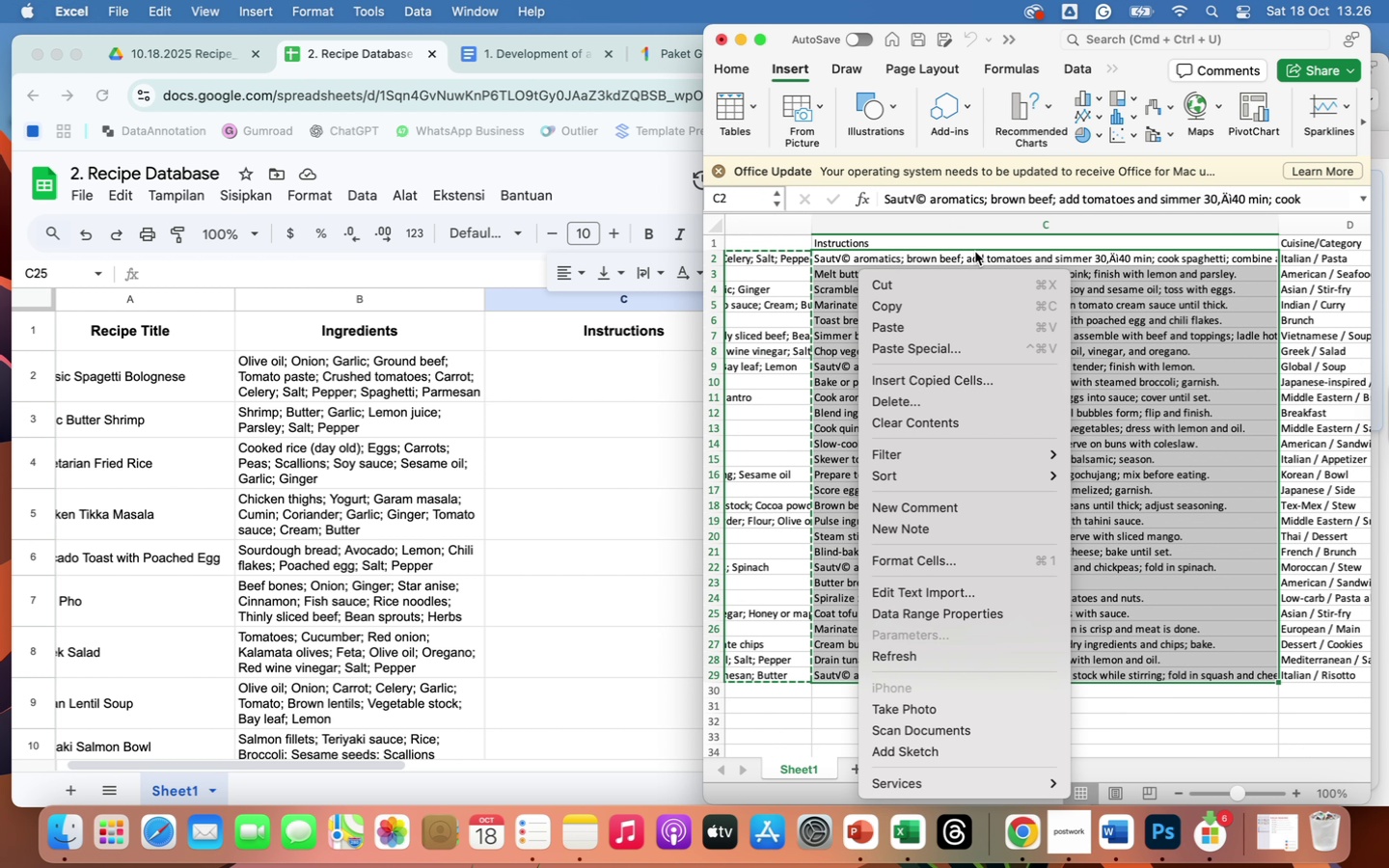 
left_click([927, 299])
 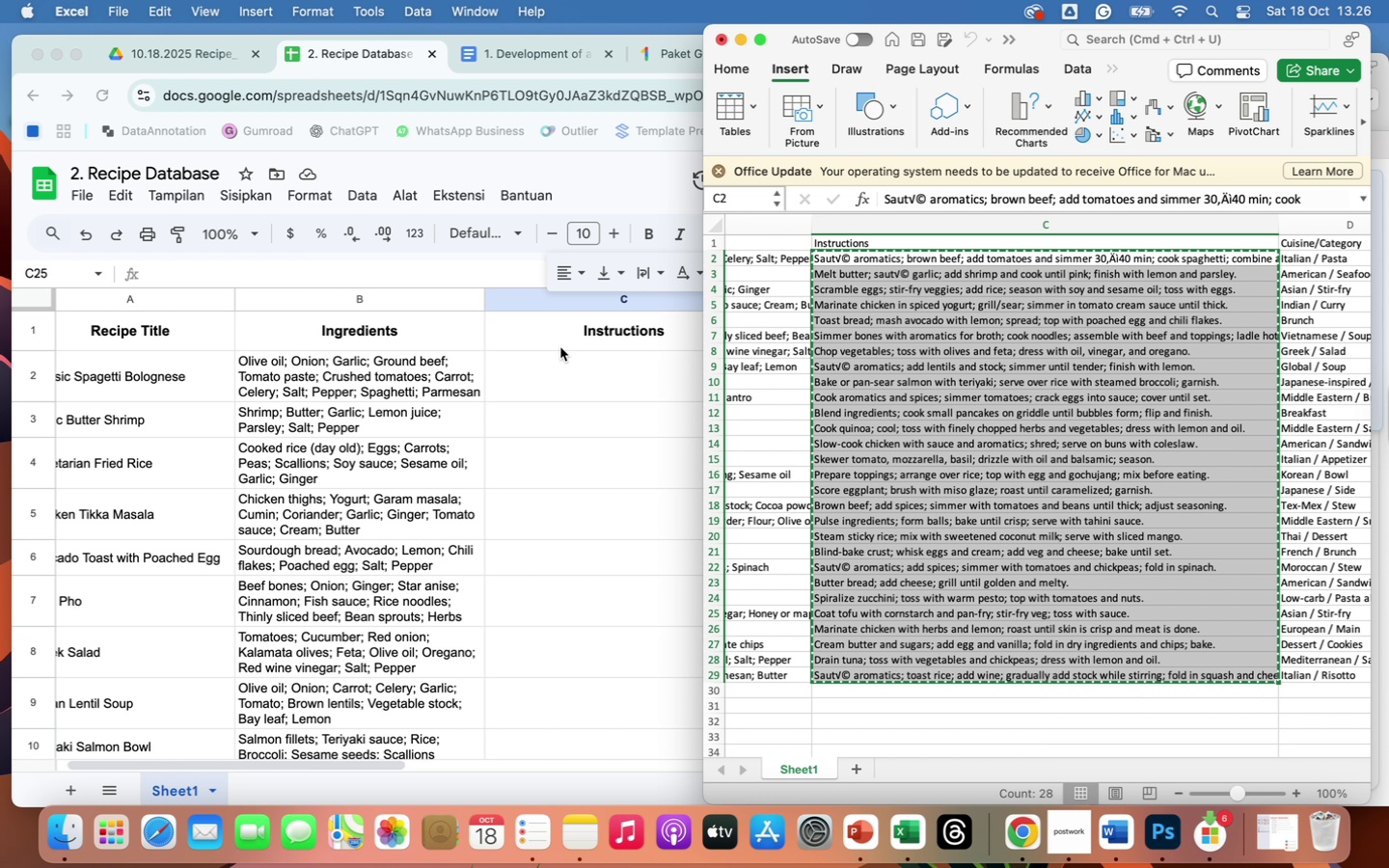 
left_click([551, 359])
 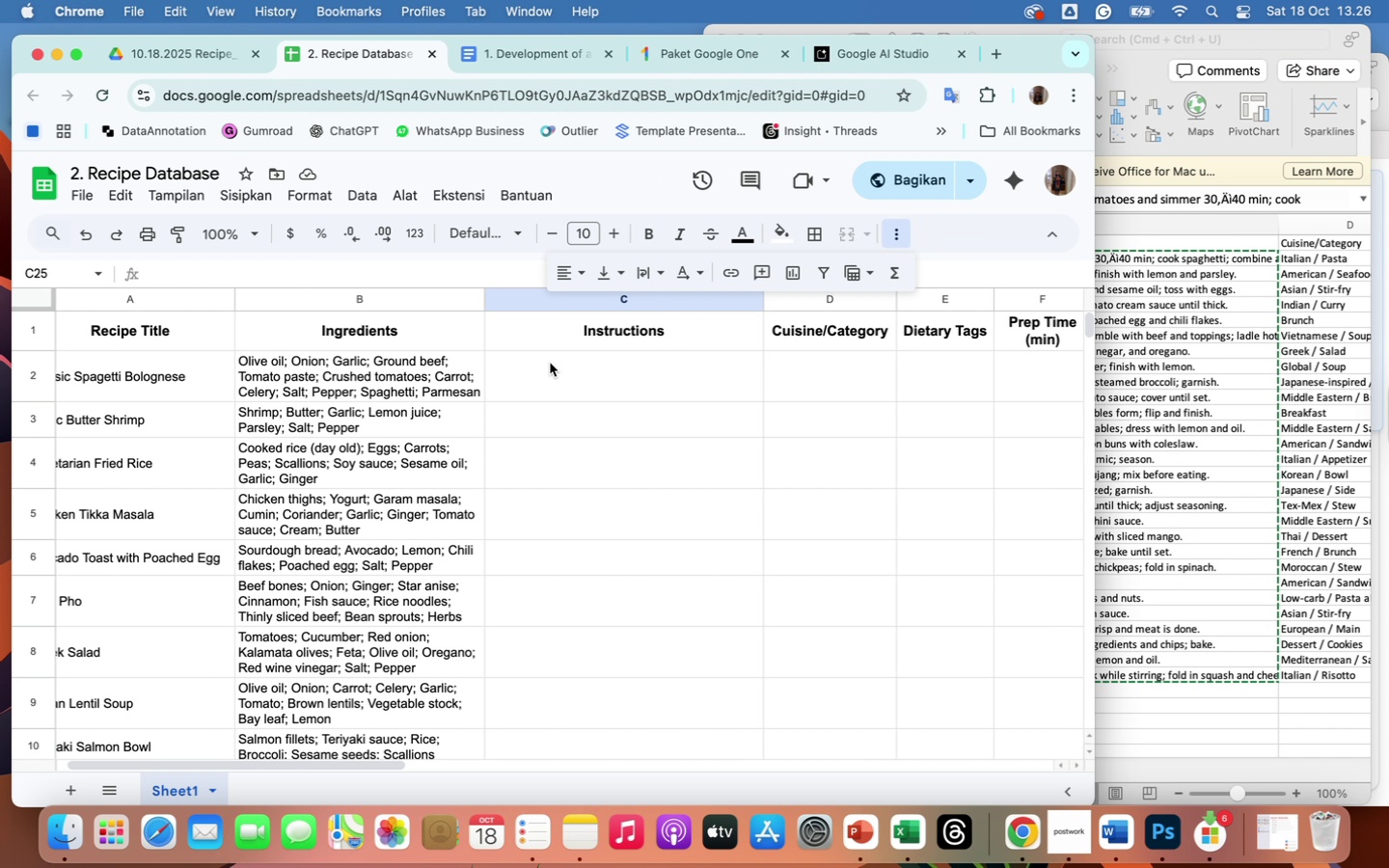 
left_click([550, 367])
 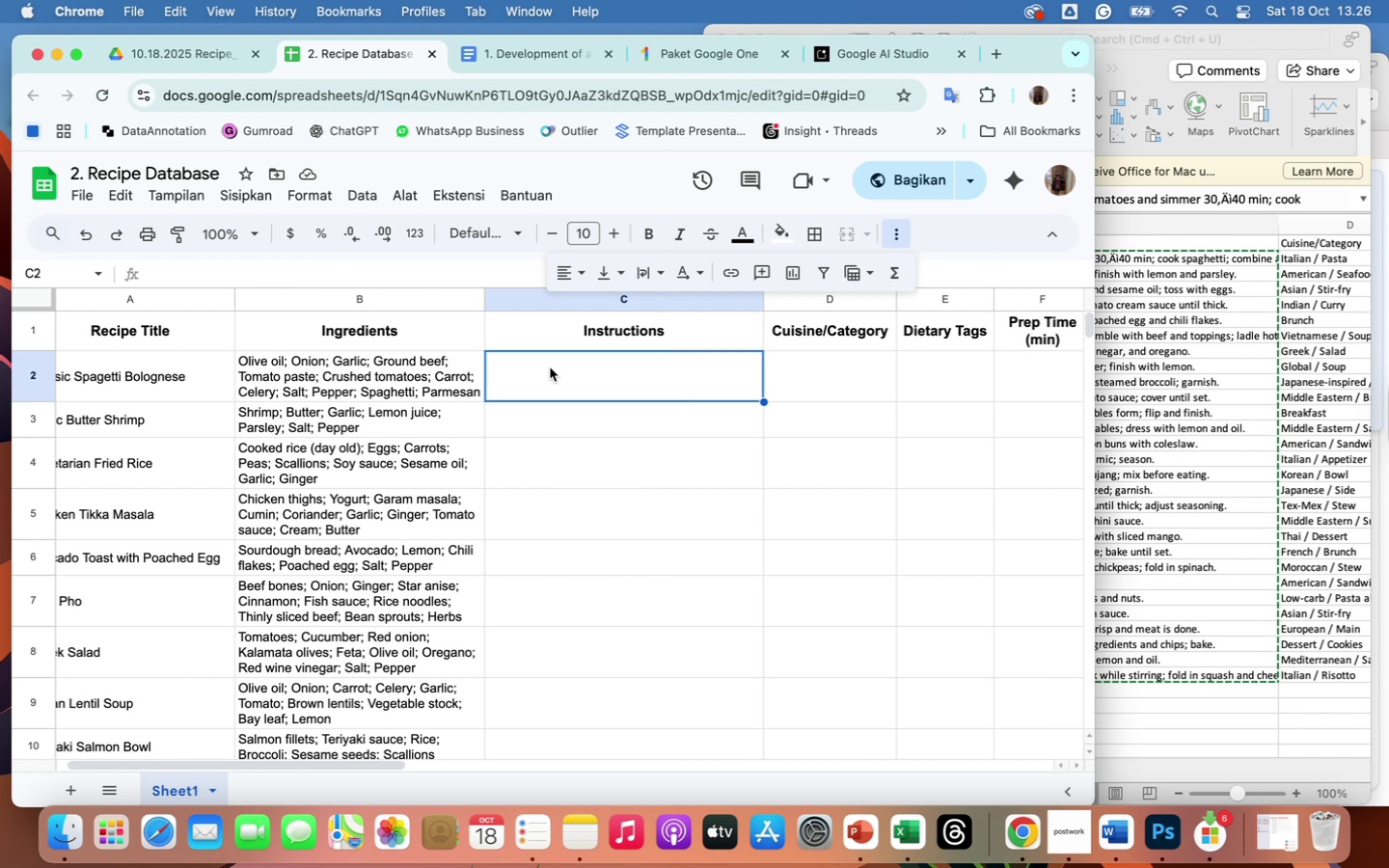 
right_click([550, 367])
 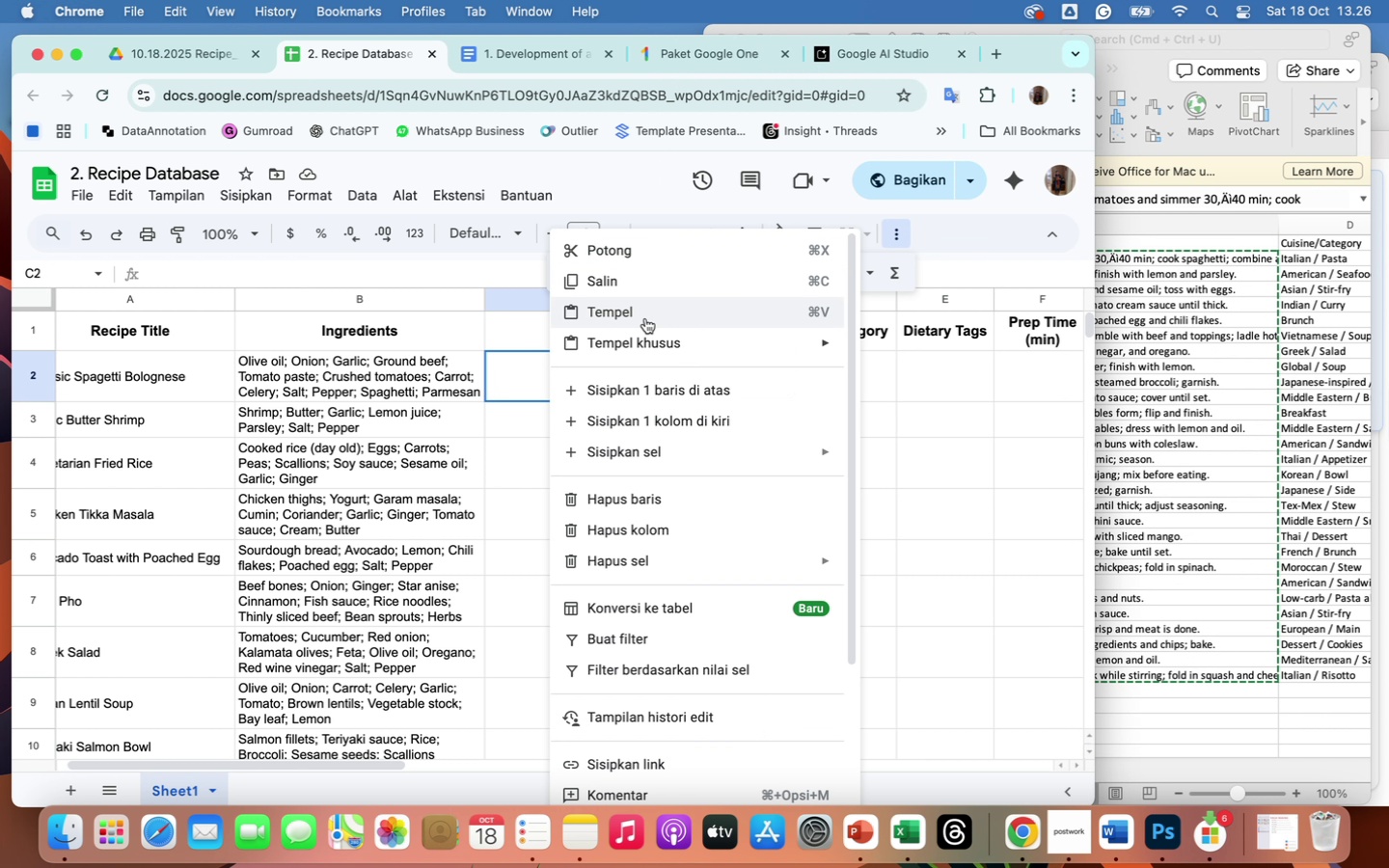 
left_click([640, 314])
 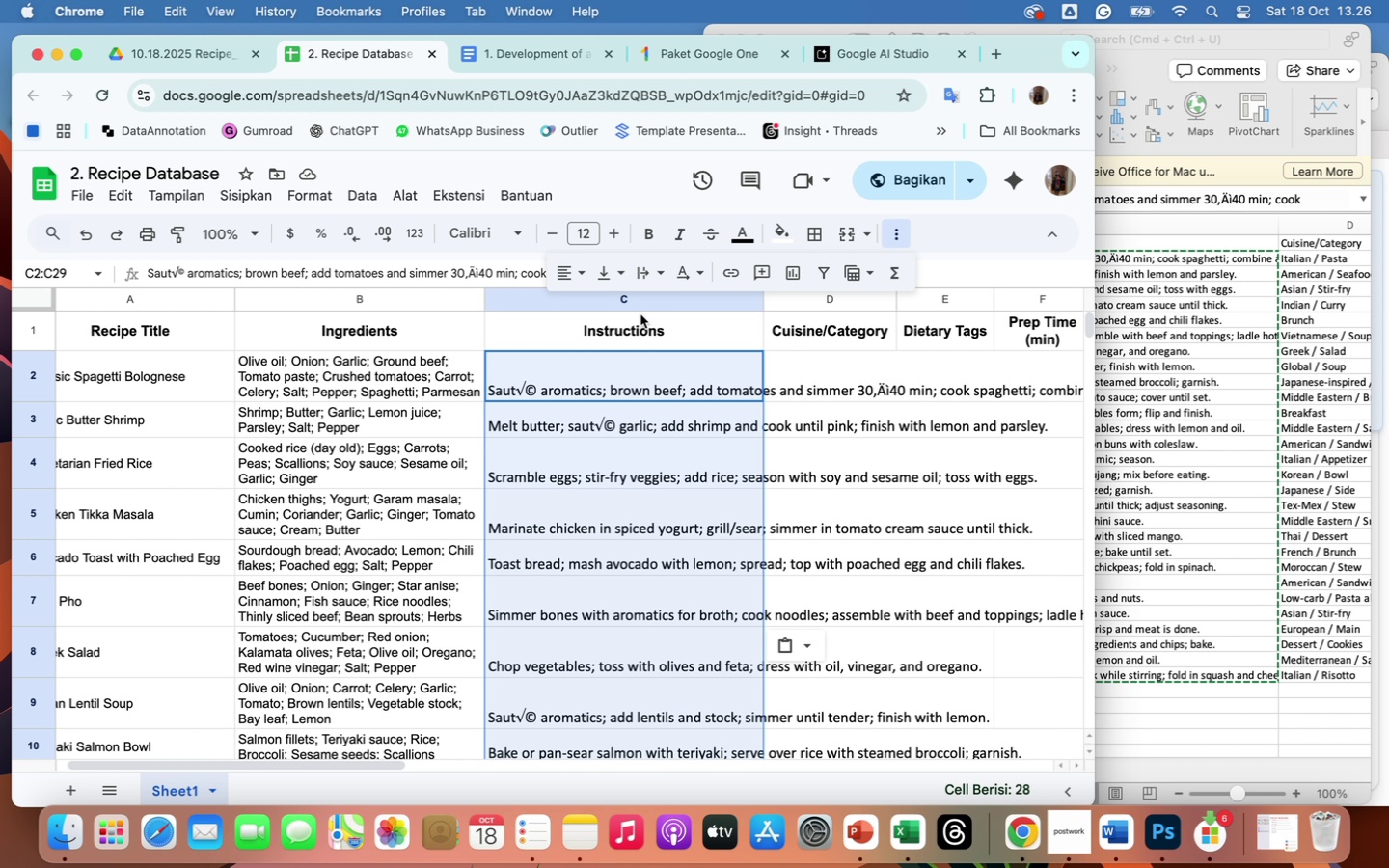 
wait(13.41)
 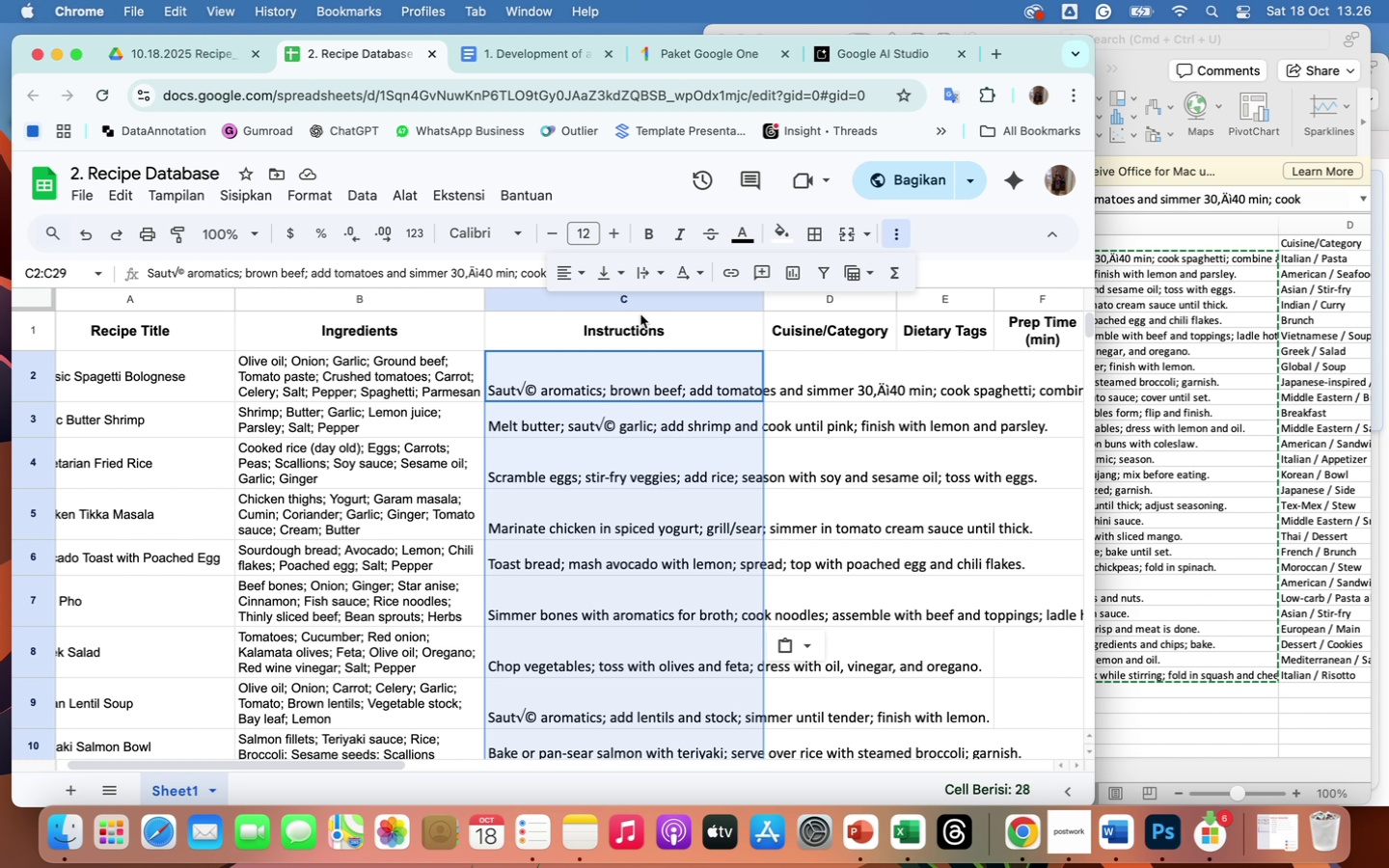 
double_click([550, 232])
 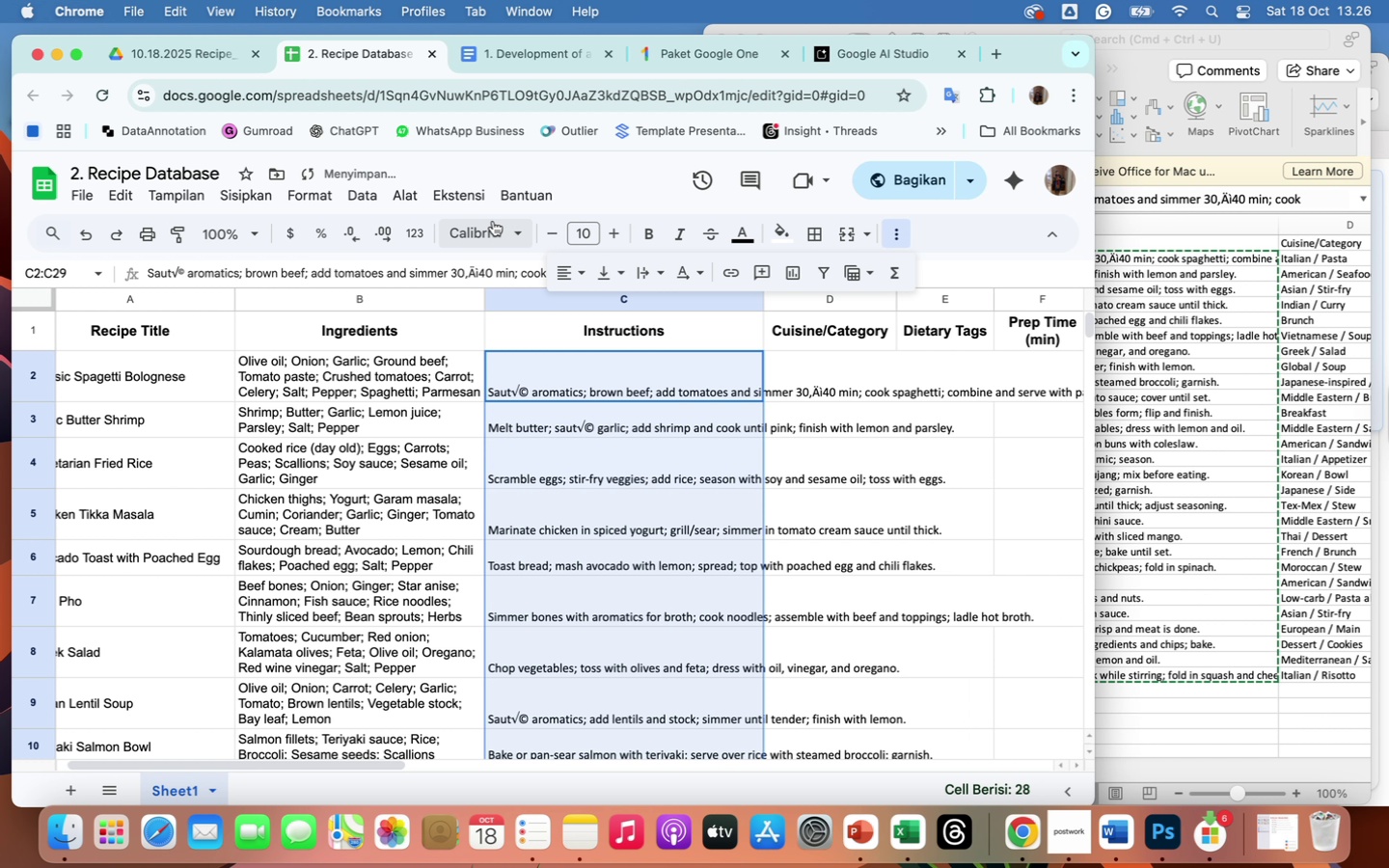 
left_click([507, 227])
 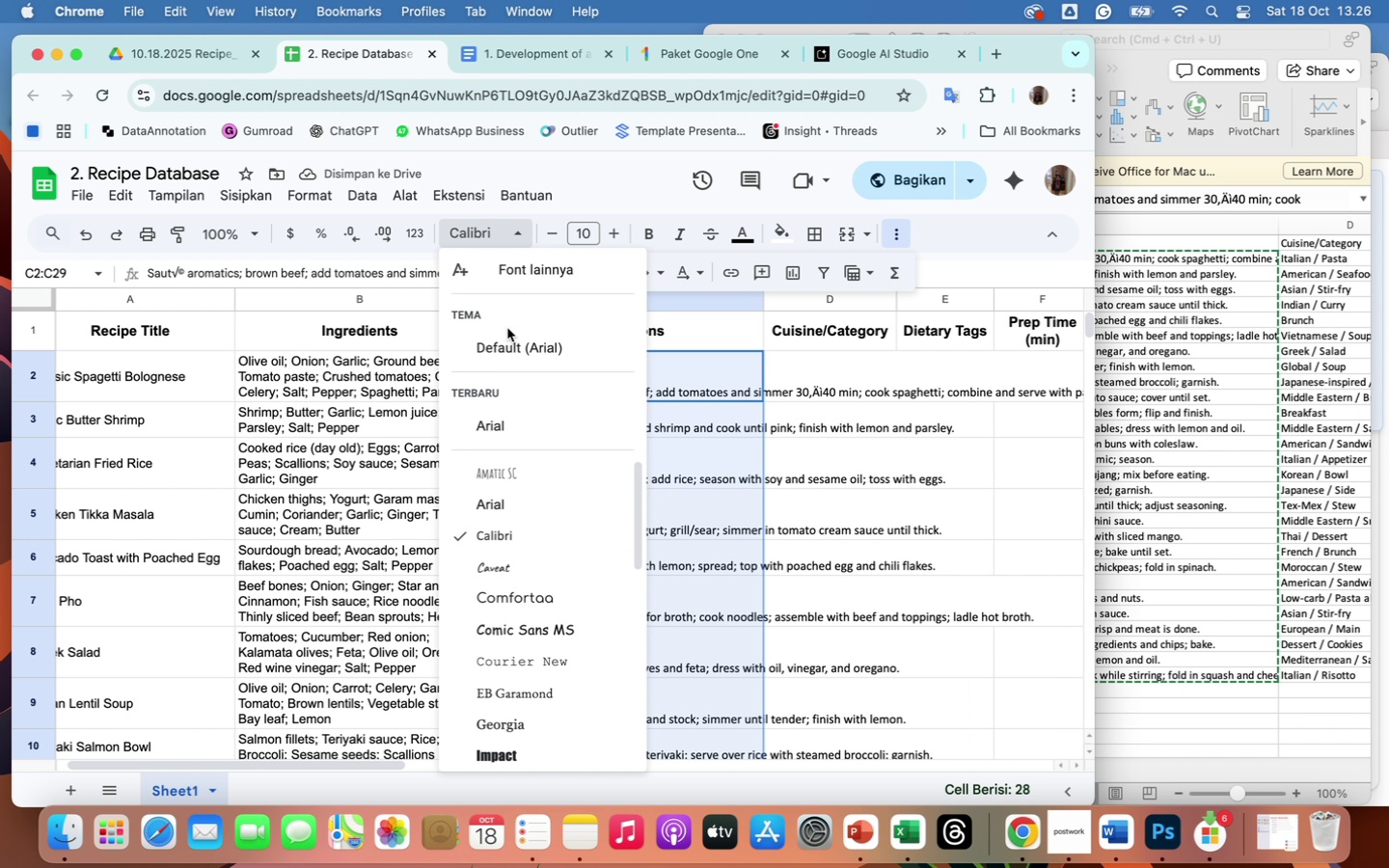 
left_click([515, 353])
 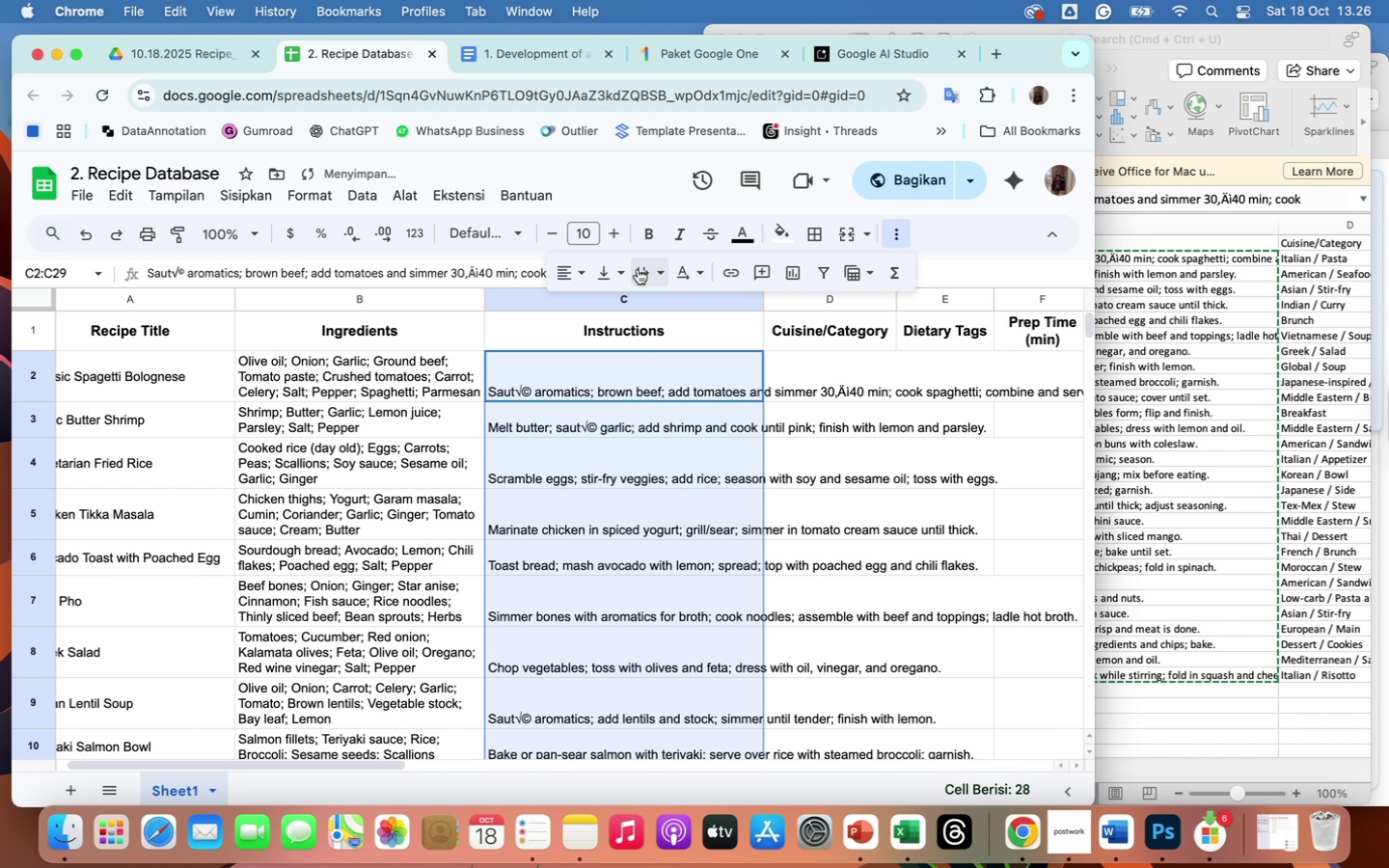 
left_click([647, 269])
 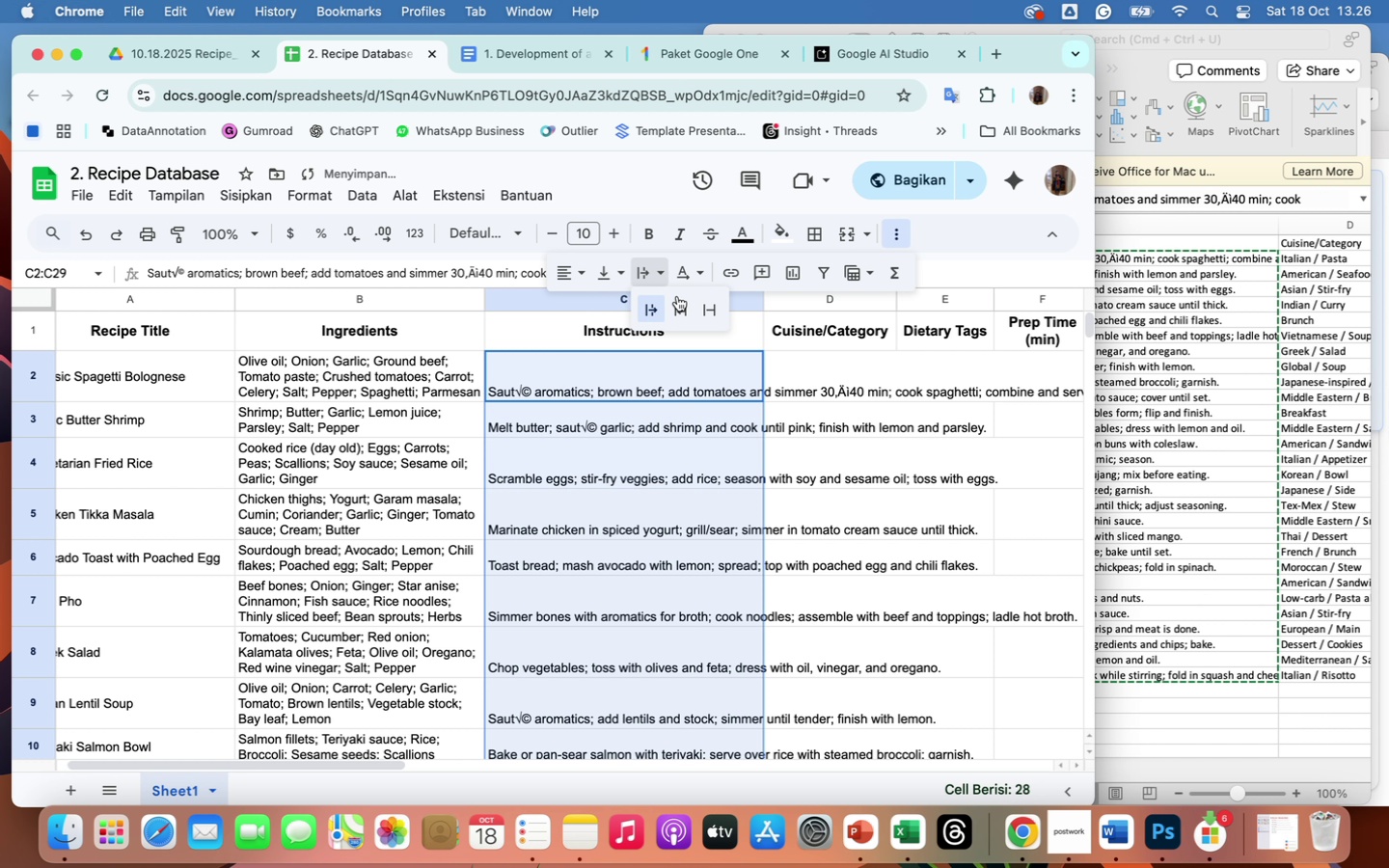 
left_click([683, 308])
 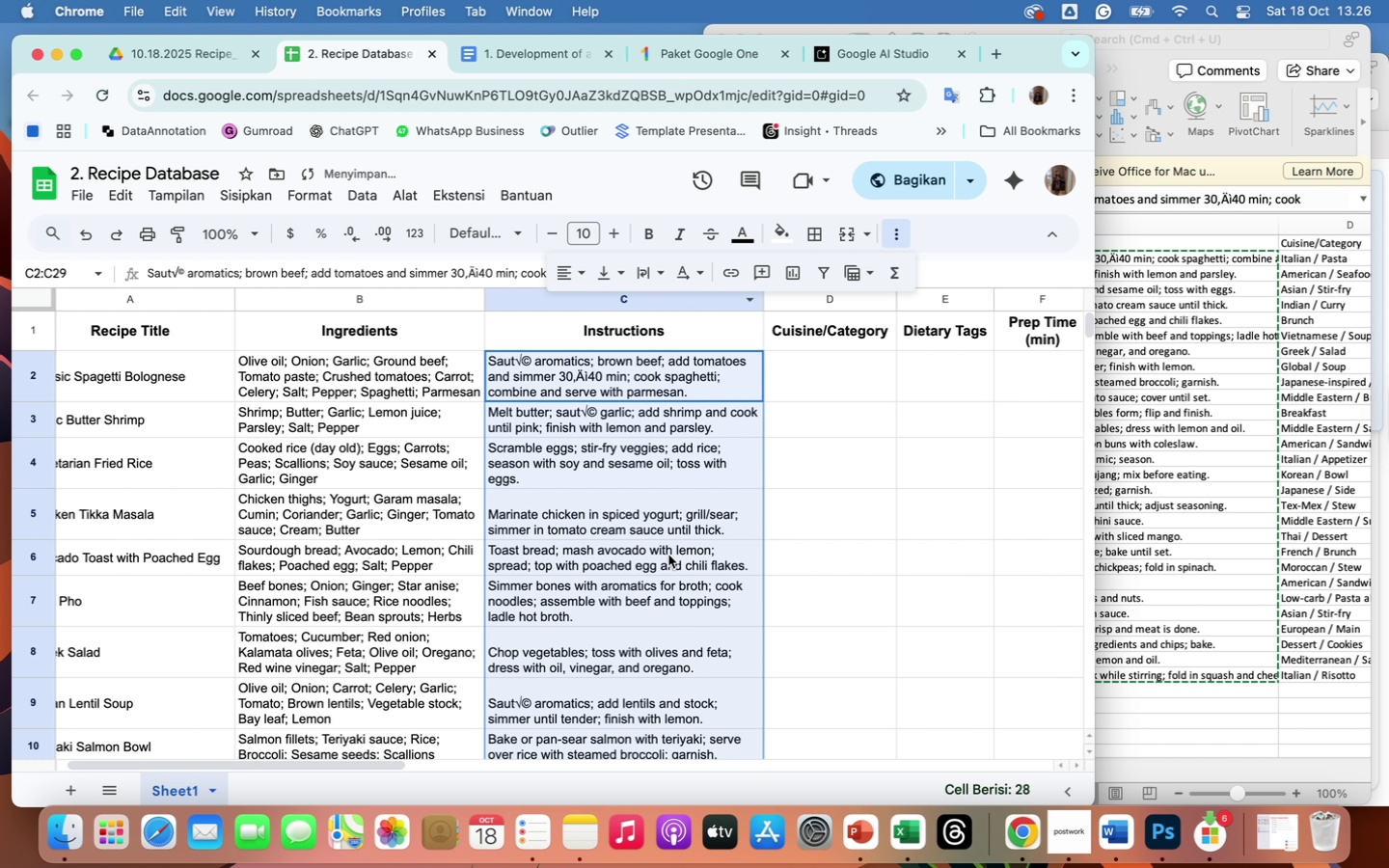 
scroll: coordinate [671, 570], scroll_direction: down, amount: 1.0
 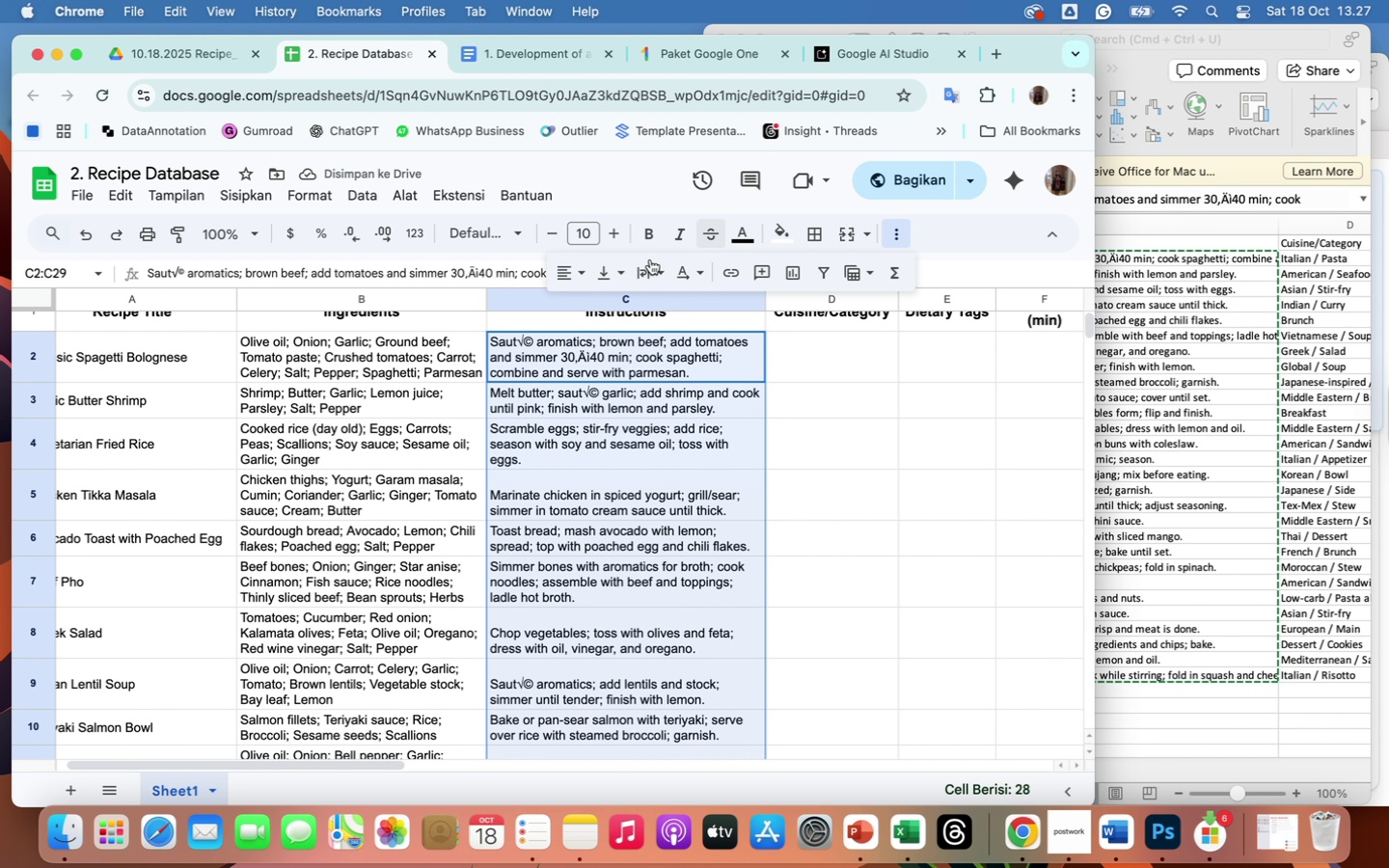 
left_click([611, 275])
 